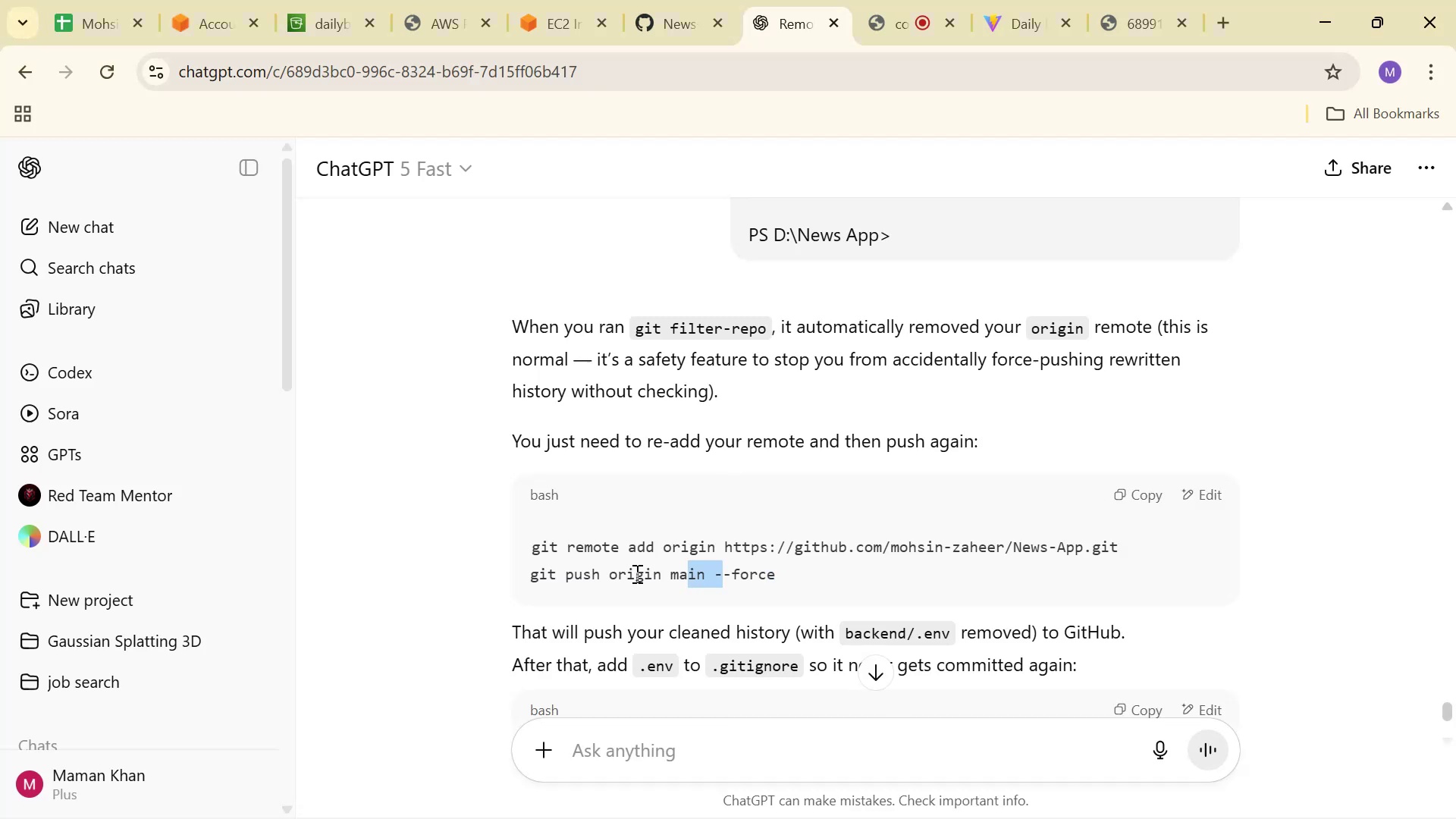 
left_click_drag(start_coordinate=[508, 598], to_coordinate=[493, 603])
 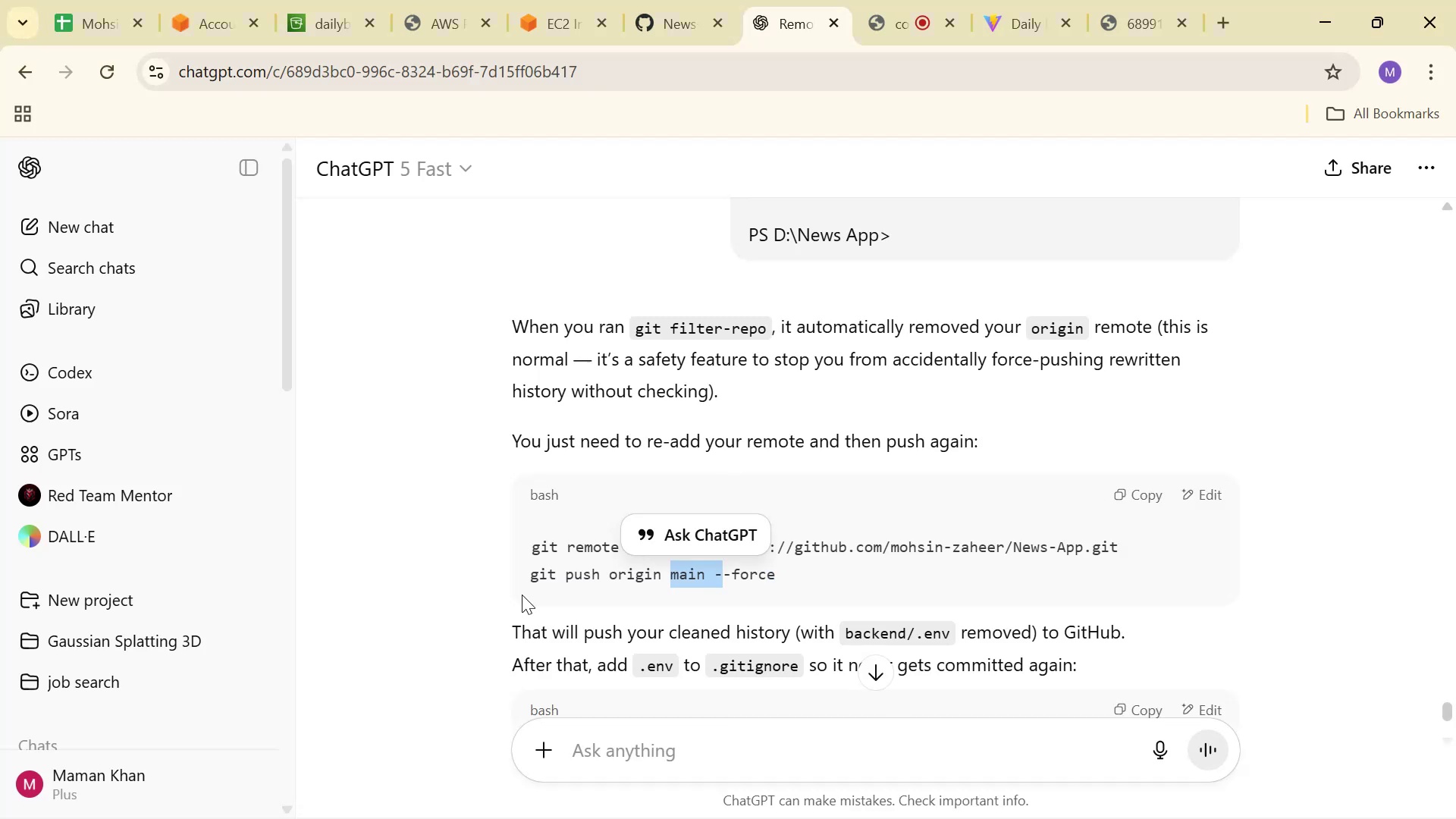 
left_click_drag(start_coordinate=[493, 603], to_coordinate=[515, 590])
 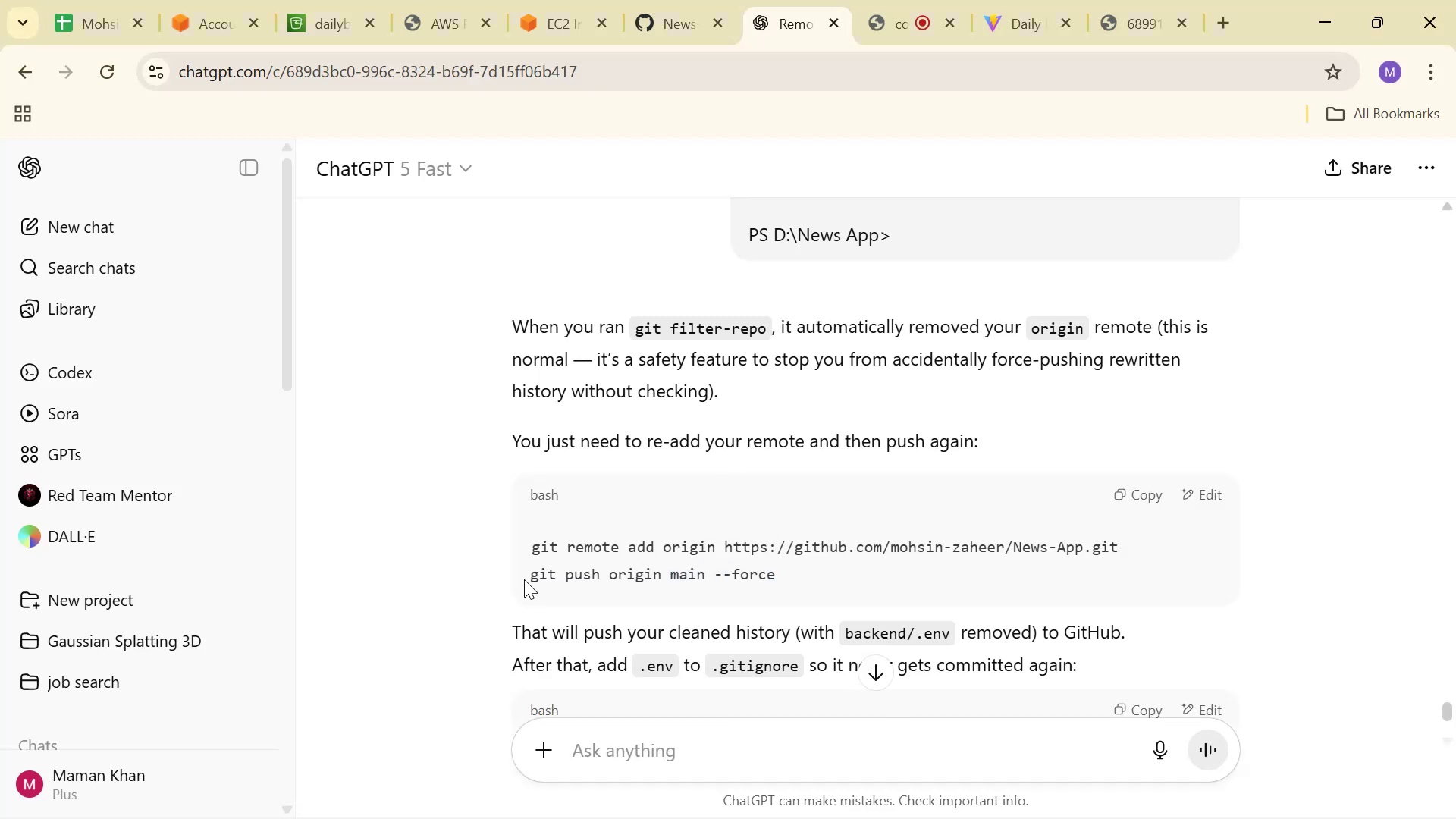 
left_click([527, 576])
 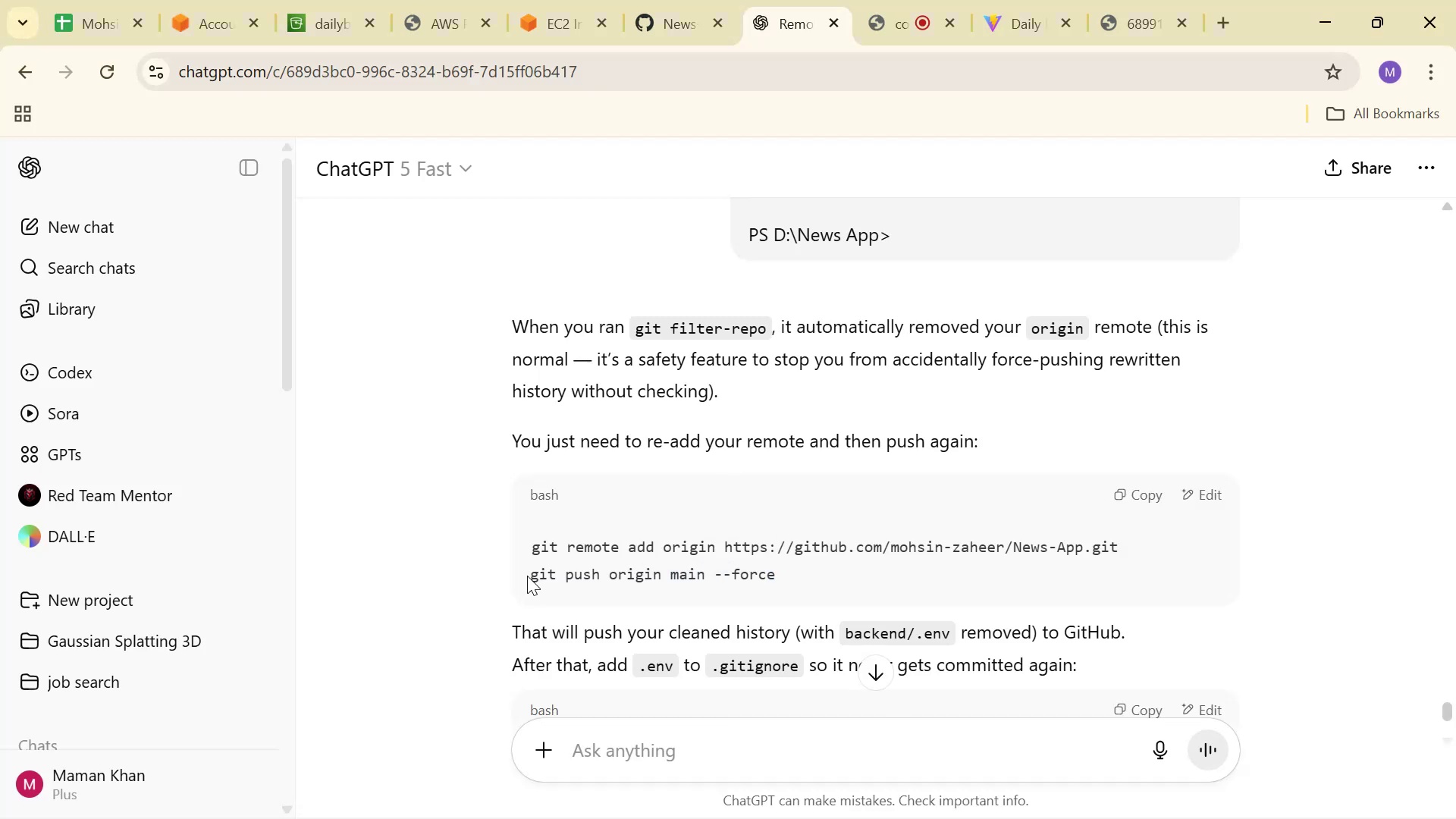 
left_click_drag(start_coordinate=[527, 576], to_coordinate=[802, 573])
 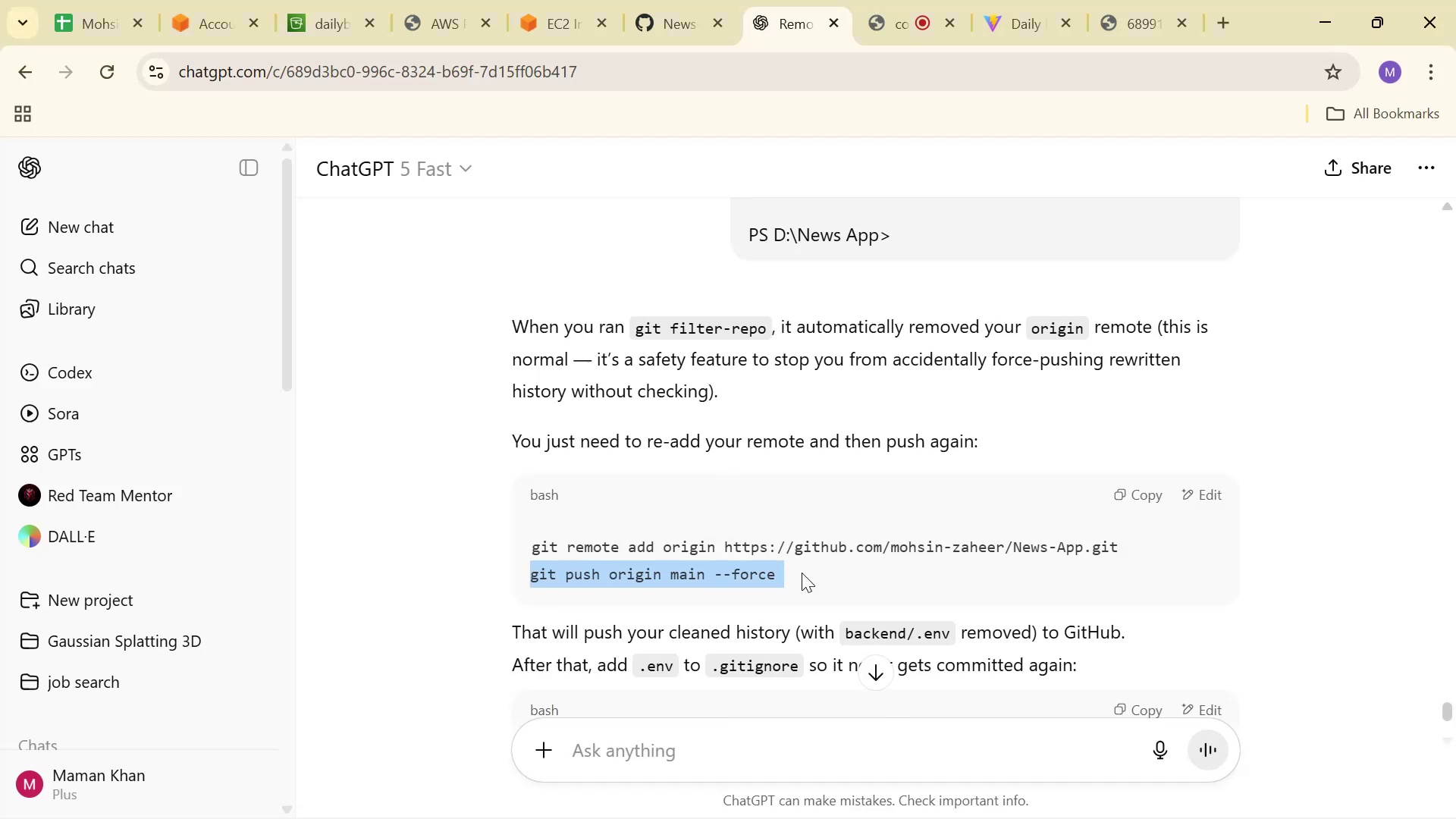 
left_click([802, 573])
 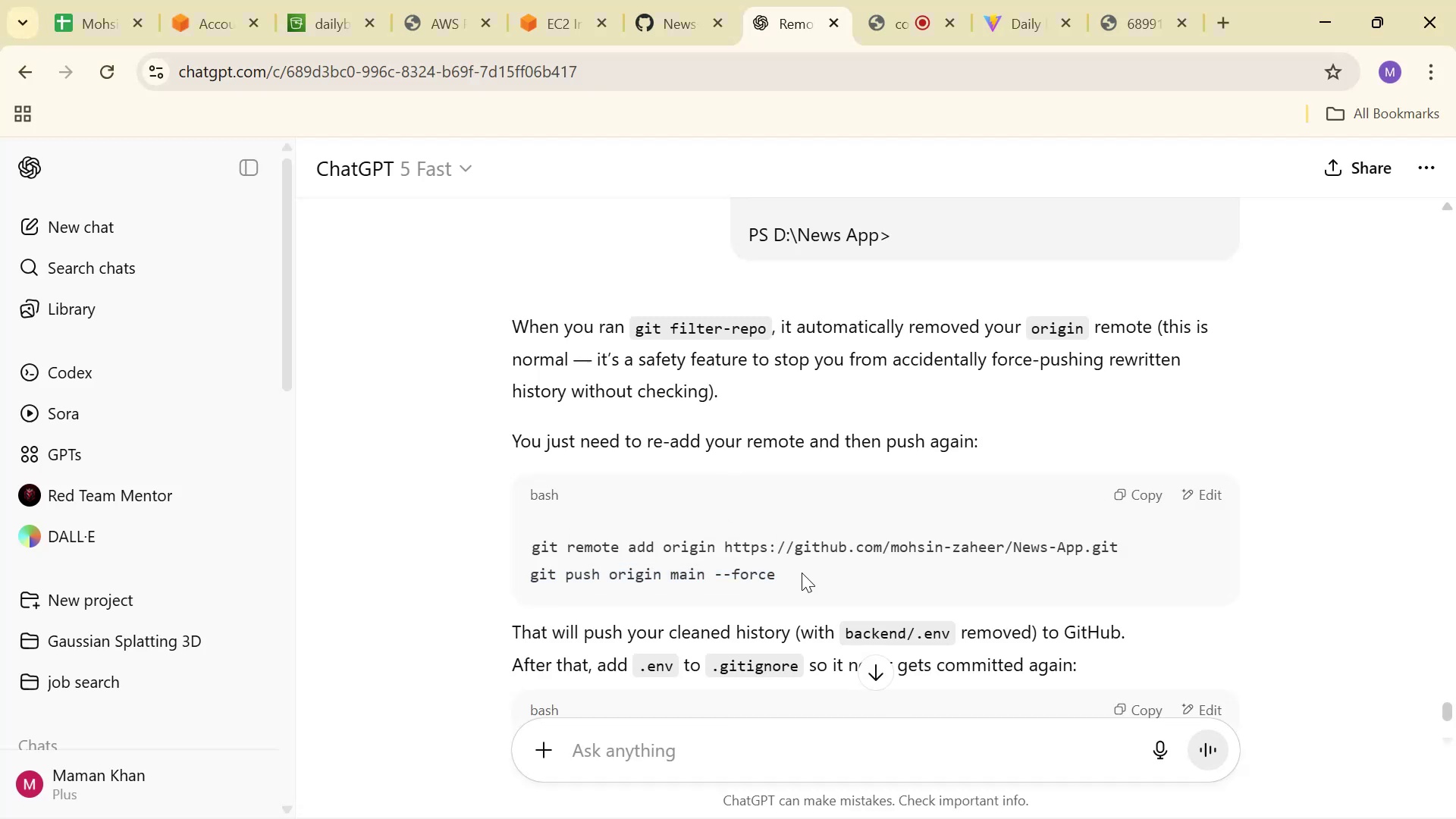 
key(Control+ControlLeft)
 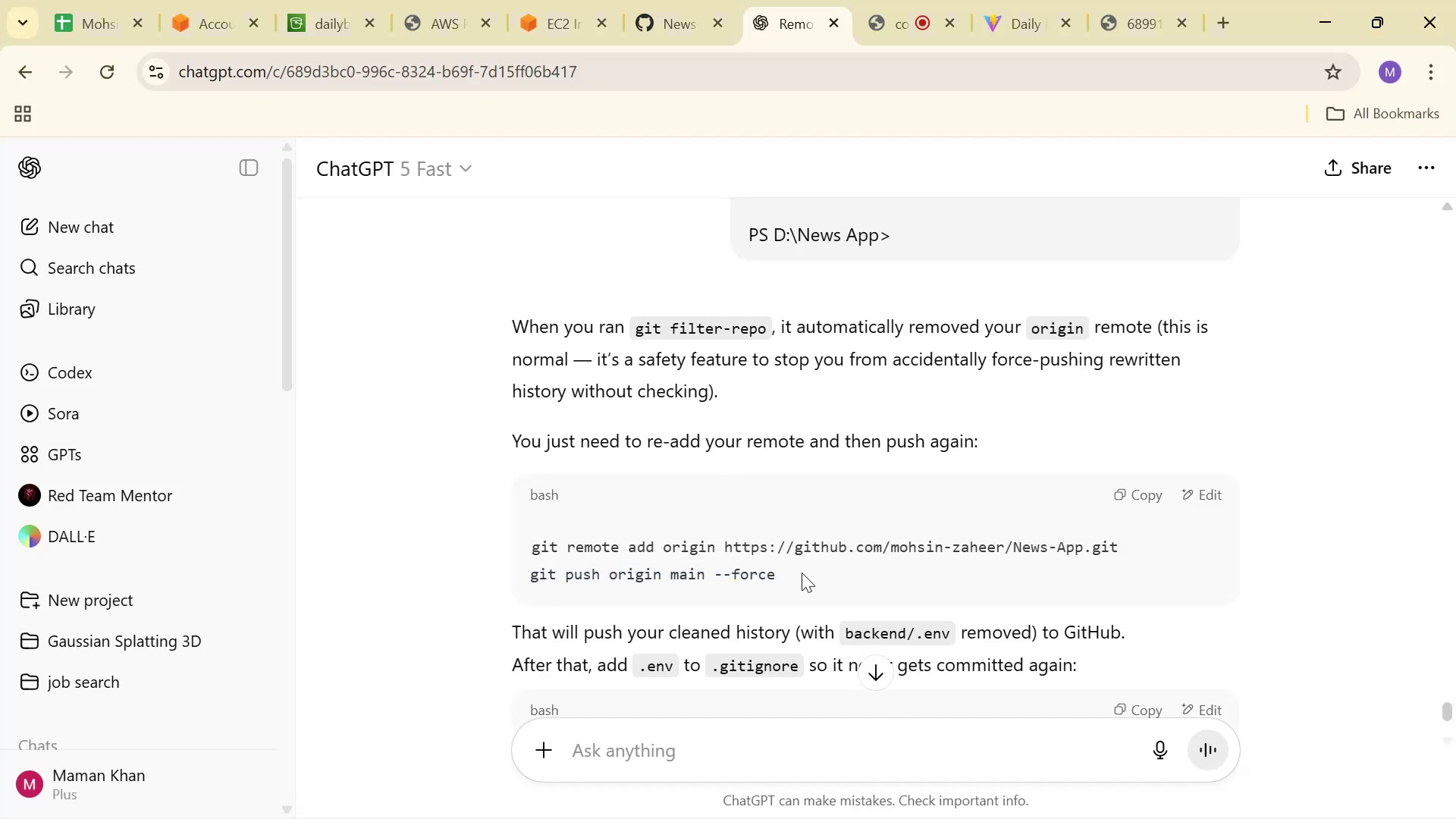 
key(Control+C)
 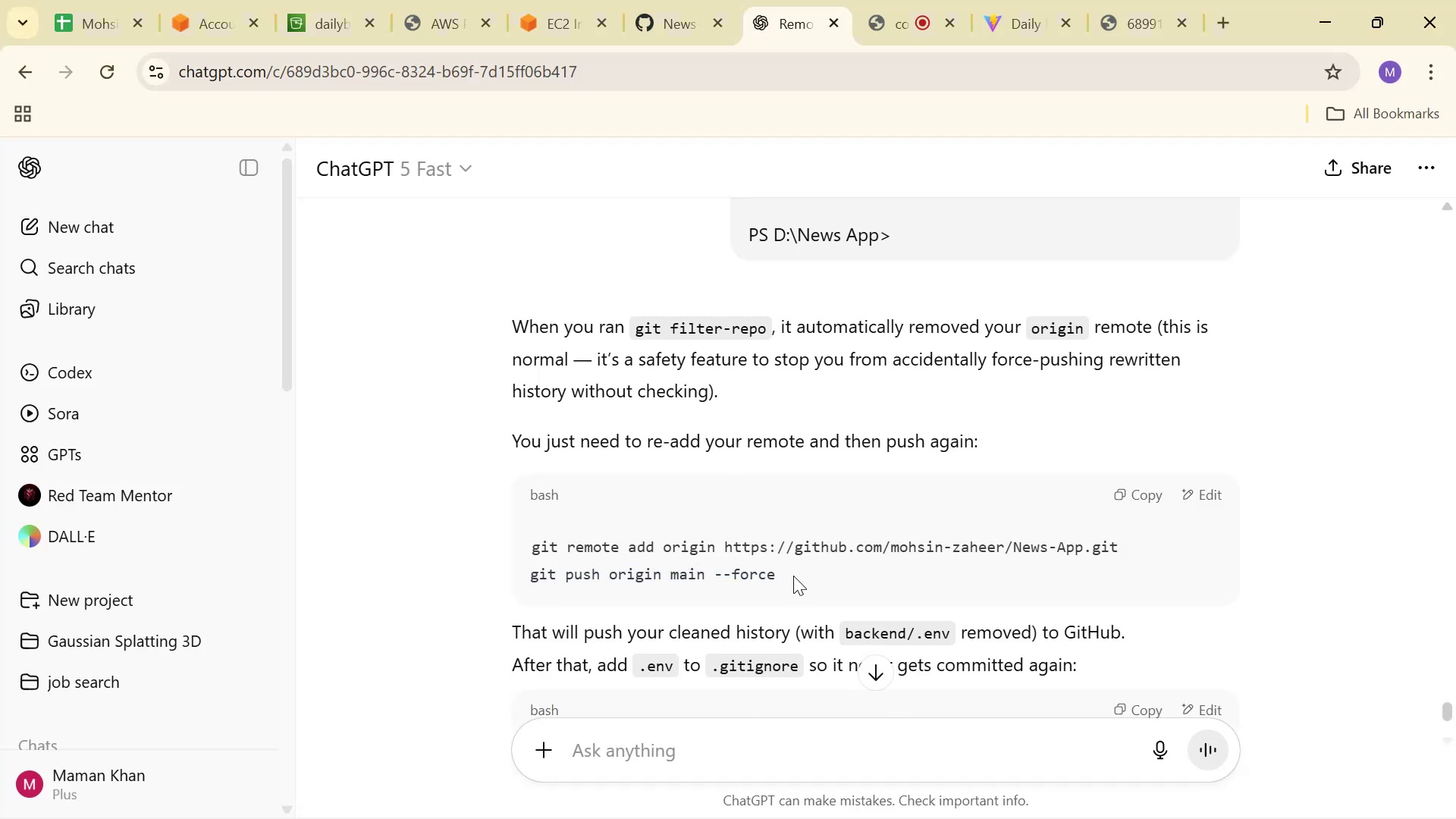 
left_click_drag(start_coordinate=[792, 576], to_coordinate=[513, 579])
 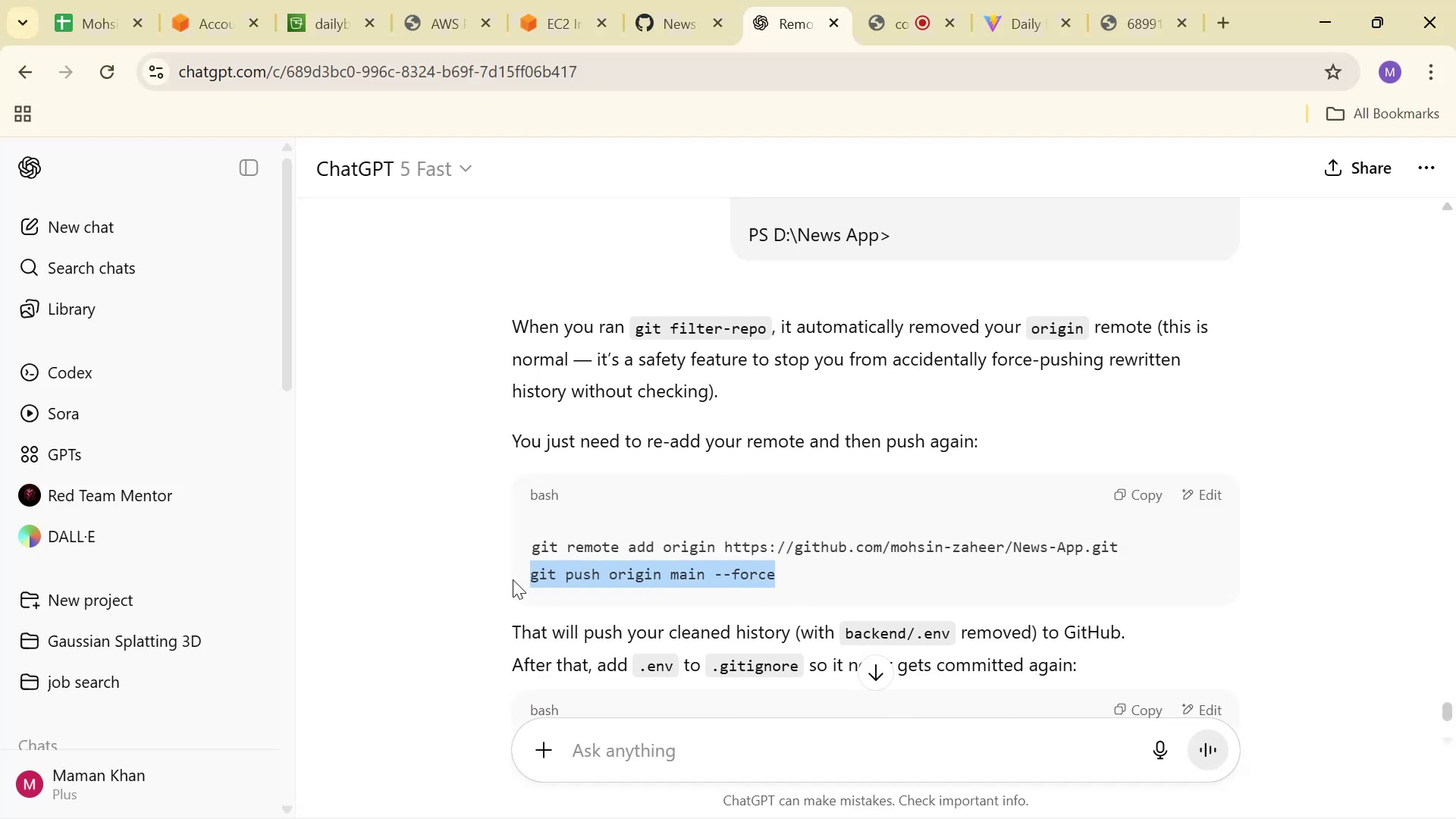 
left_click([513, 579])
 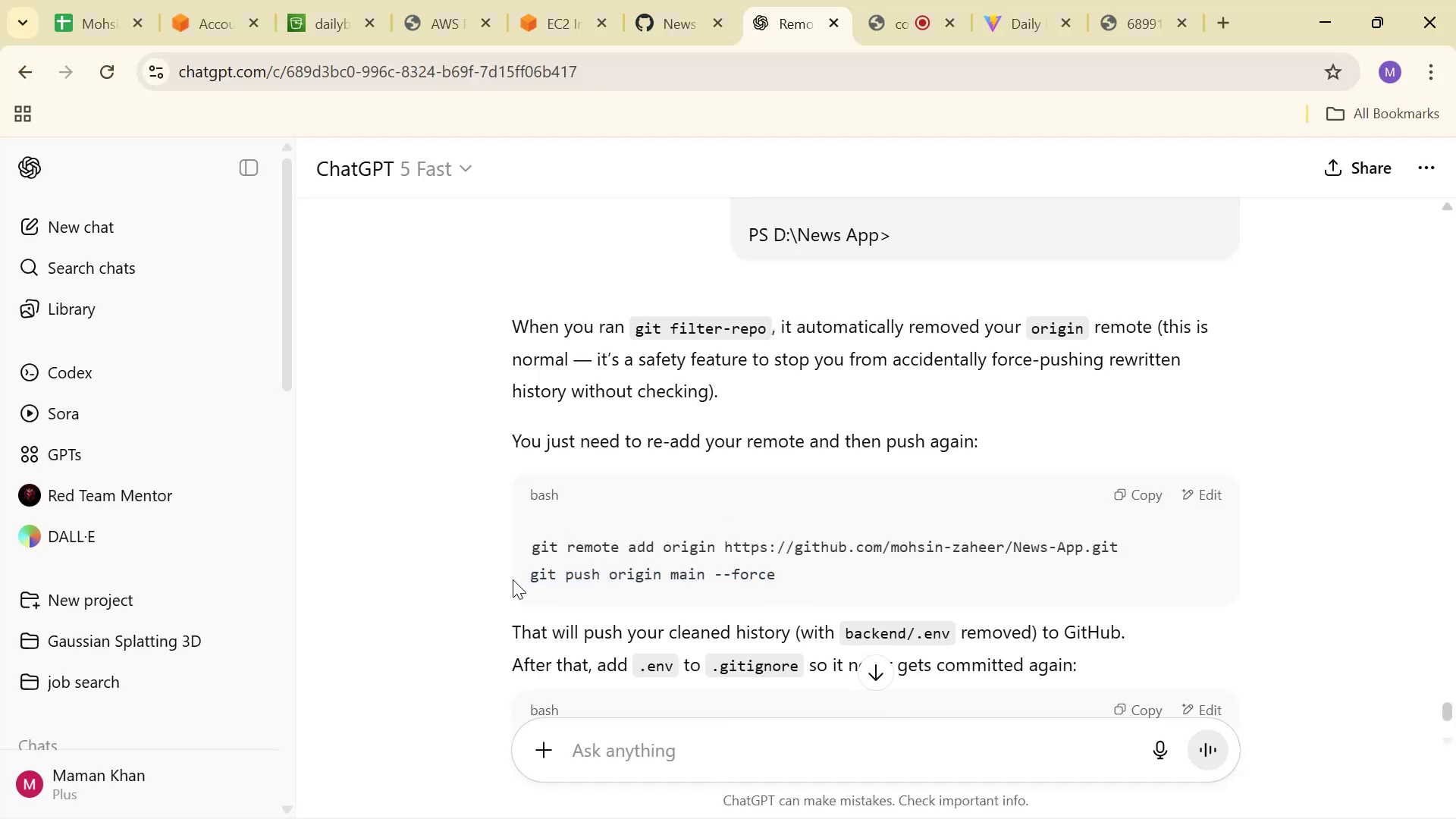 
key(Control+ControlLeft)
 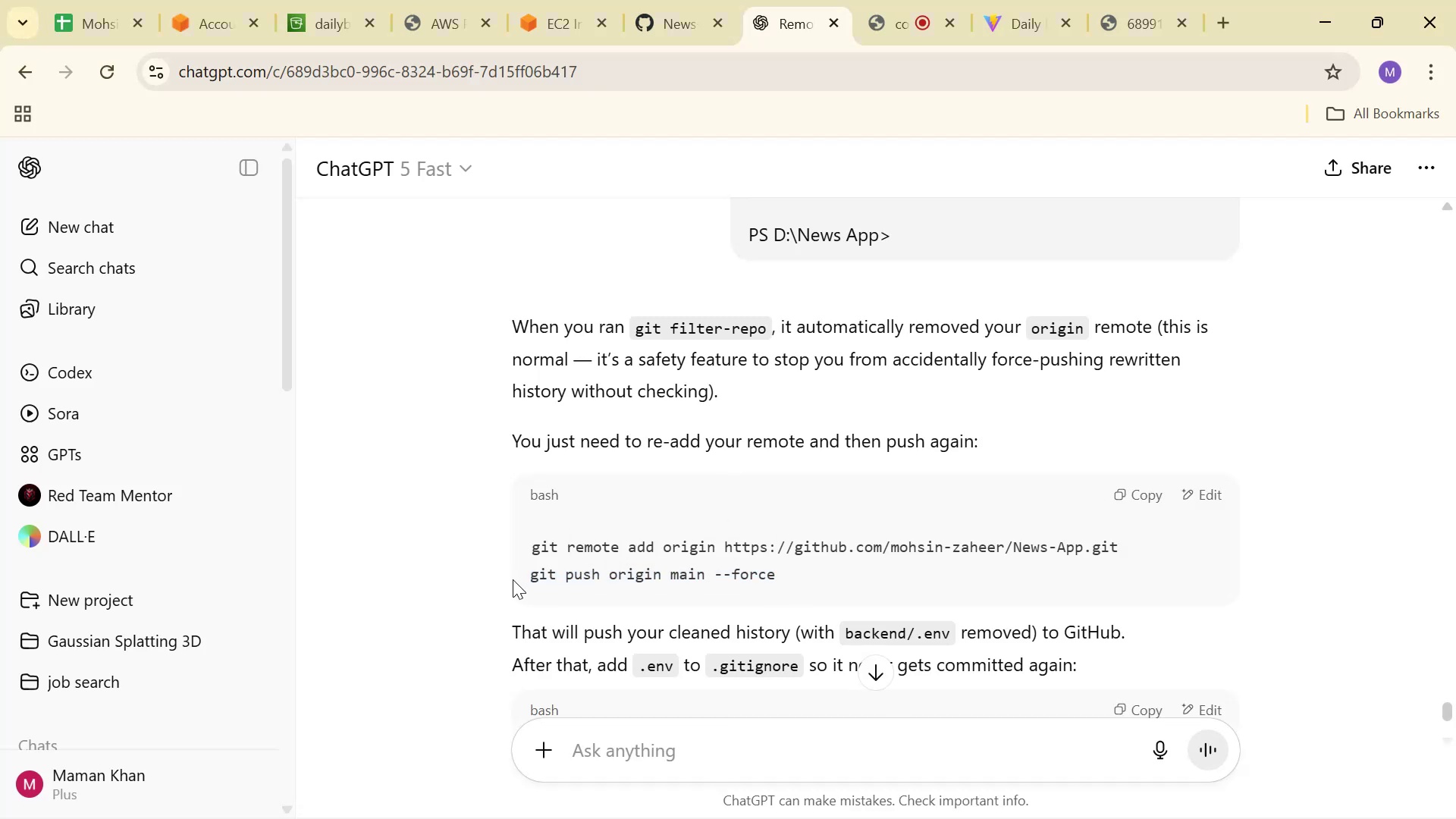 
key(Control+C)
 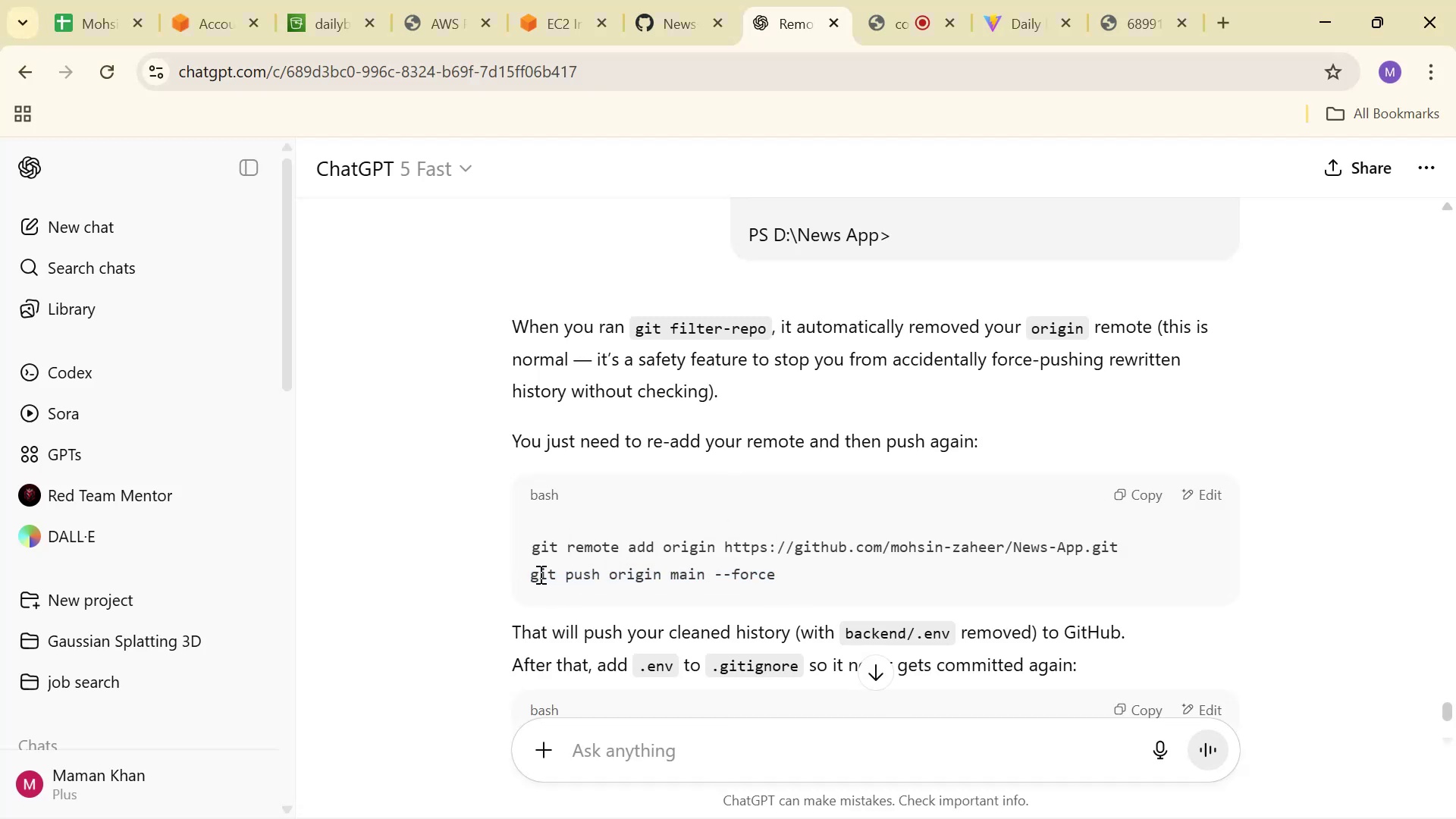 
double_click([539, 574])
 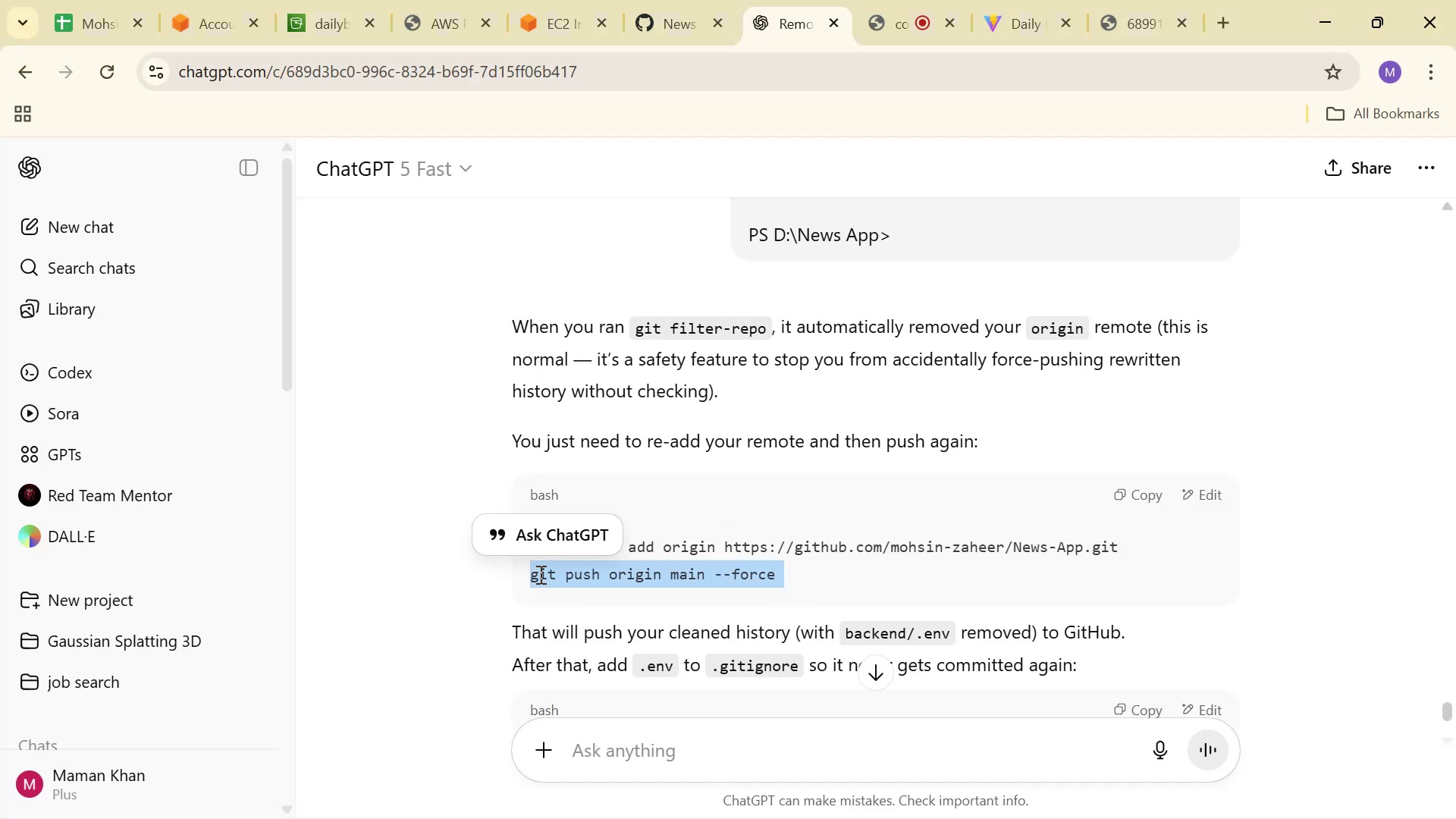 
triple_click([539, 574])
 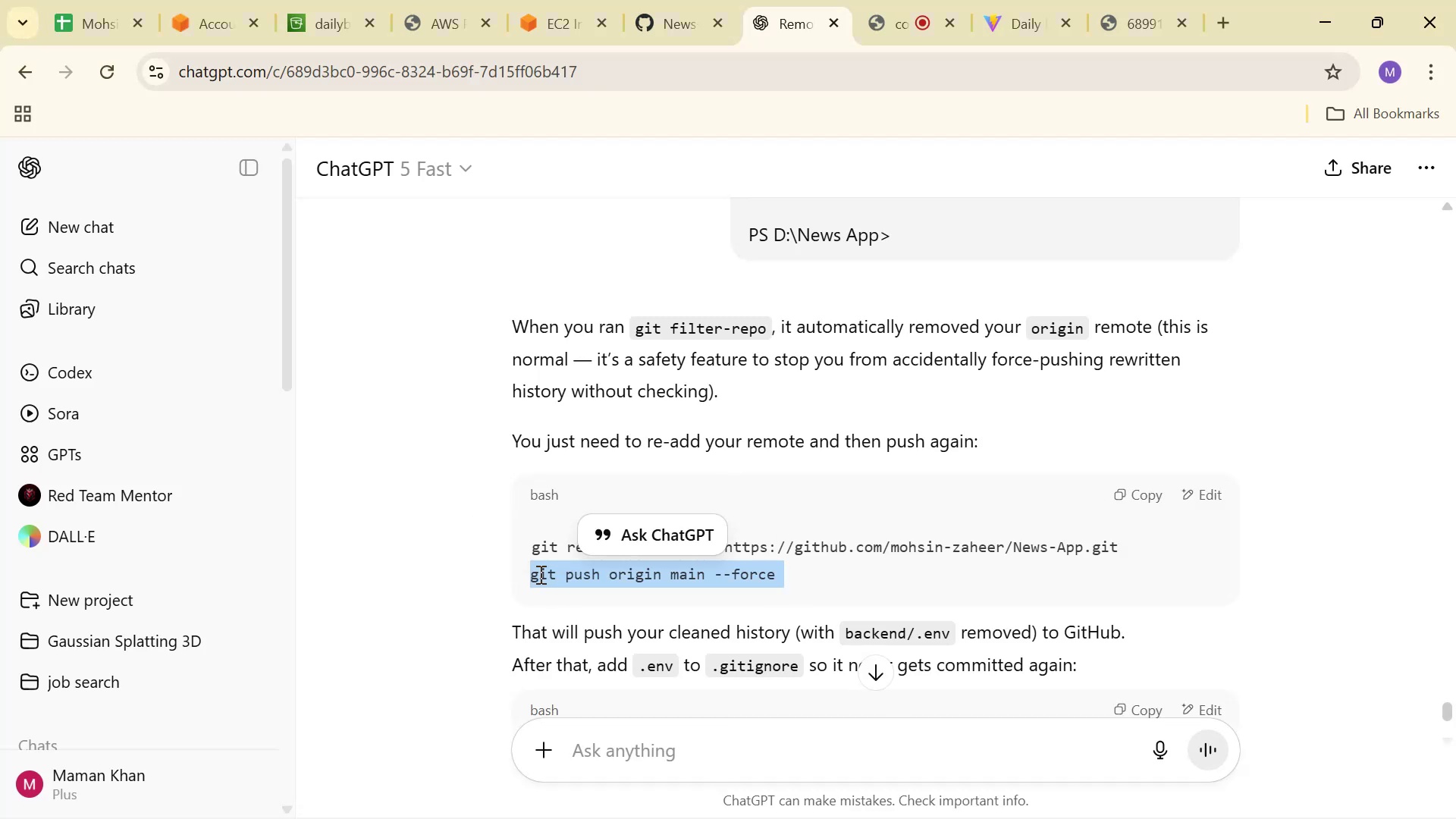 
key(Control+ControlLeft)
 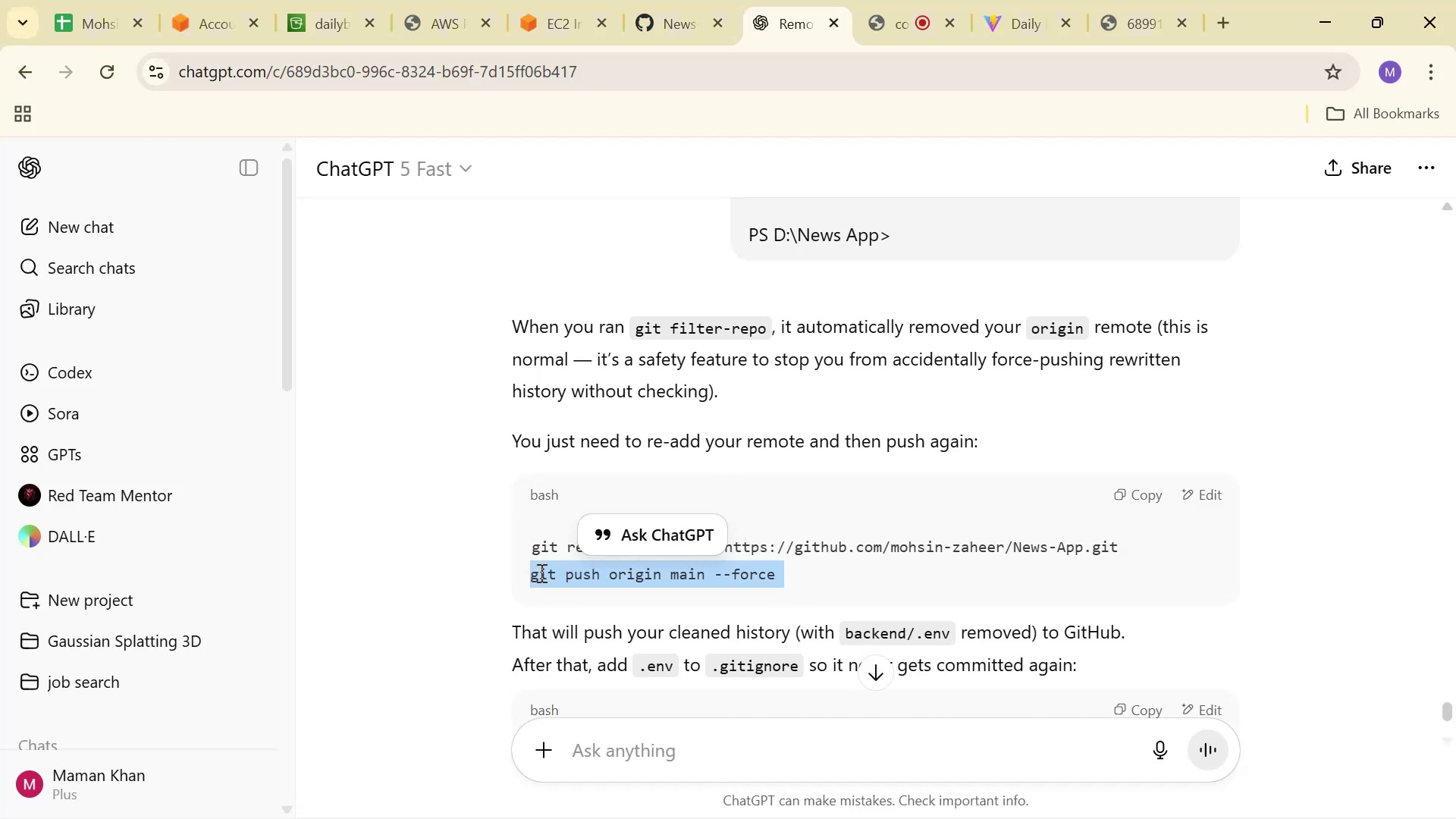 
key(Control+C)
 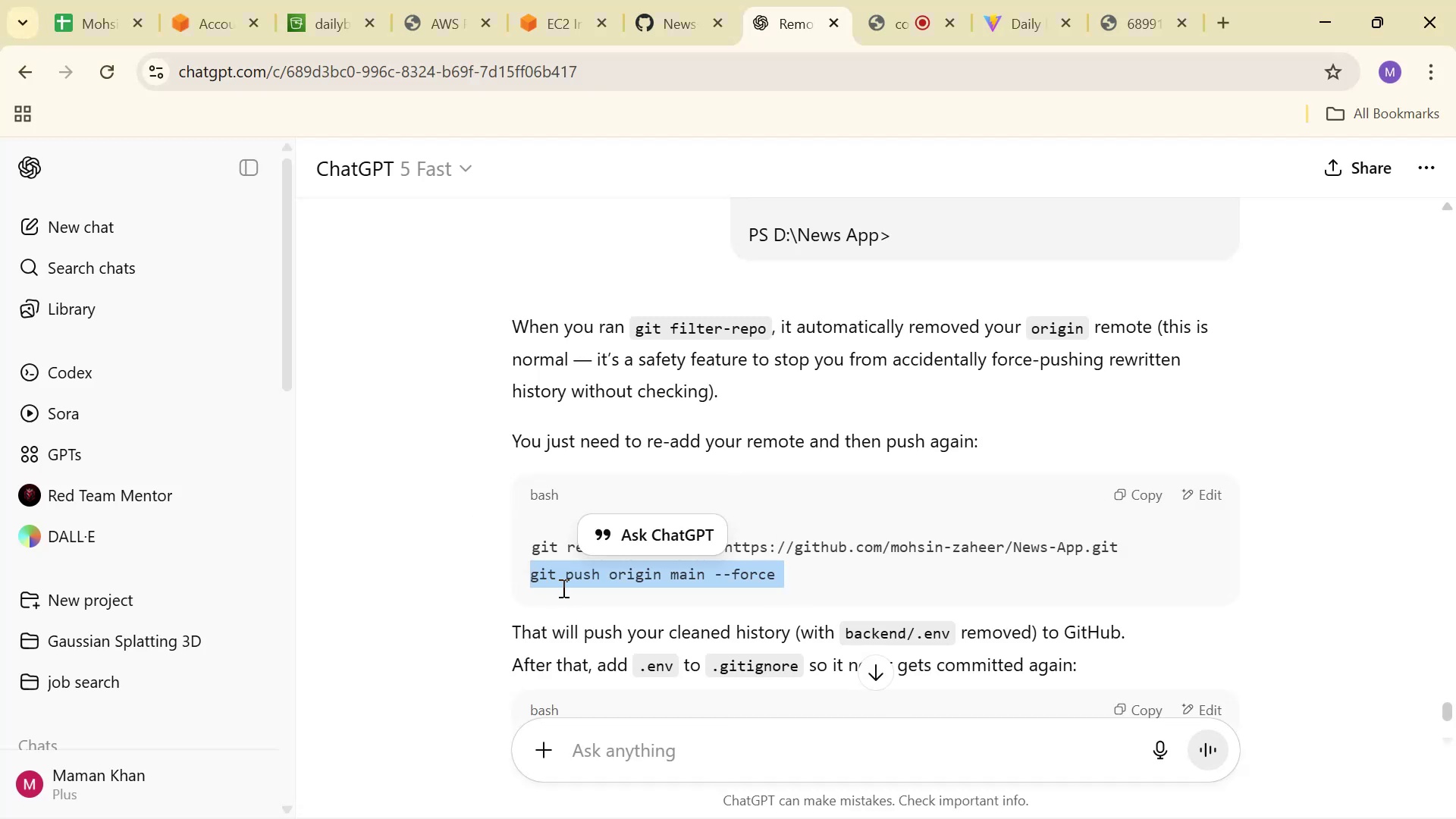 
key(Alt+AltLeft)
 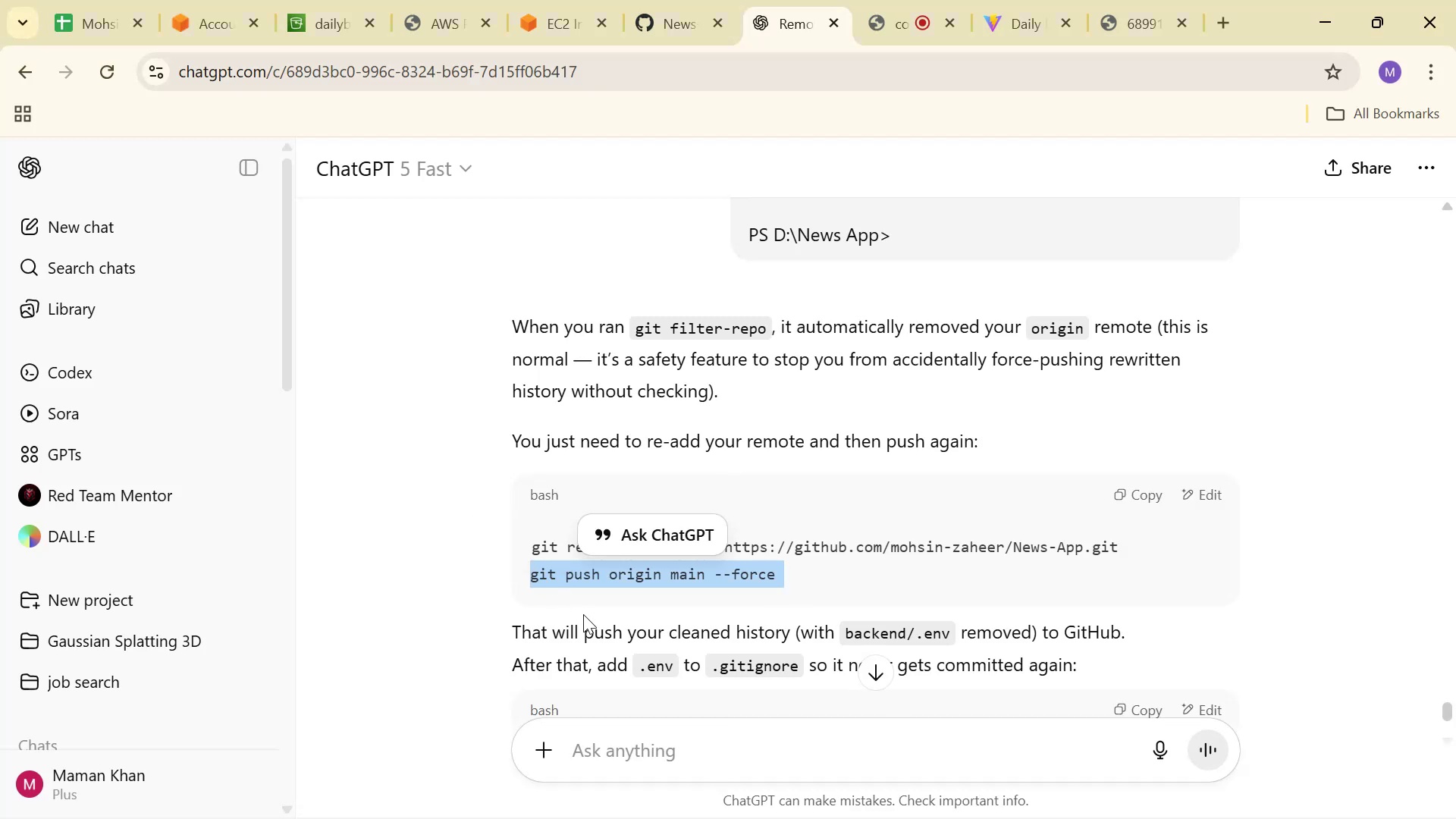 
key(Alt+Tab)
 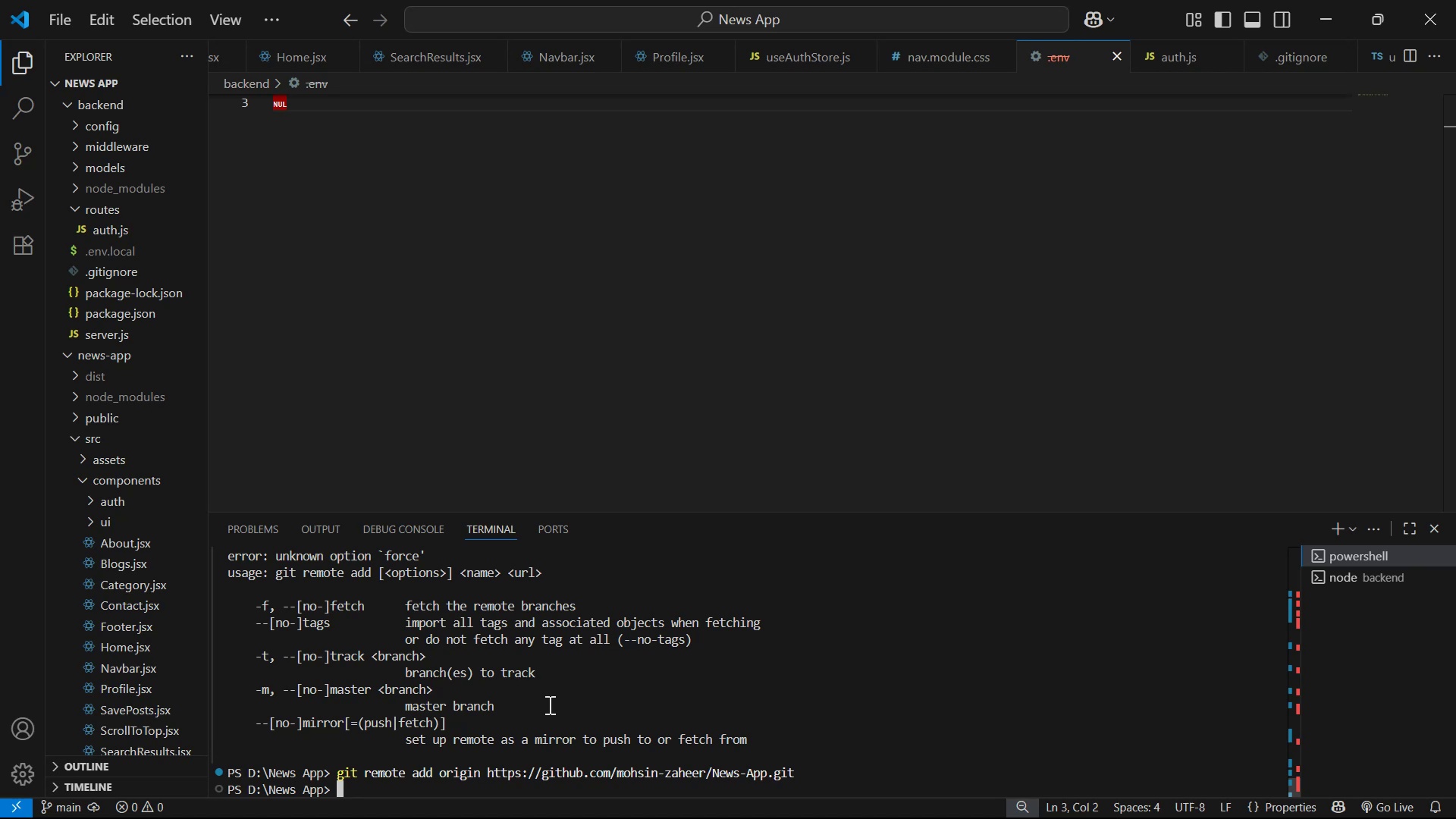 
right_click([552, 708])
 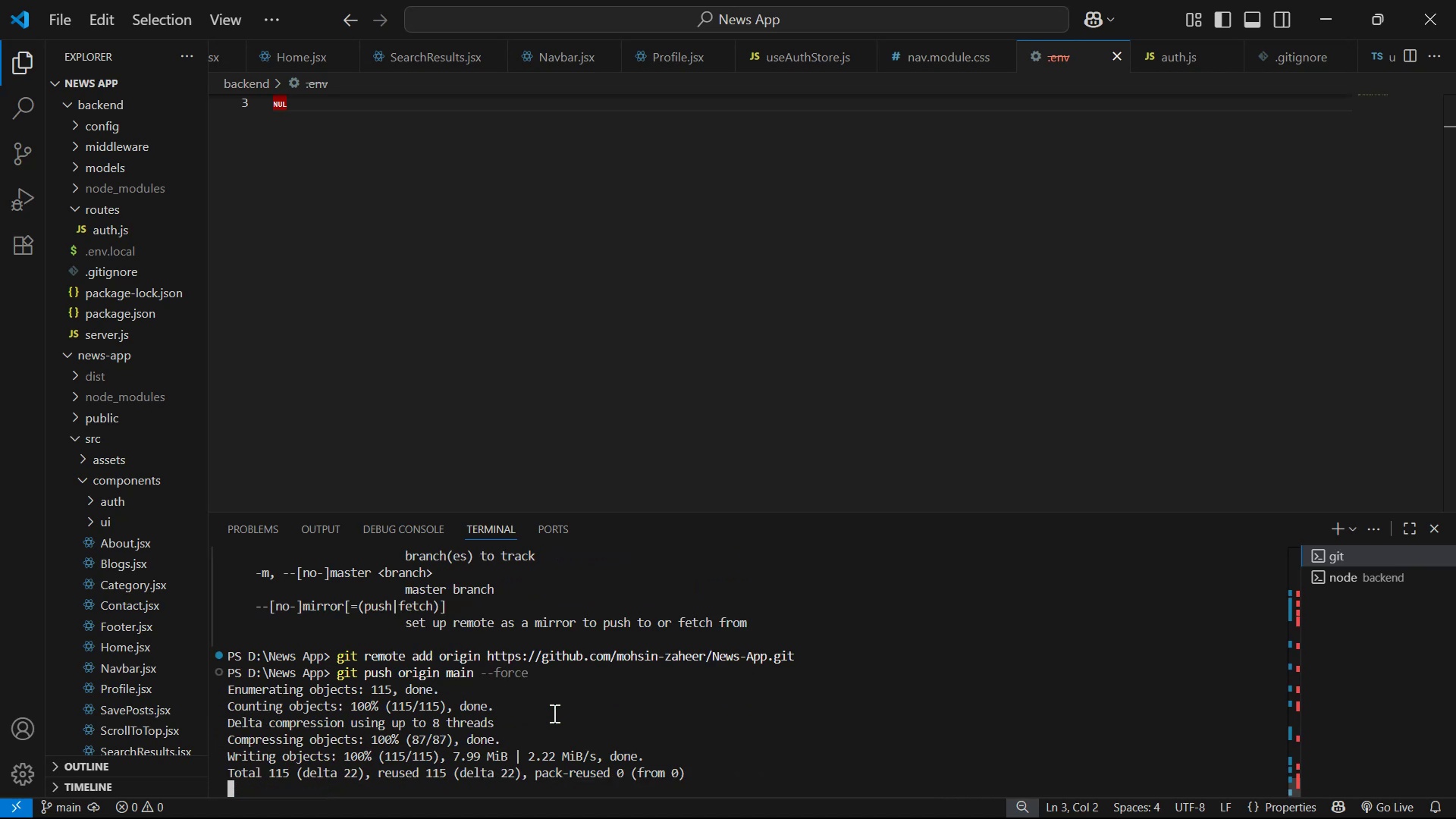 
wait(13.29)
 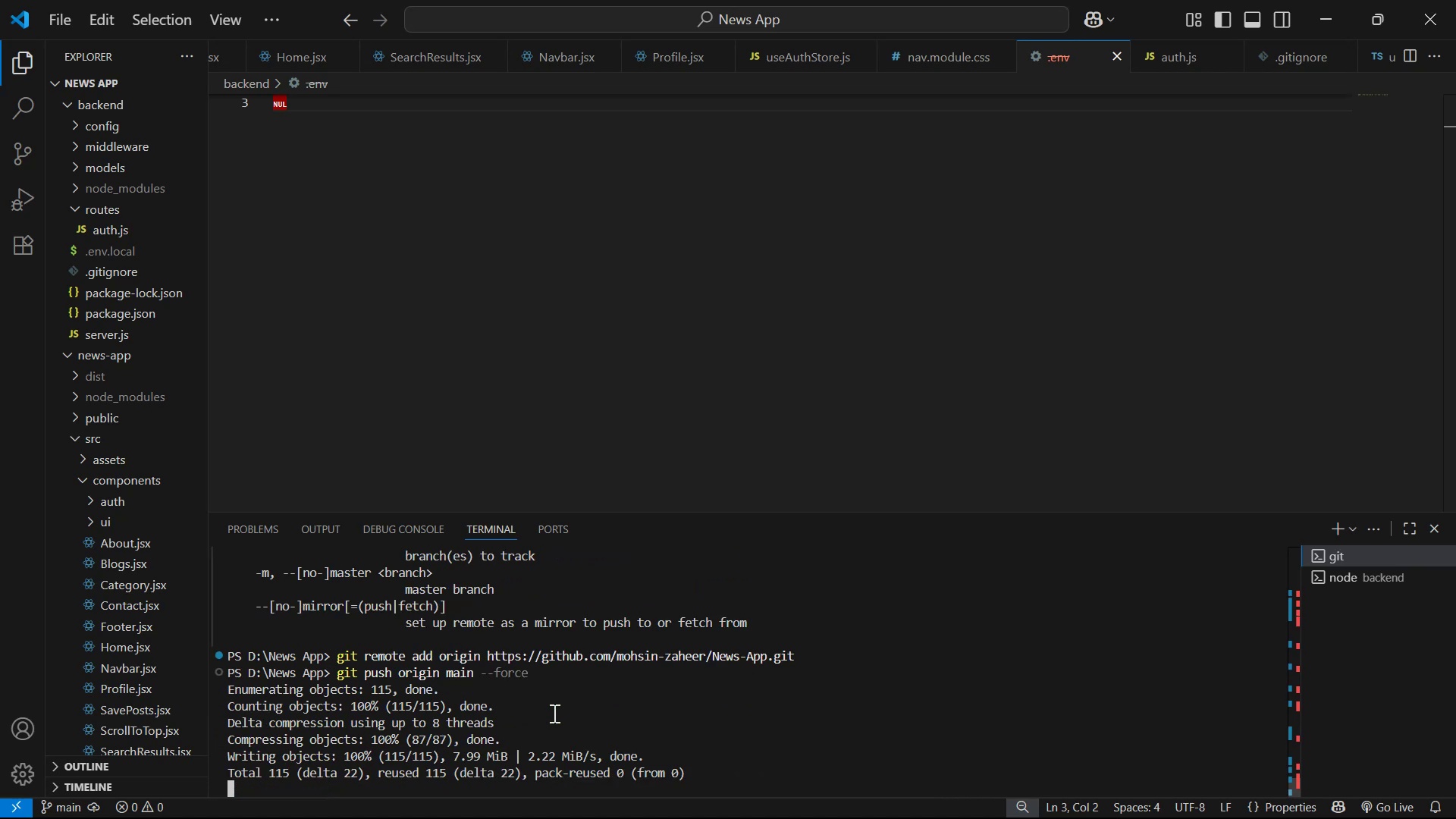 
scroll: coordinate [130, 173], scroll_direction: up, amount: 13.0
 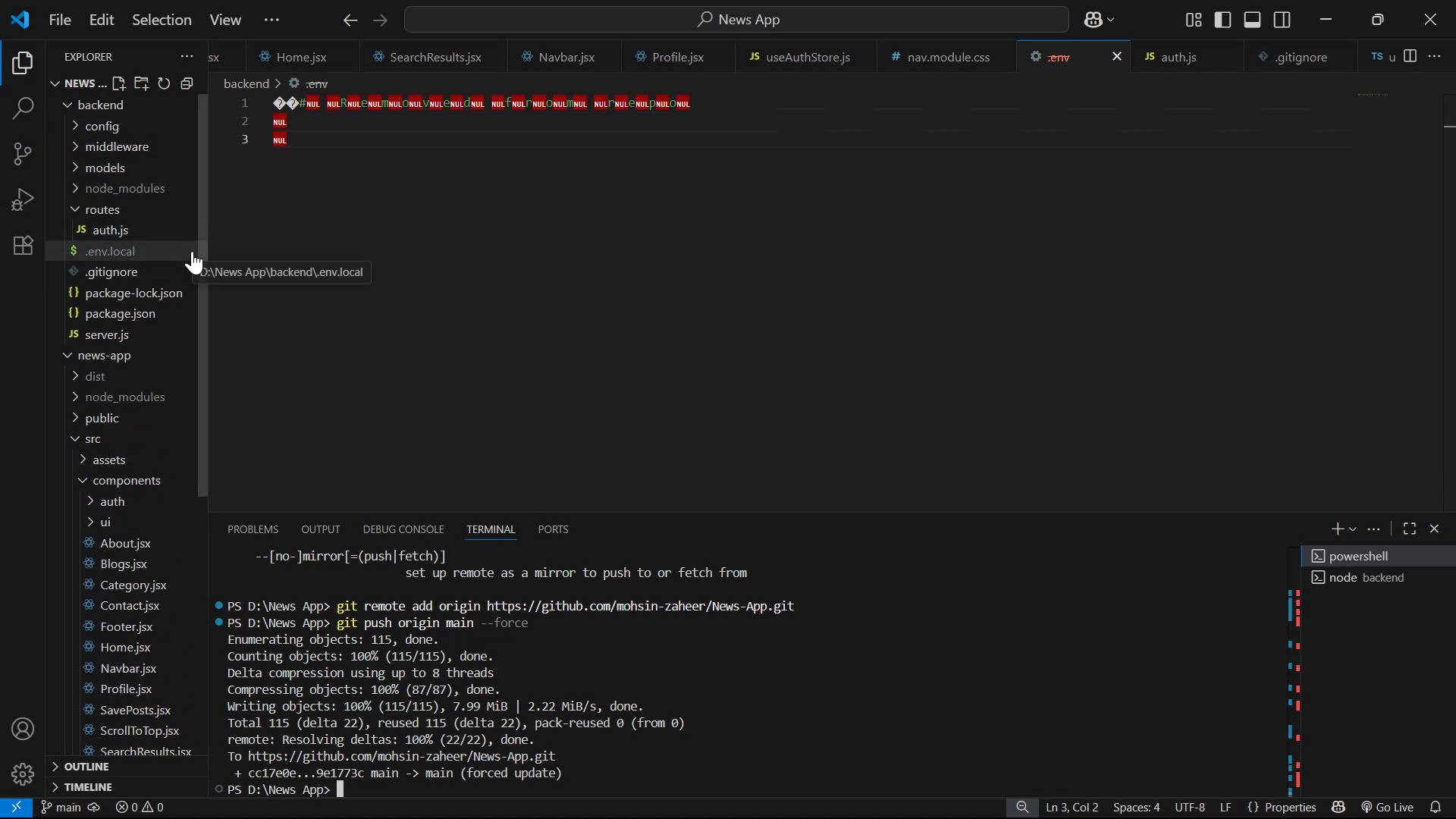 
key(Alt+AltLeft)
 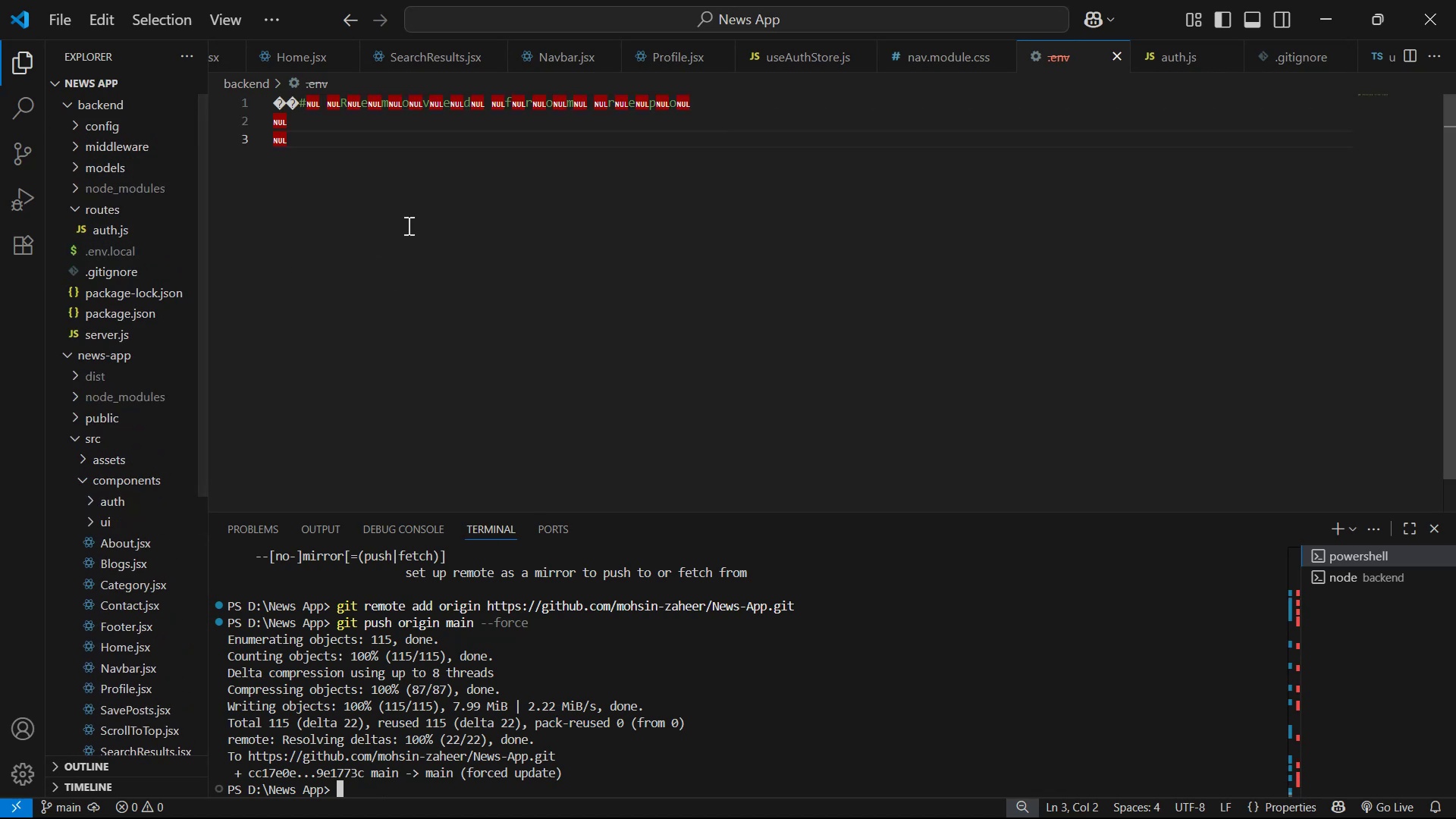 
key(Alt+Tab)
 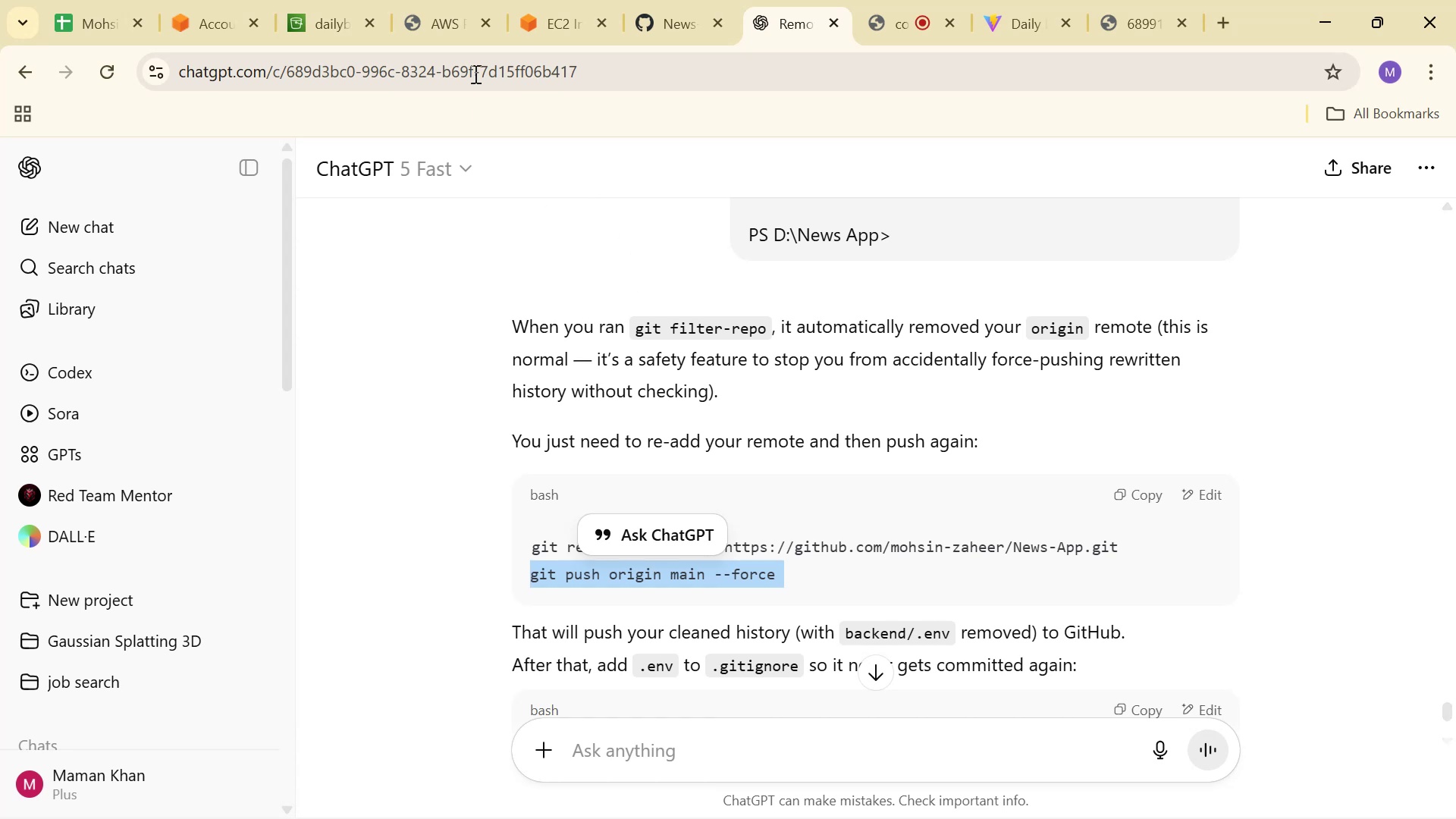 
double_click([449, 8])
 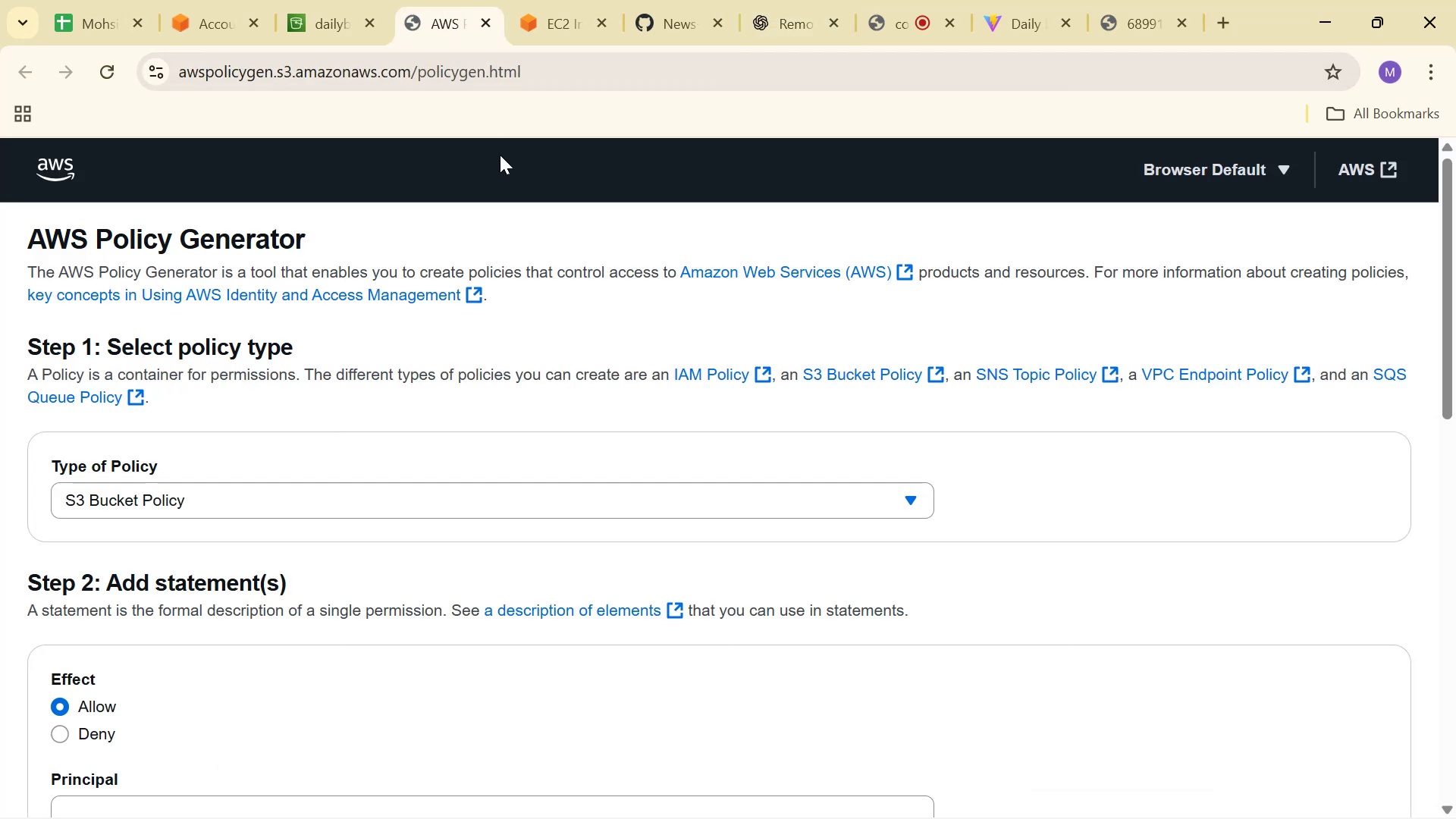 
left_click([526, 34])
 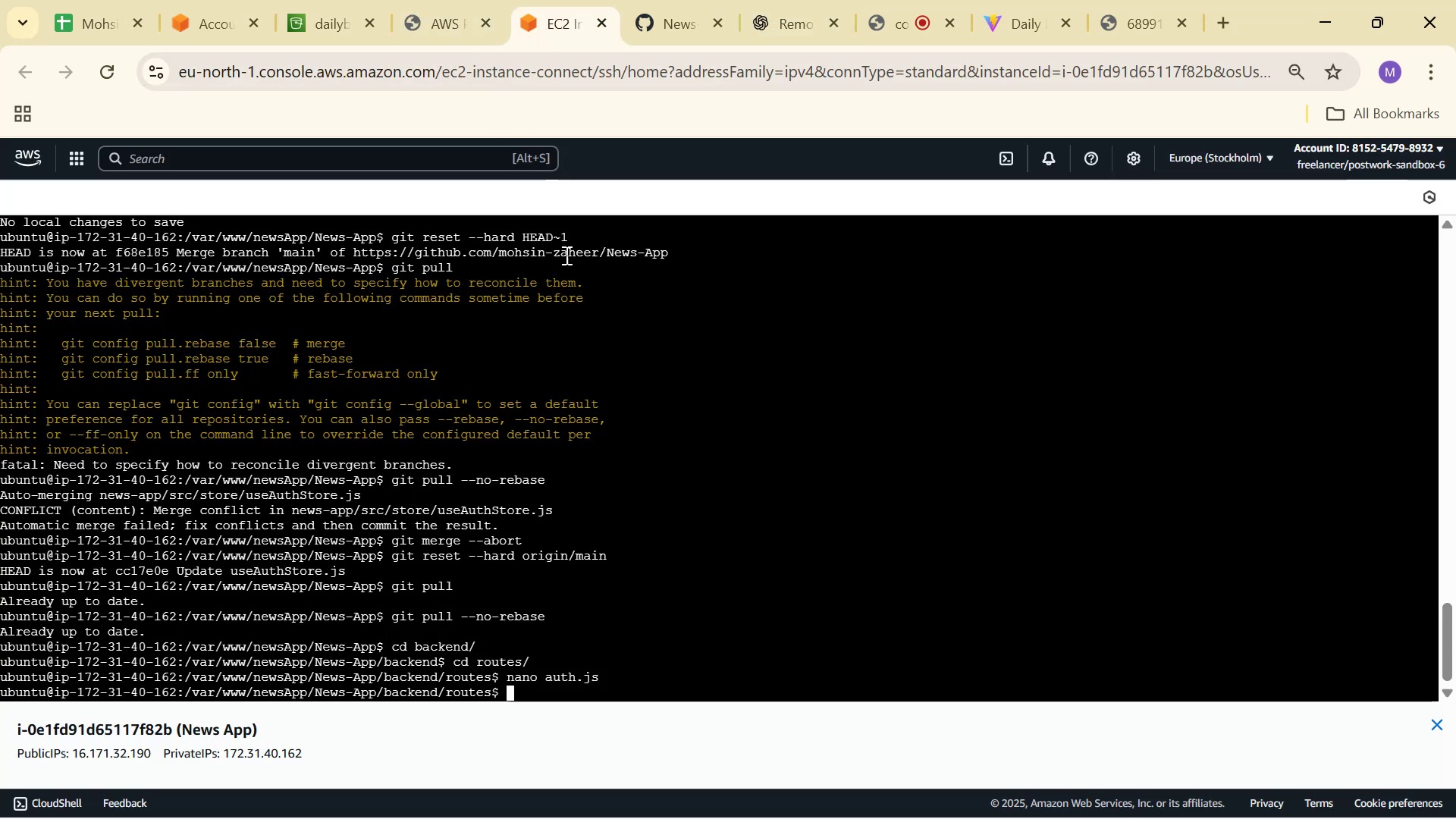 
scroll: coordinate [706, 372], scroll_direction: down, amount: 1.0
 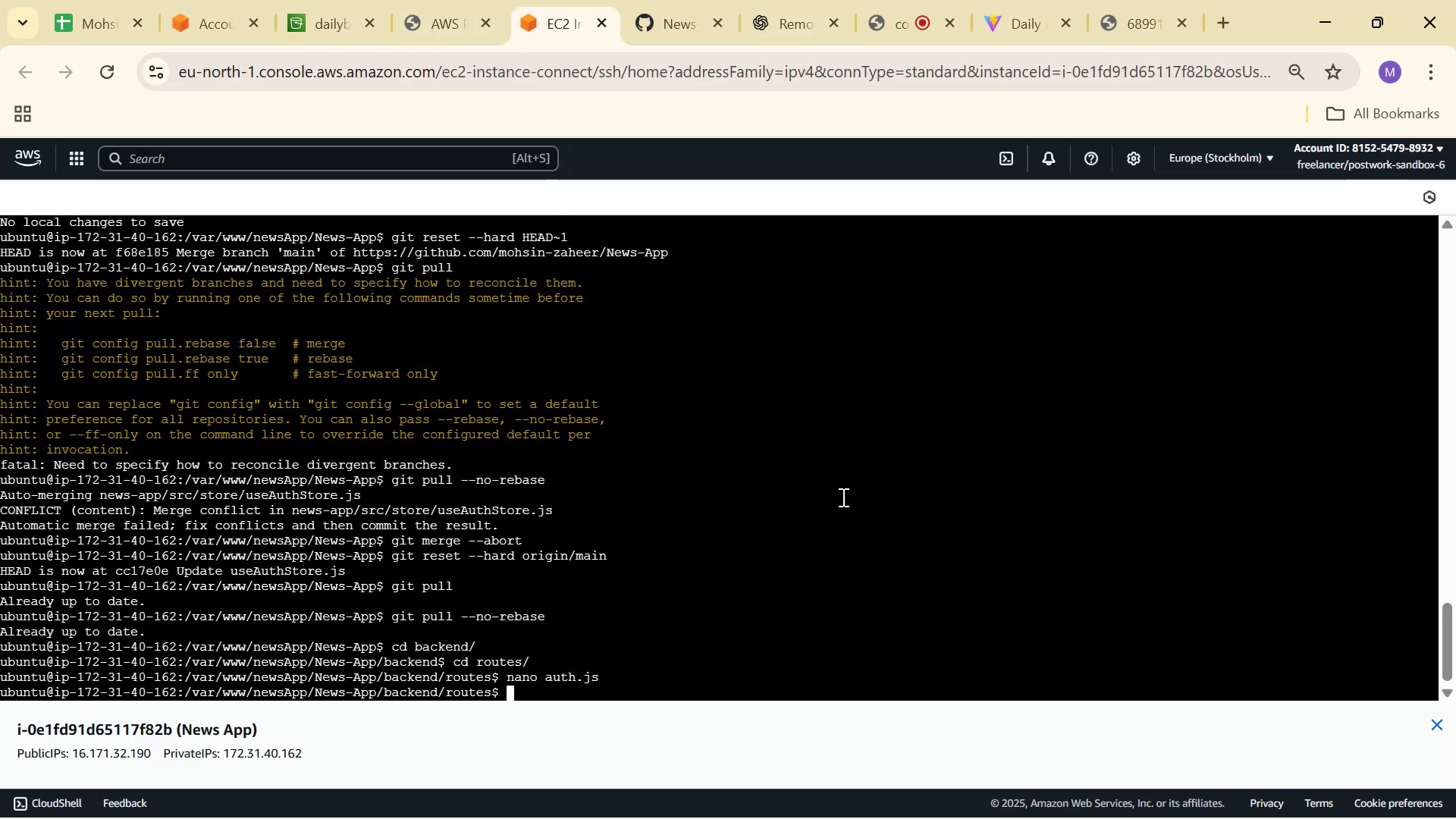 
type(cd ../)
 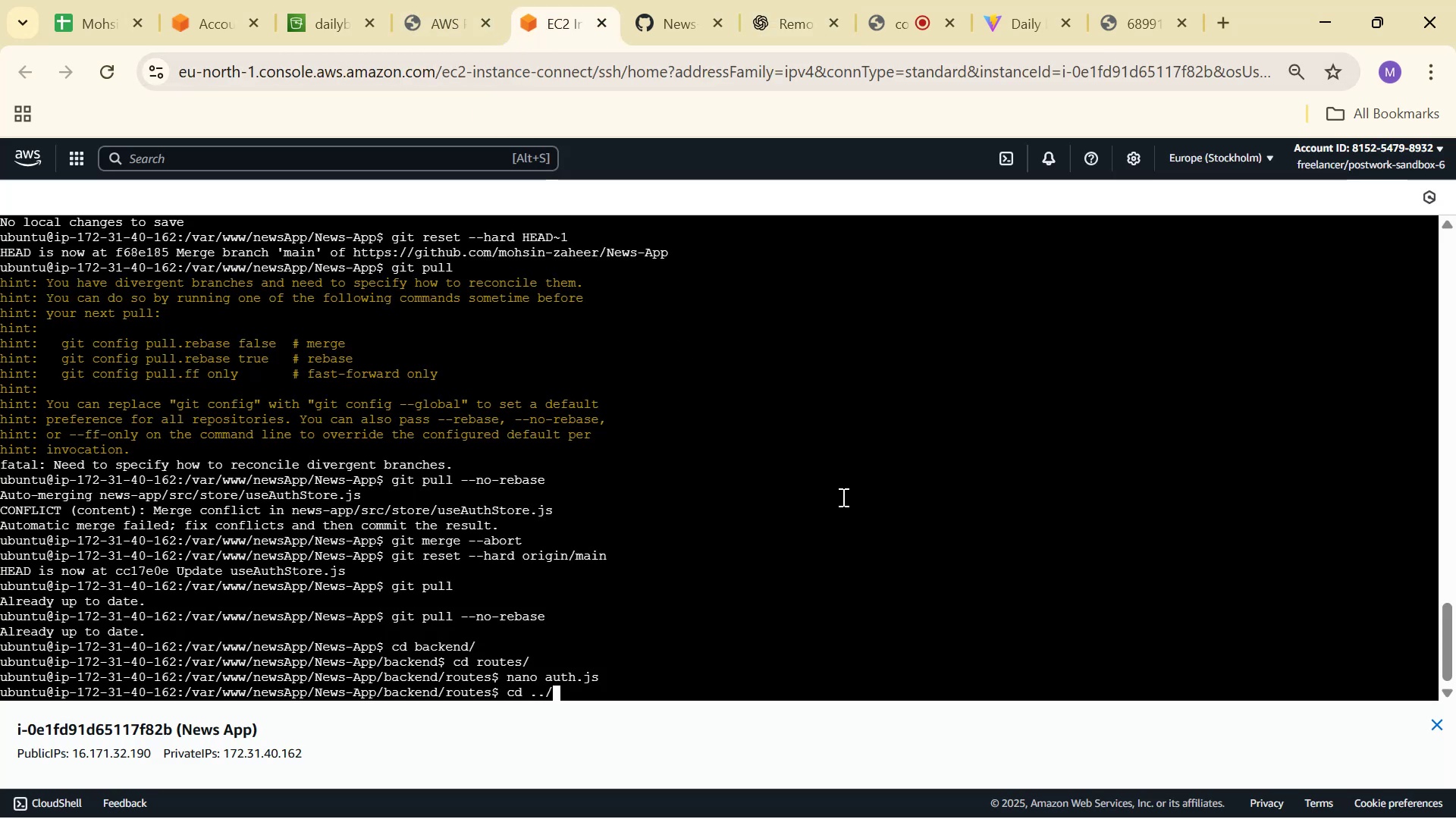 
key(Enter)
 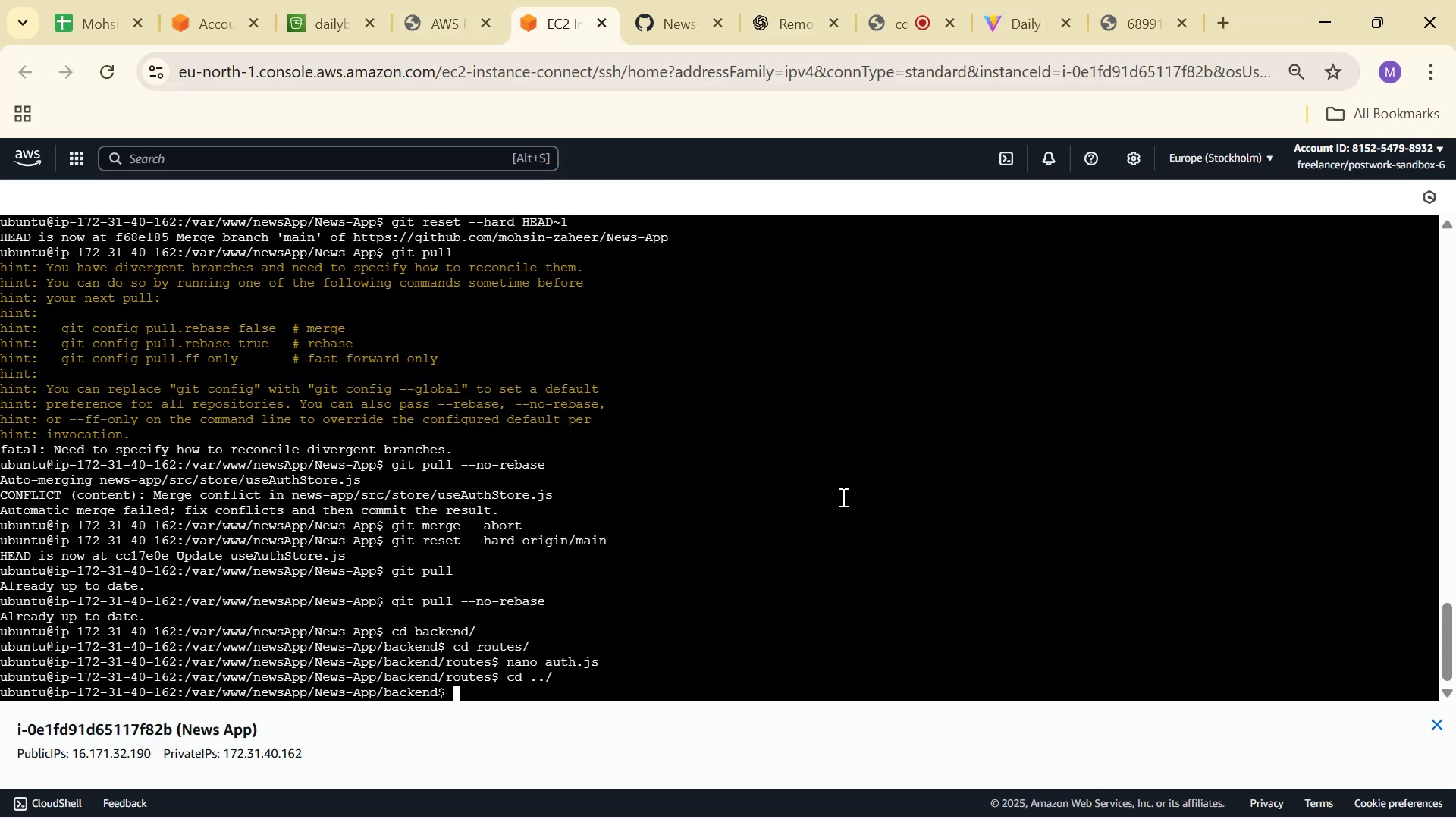 
type(git pull)
 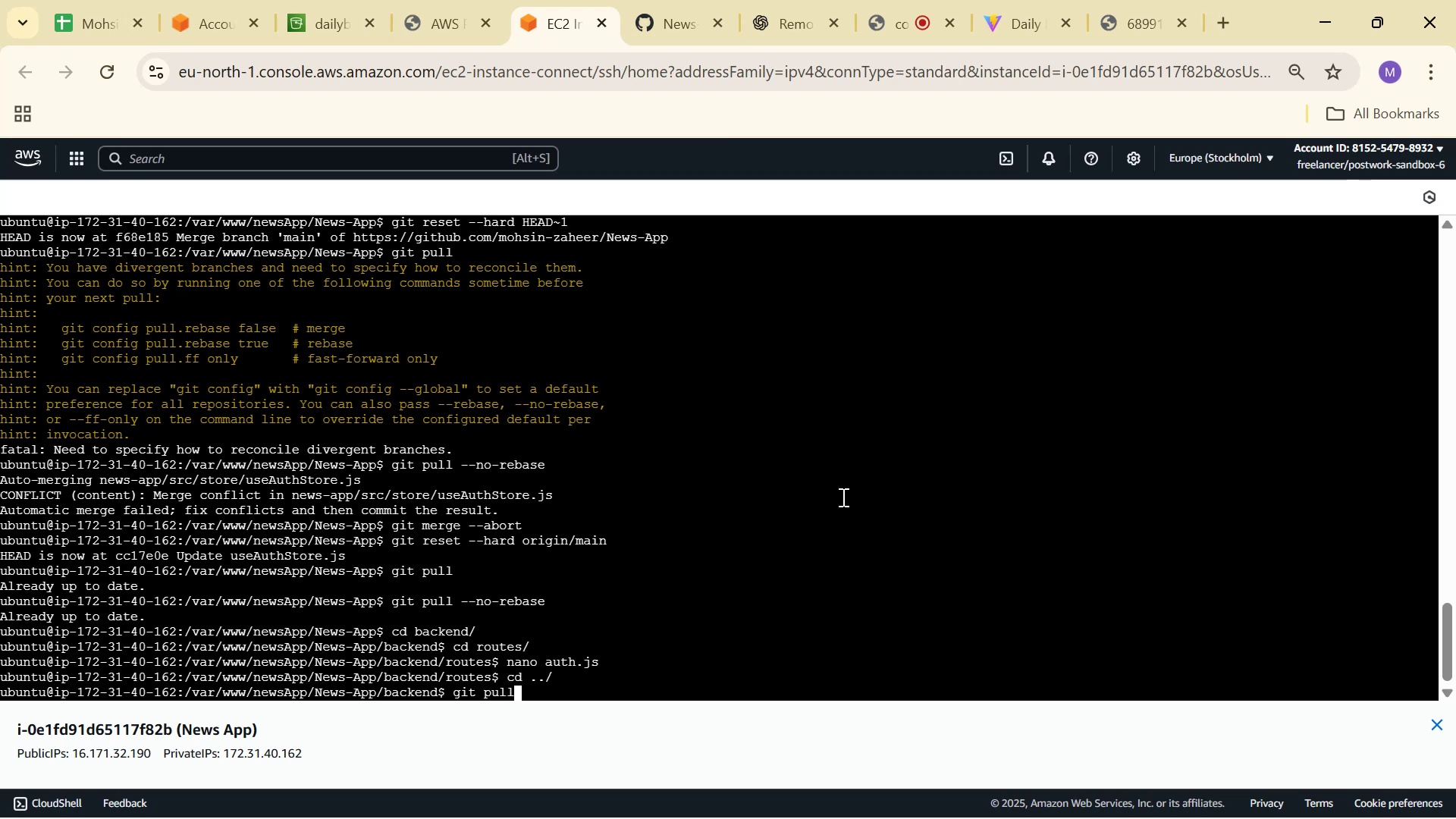 
key(Enter)
 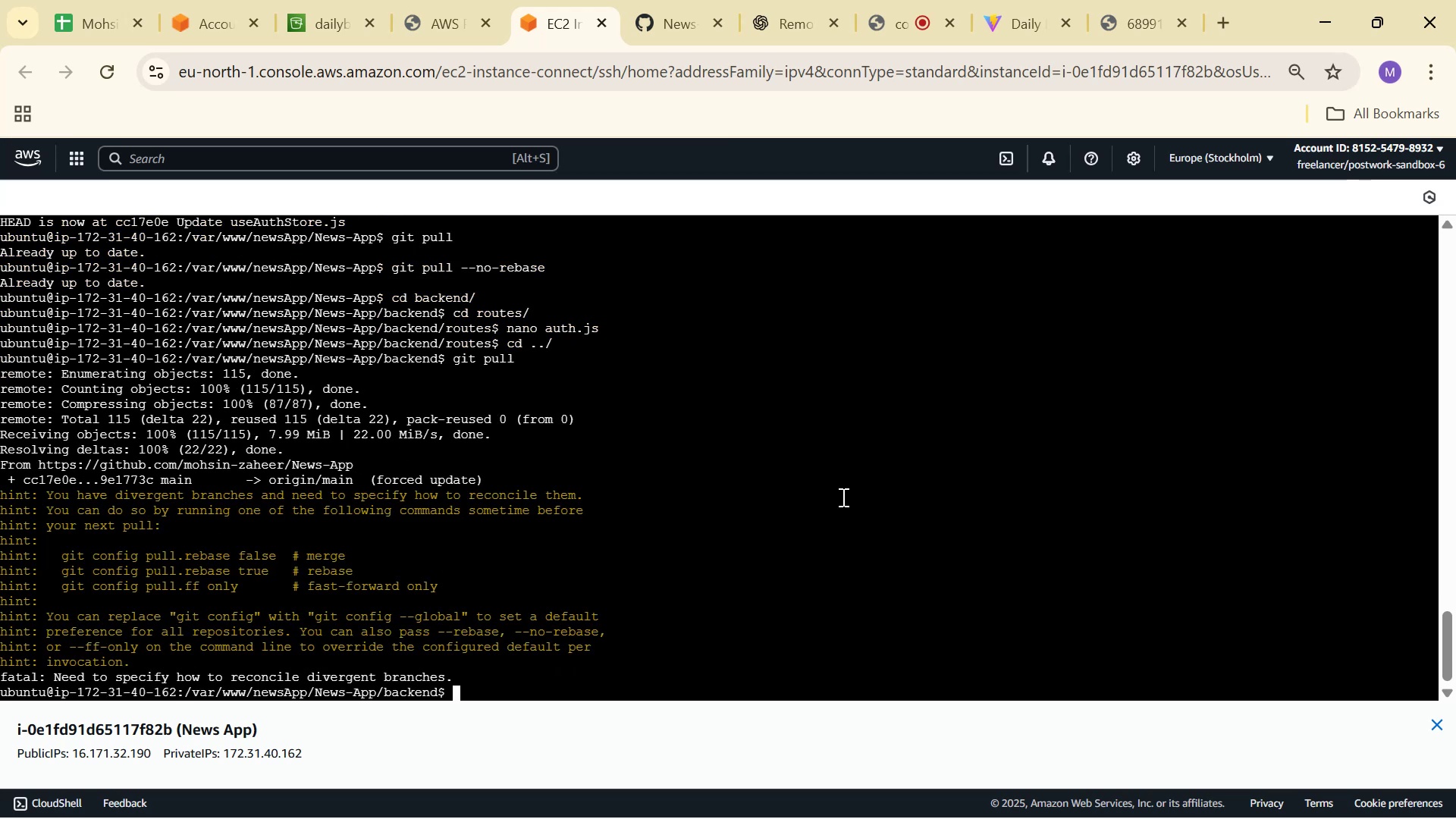 
key(ArrowUp)
 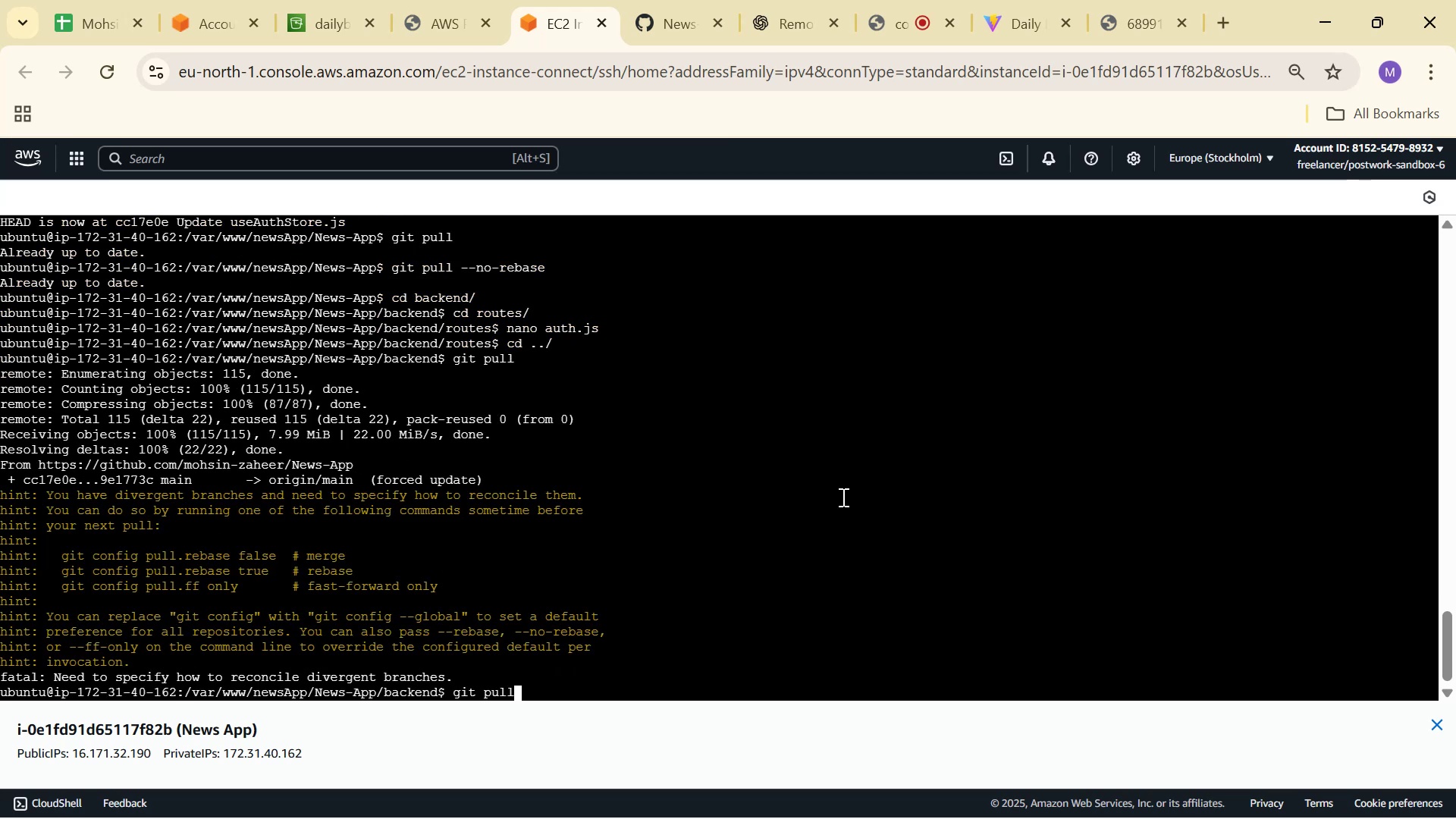 
type( --force)
 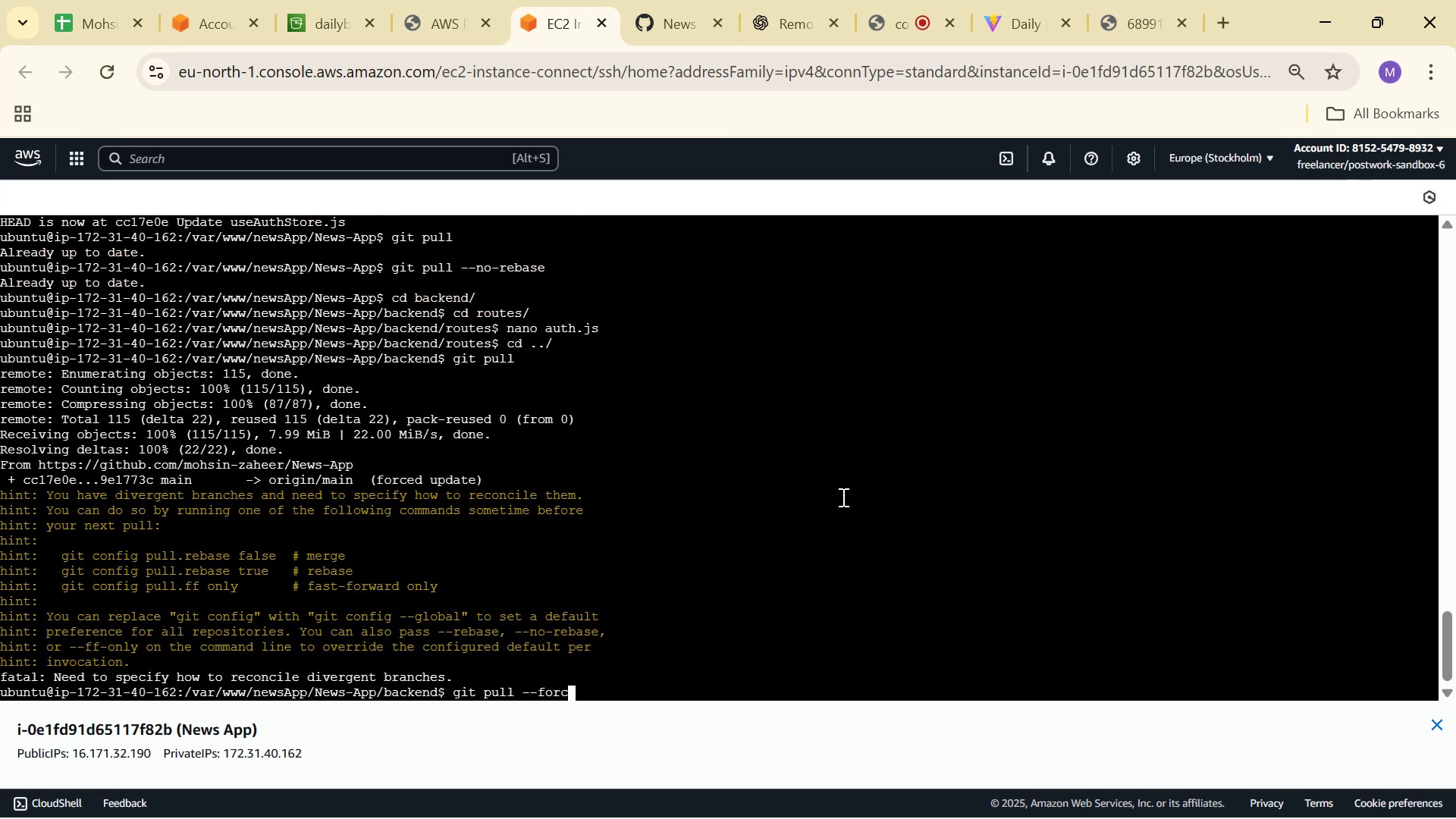 
key(Enter)
 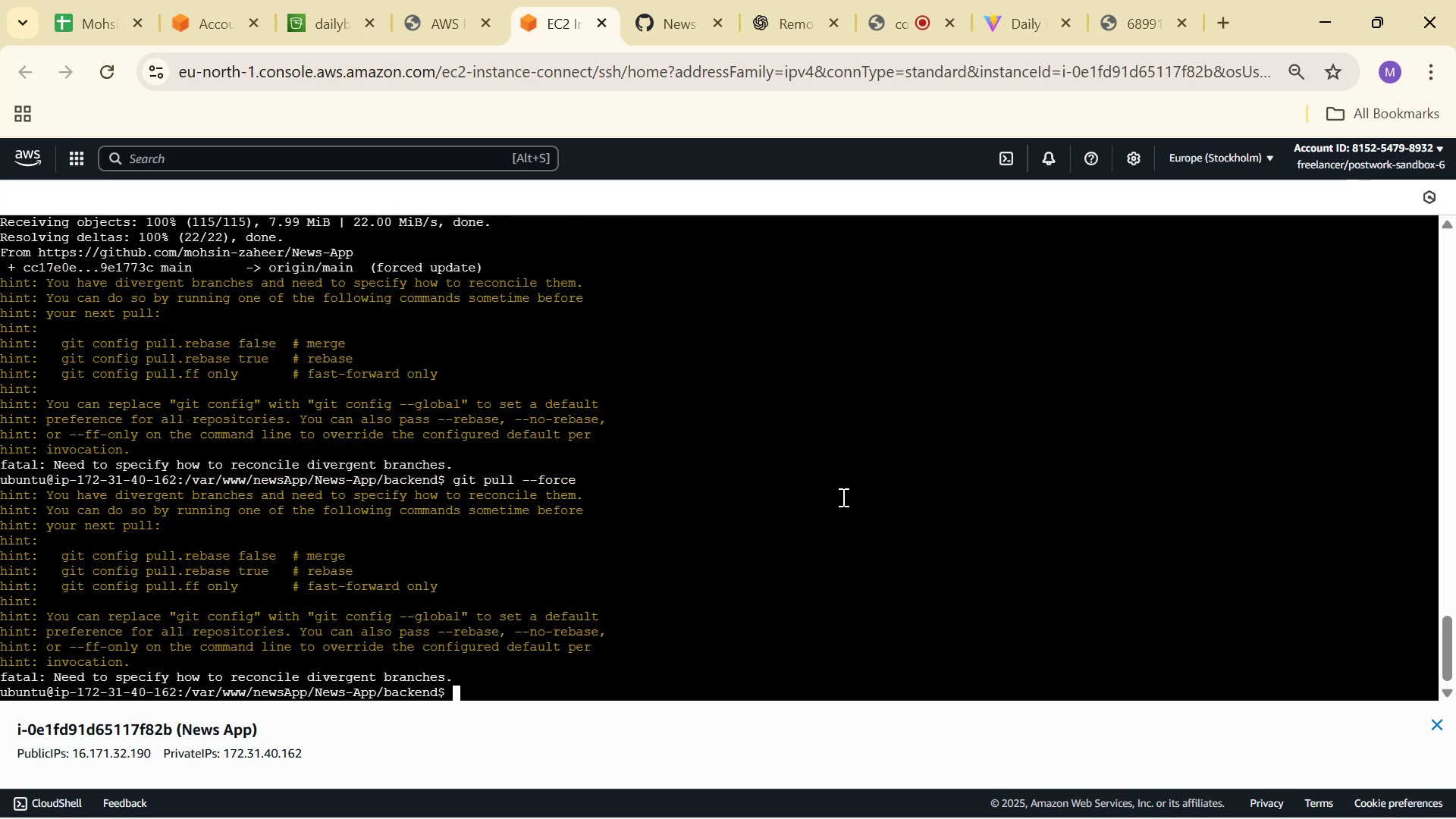 
key(ArrowUp)
 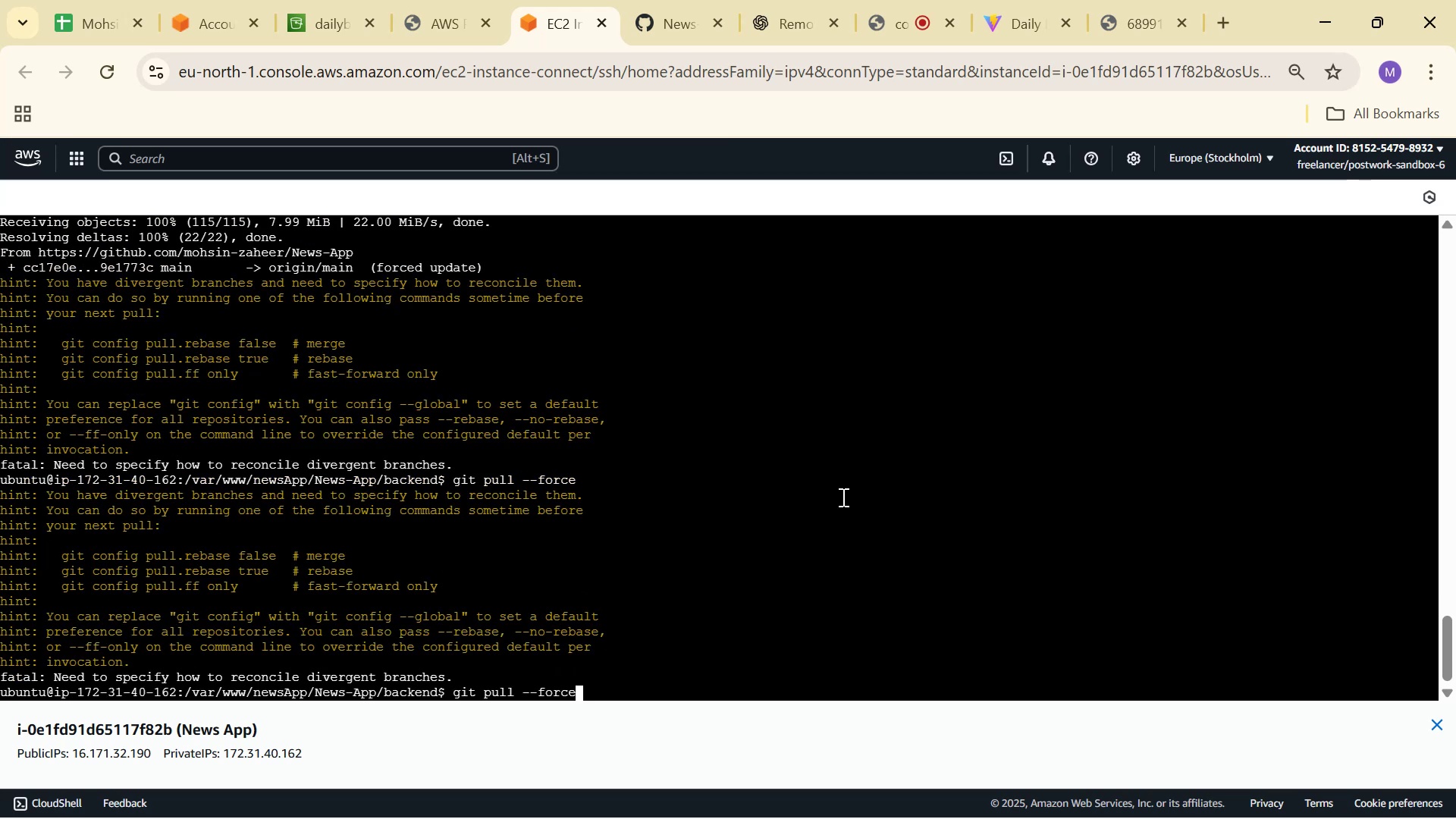 
key(Backspace)
key(Backspace)
key(Backspace)
key(Backspace)
key(Backspace)
type(no)
 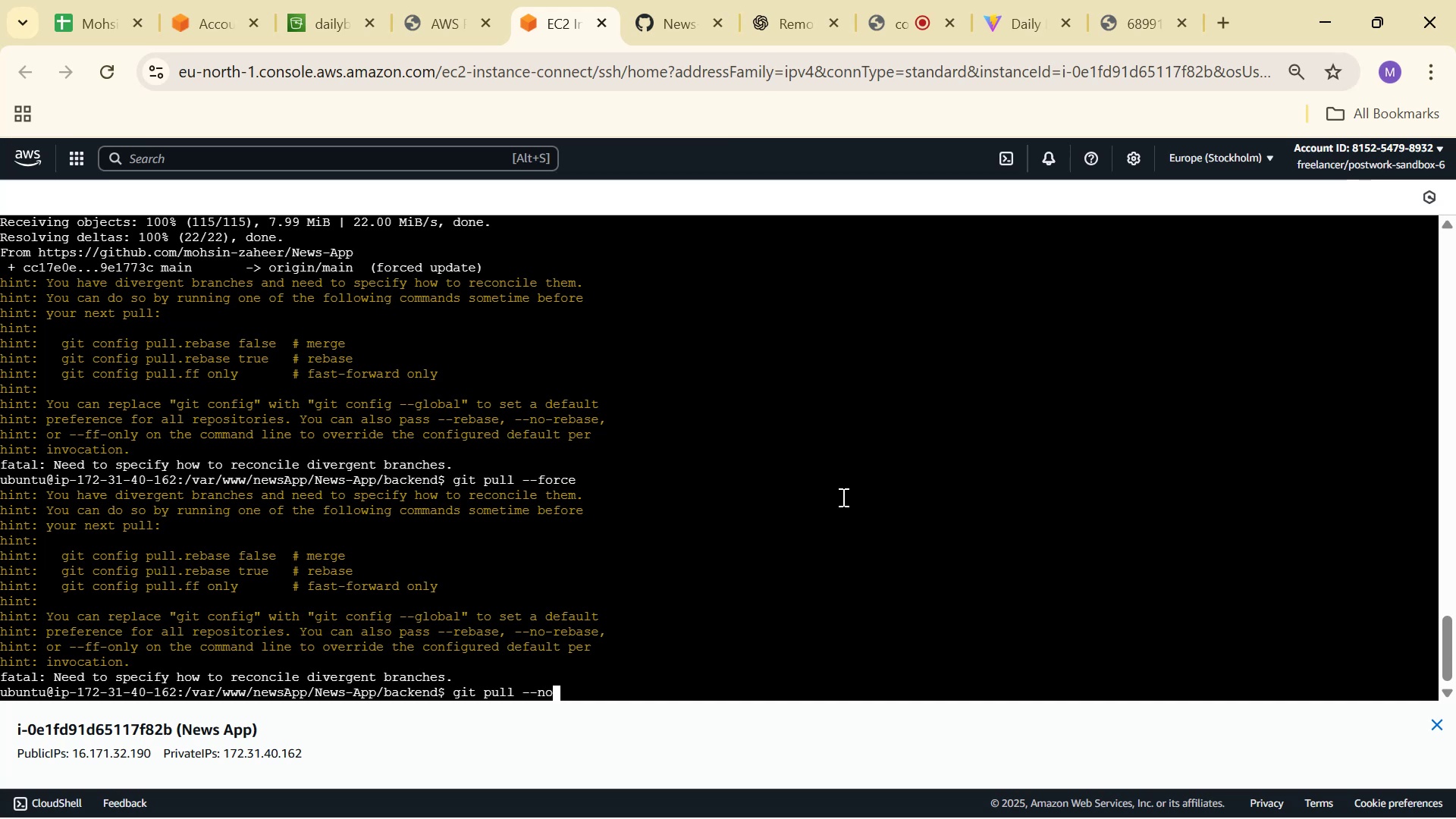 
wait(5.0)
 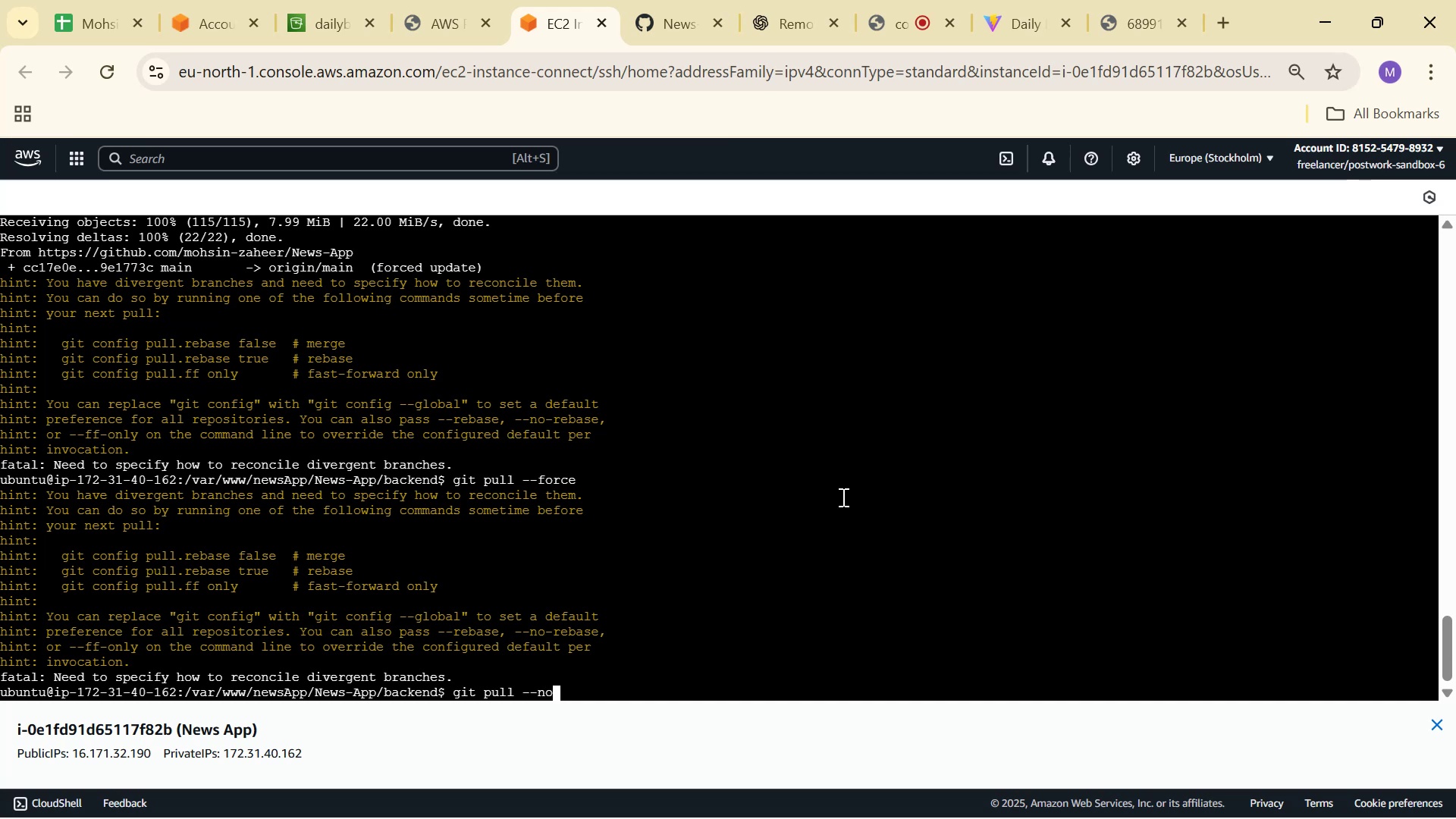 
type(-rebase)
 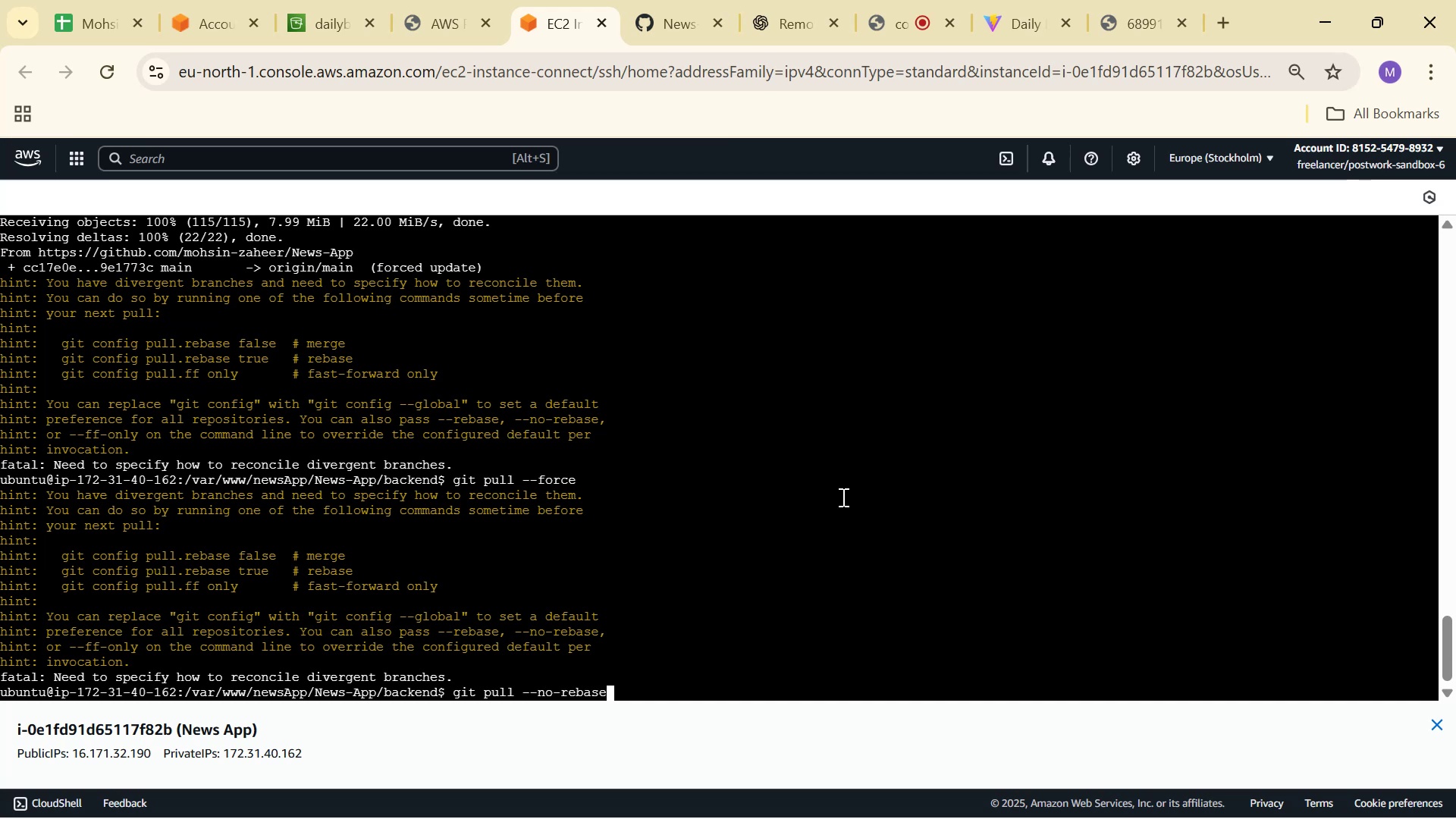 
key(Enter)
 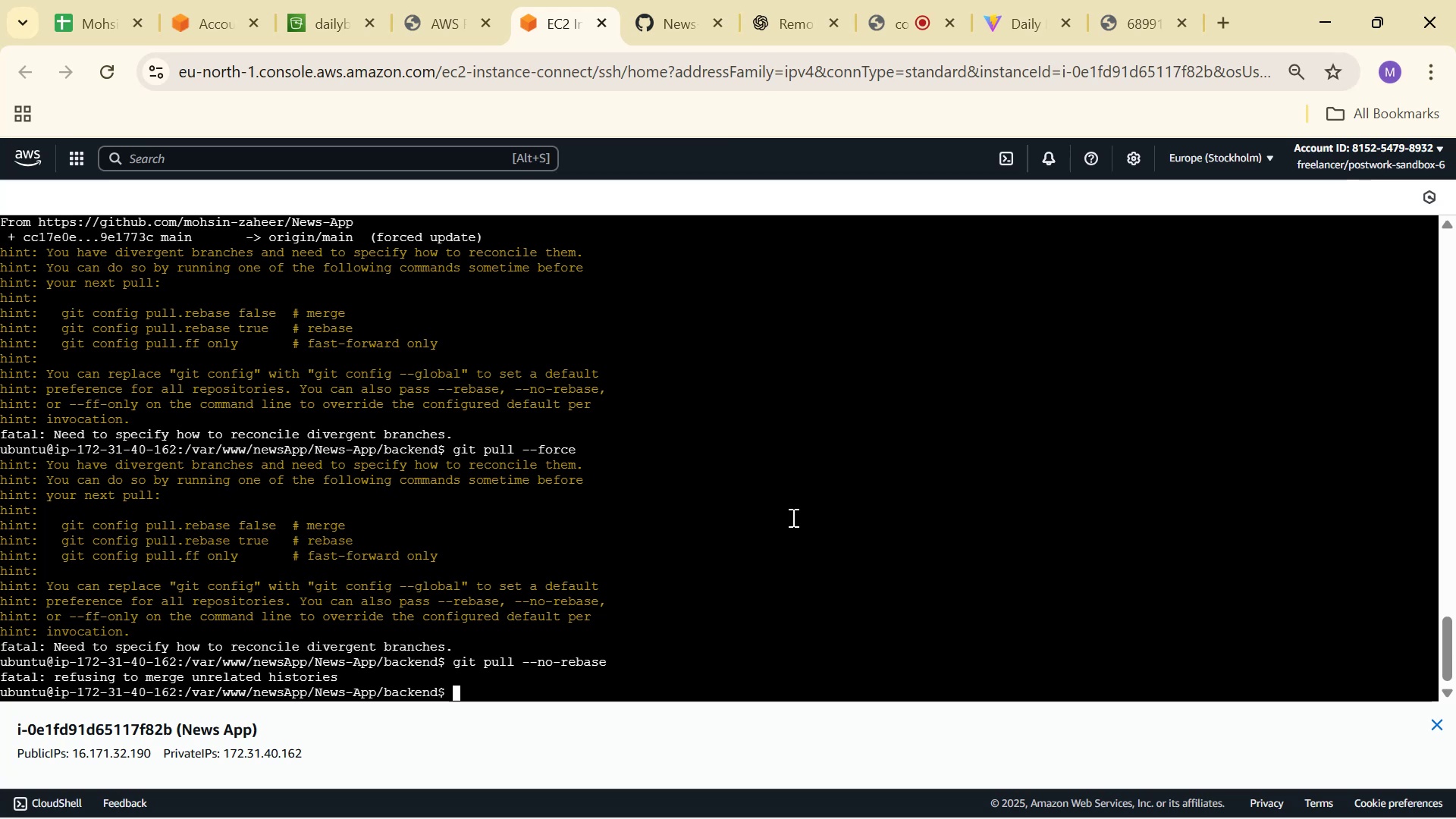 
left_click([458, 691])
 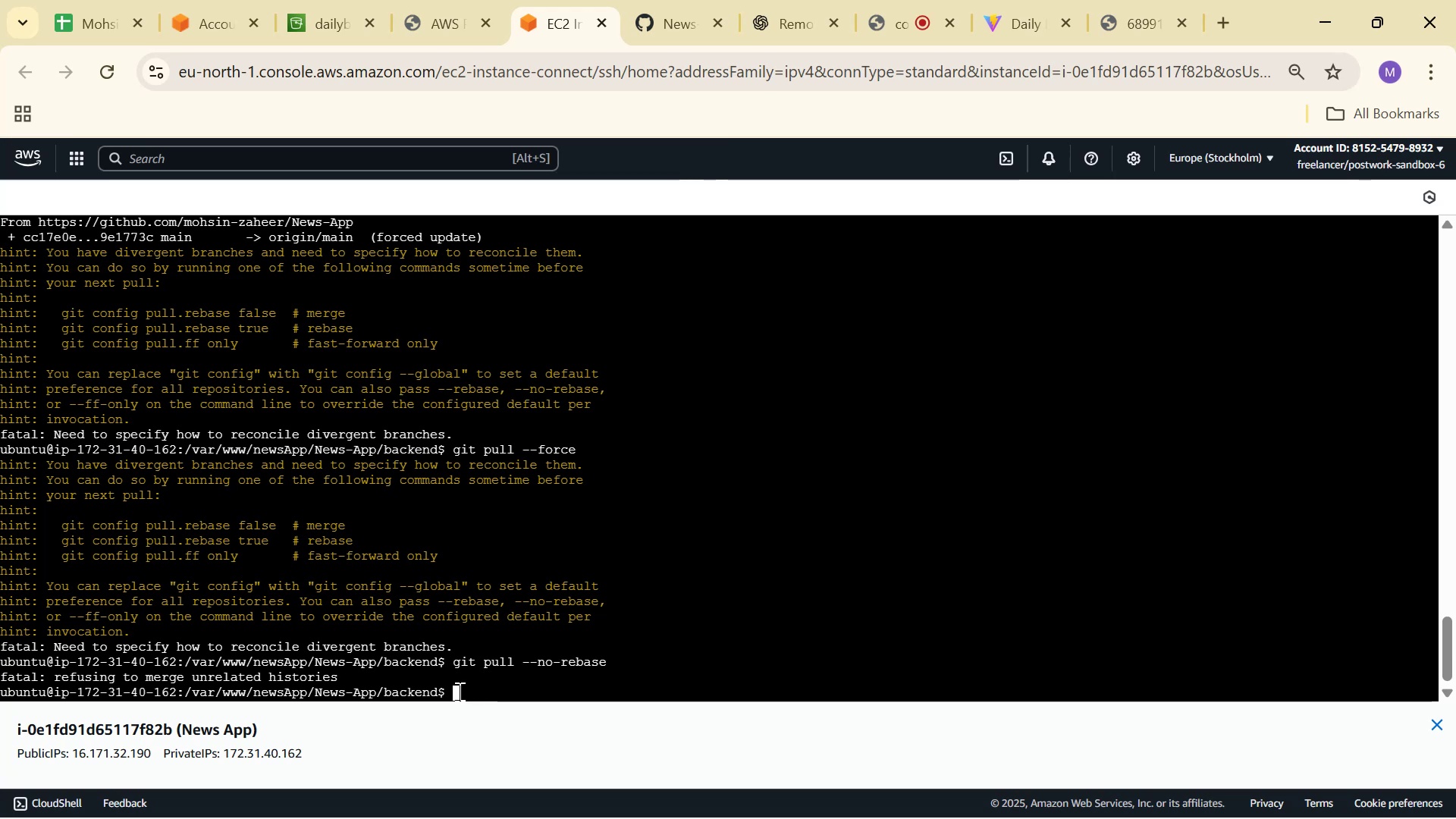 
left_click_drag(start_coordinate=[458, 691], to_coordinate=[0, 234])
 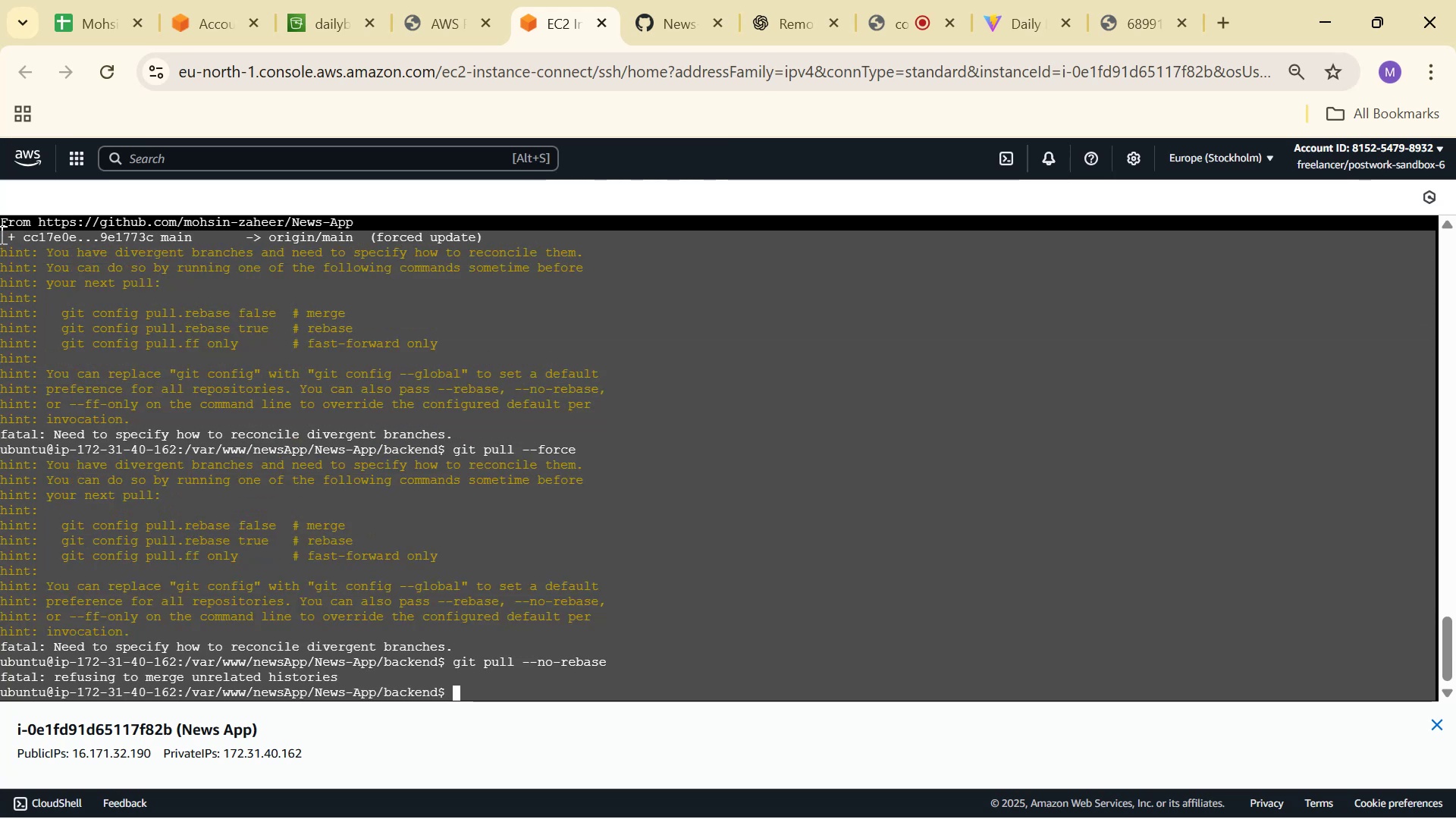 
key(Control+ControlLeft)
 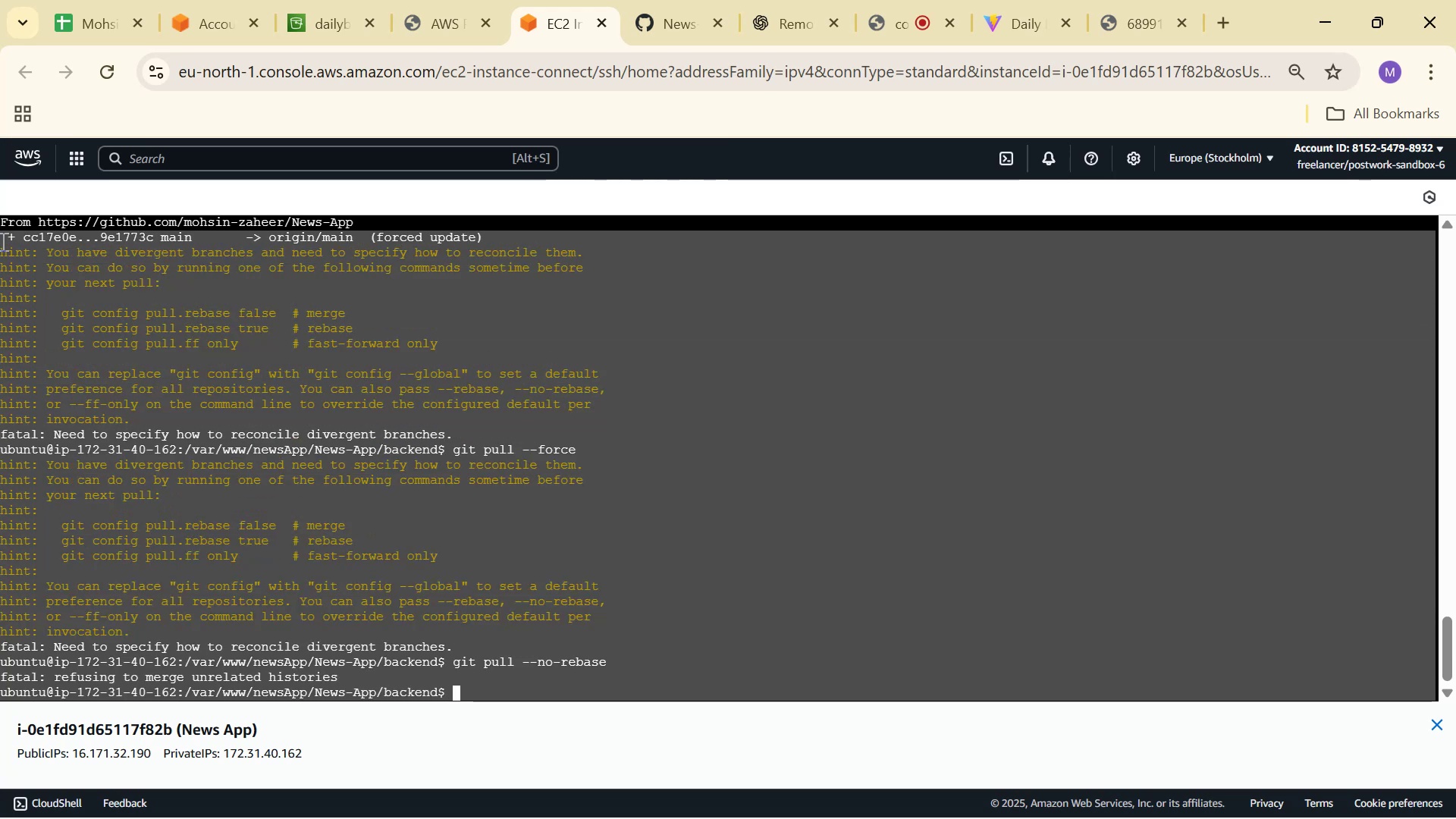 
key(Control+C)
 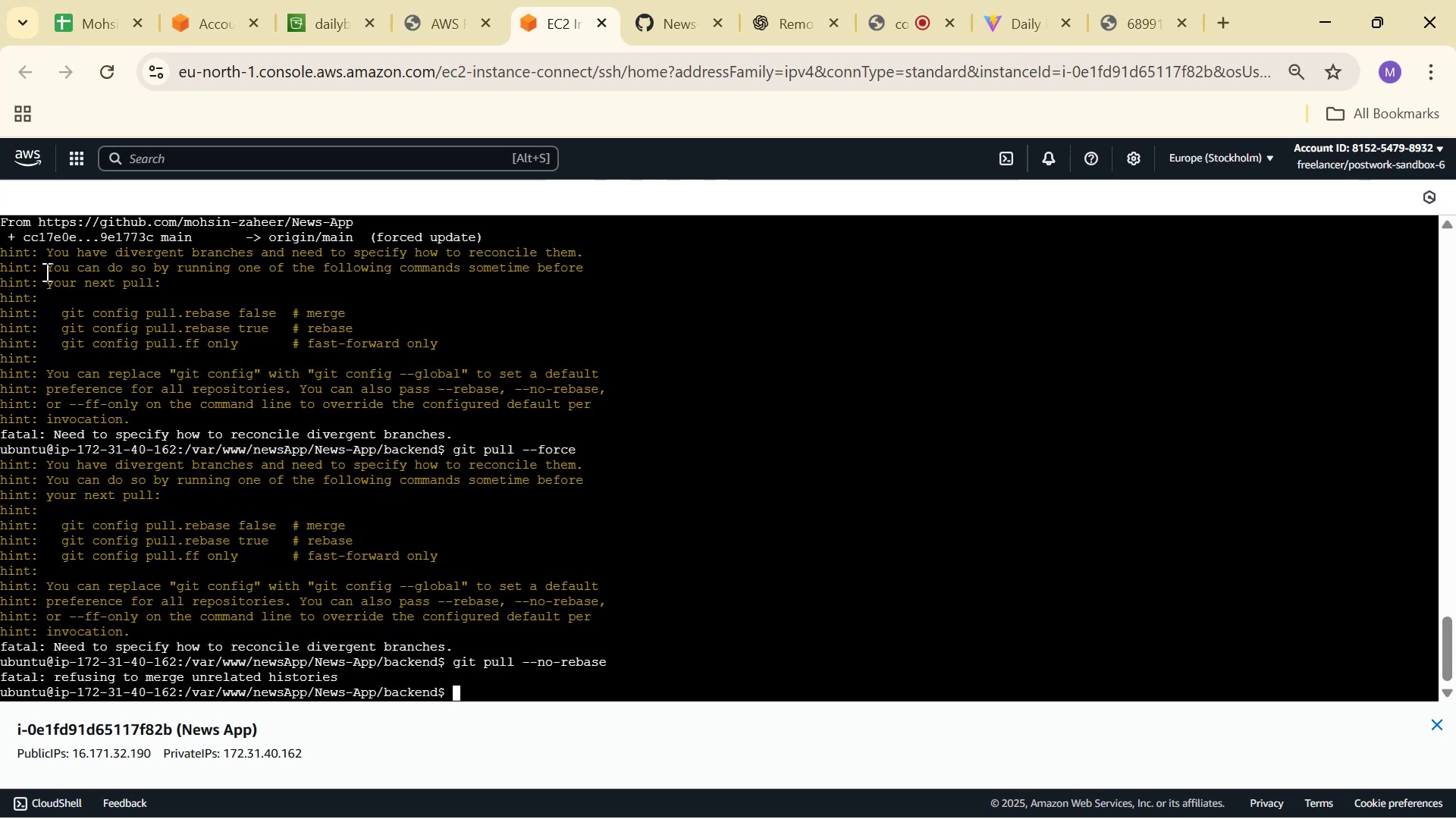 
key(Alt+AltLeft)
 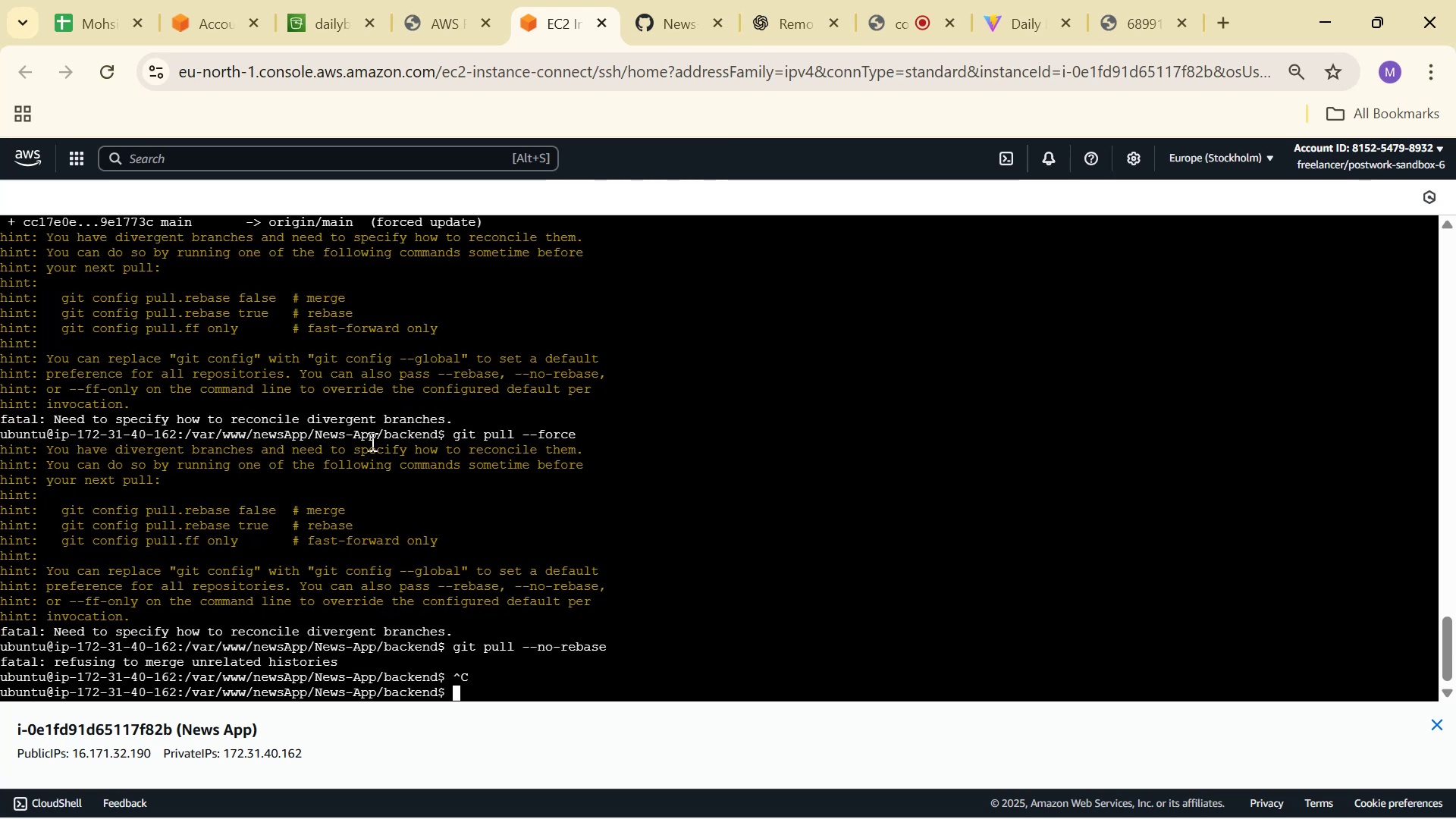 
key(Alt+Tab)
 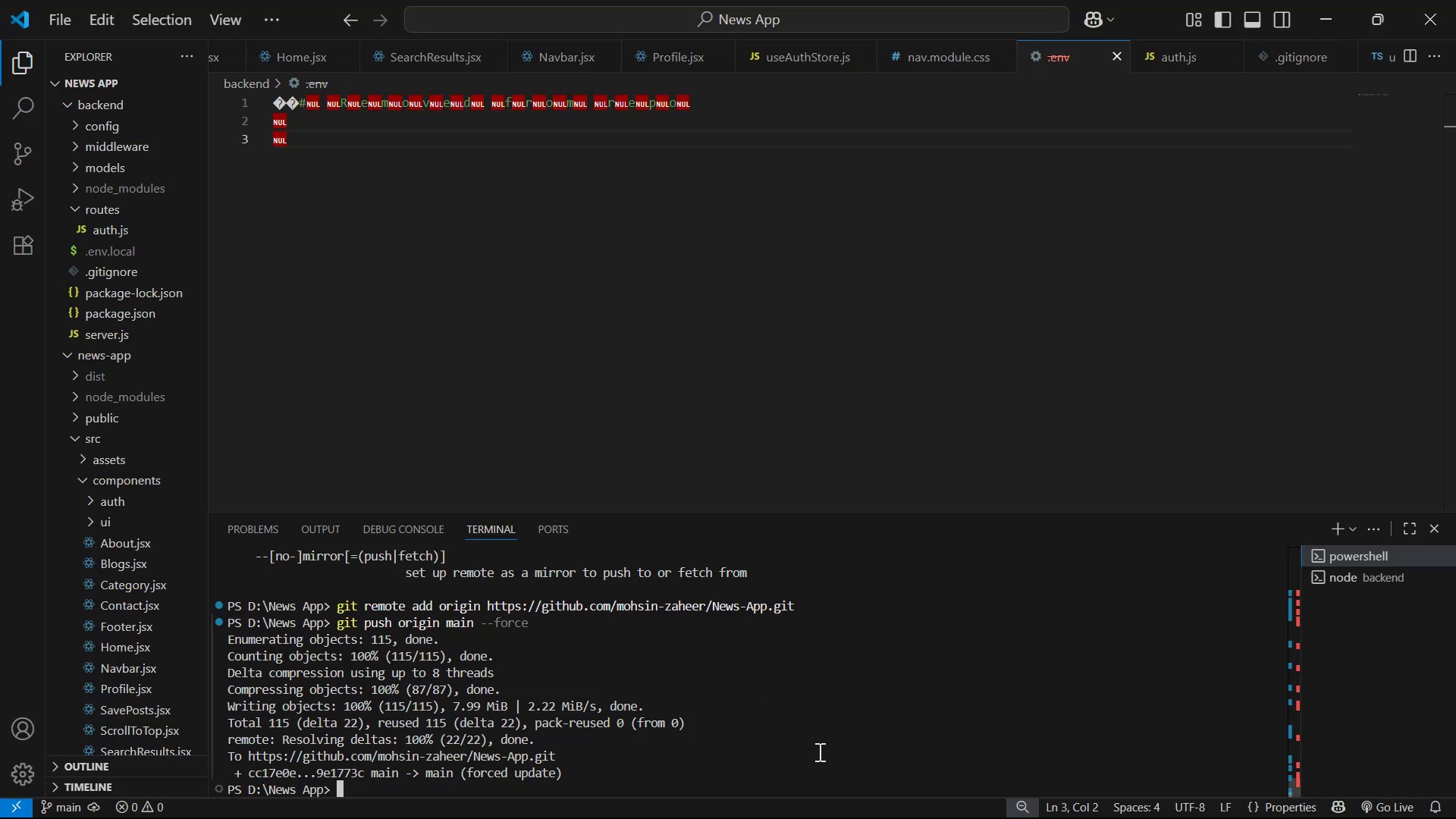 
key(Alt+AltLeft)
 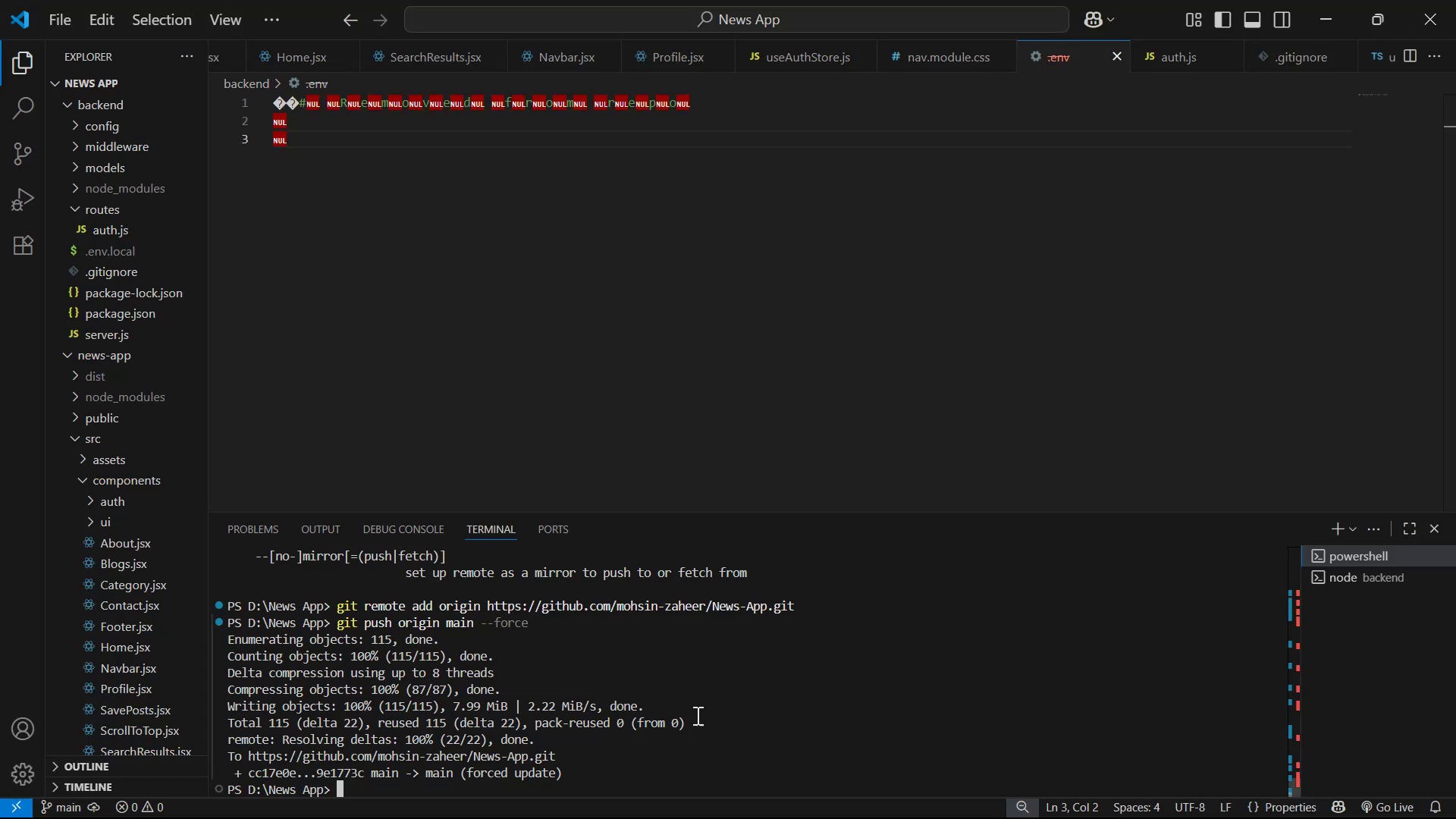 
key(Alt+Tab)
 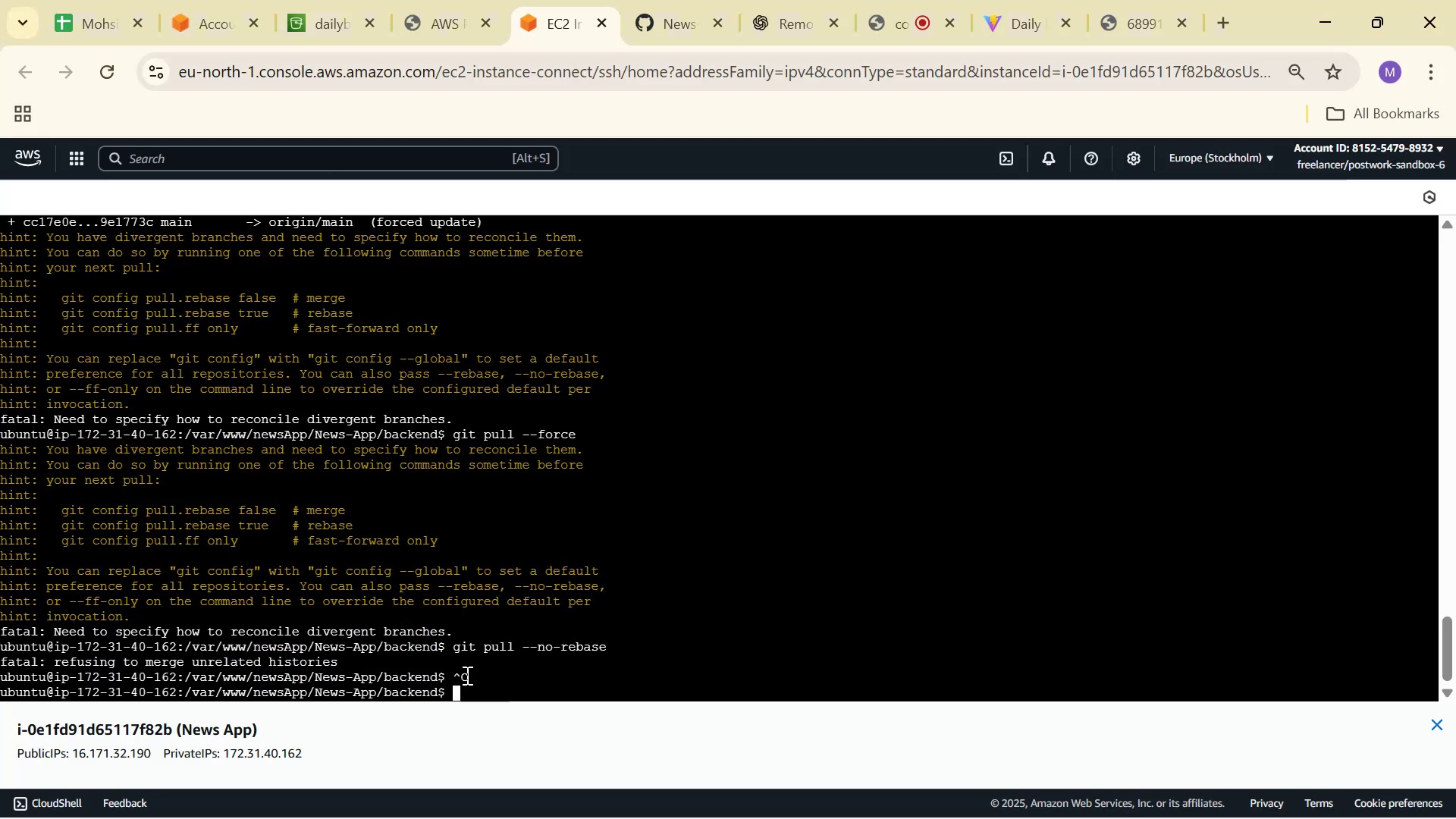 
left_click([459, 668])
 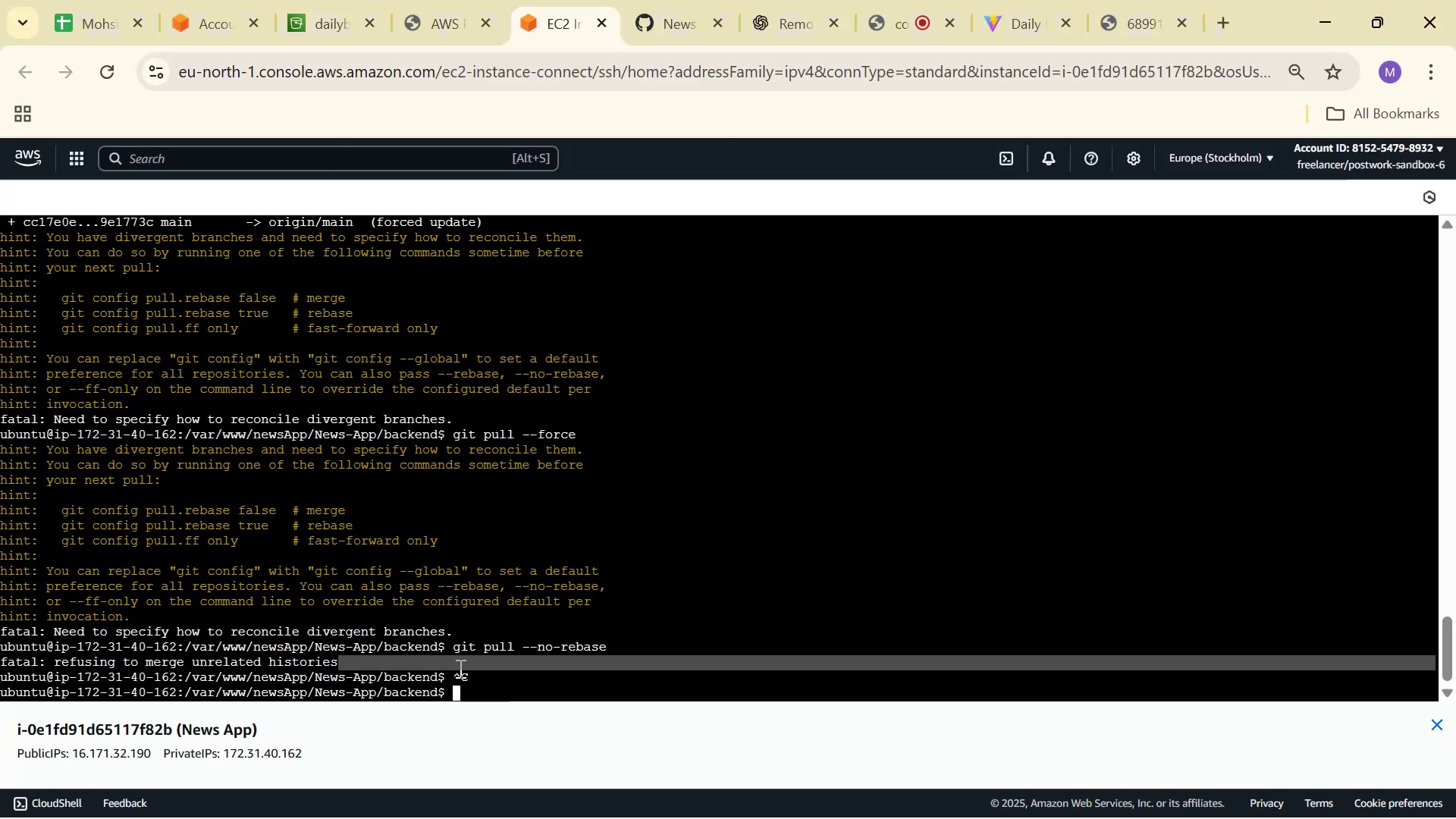 
left_click_drag(start_coordinate=[459, 668], to_coordinate=[453, 668])
 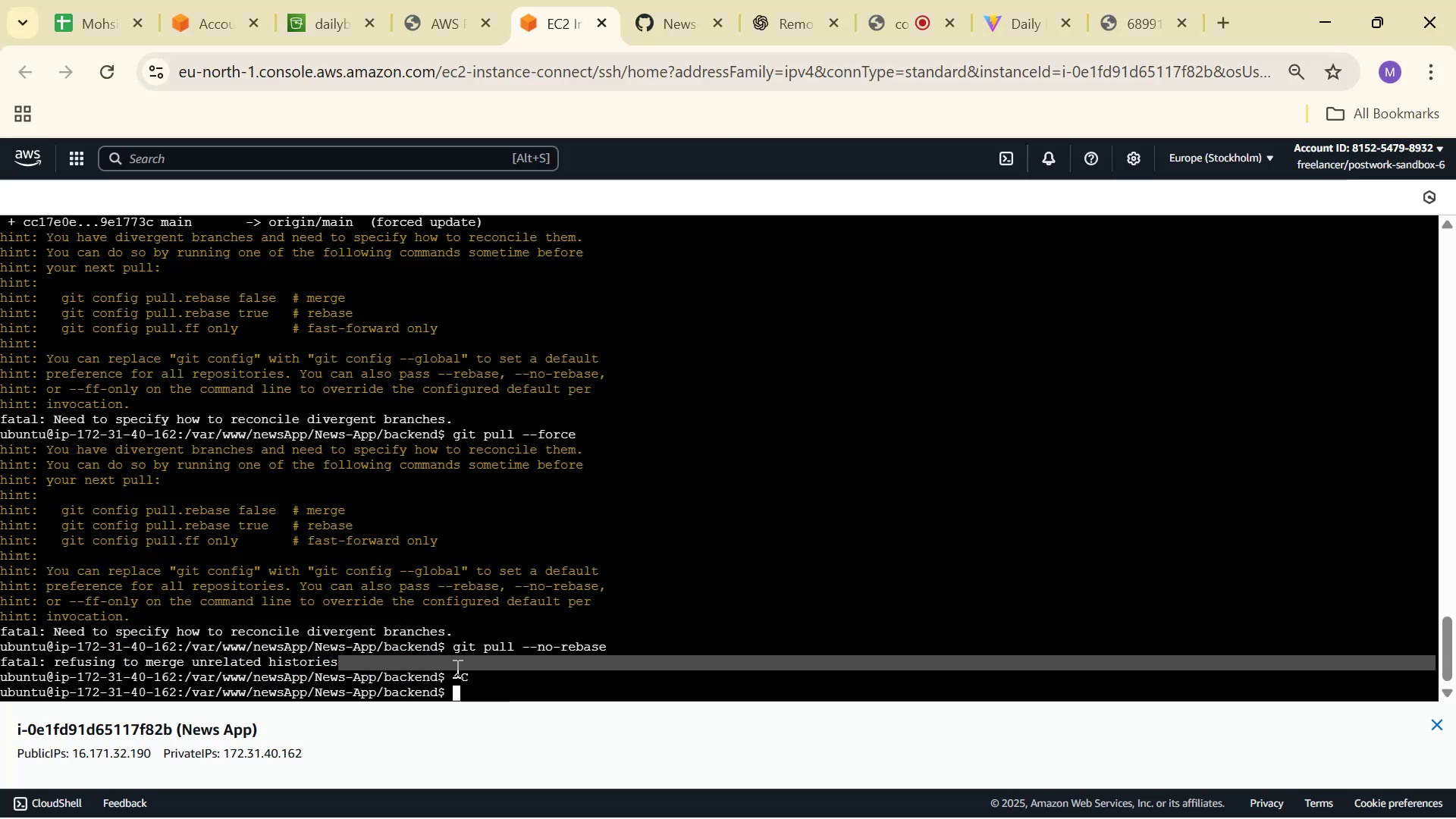 
left_click_drag(start_coordinate=[450, 668], to_coordinate=[367, 632])
 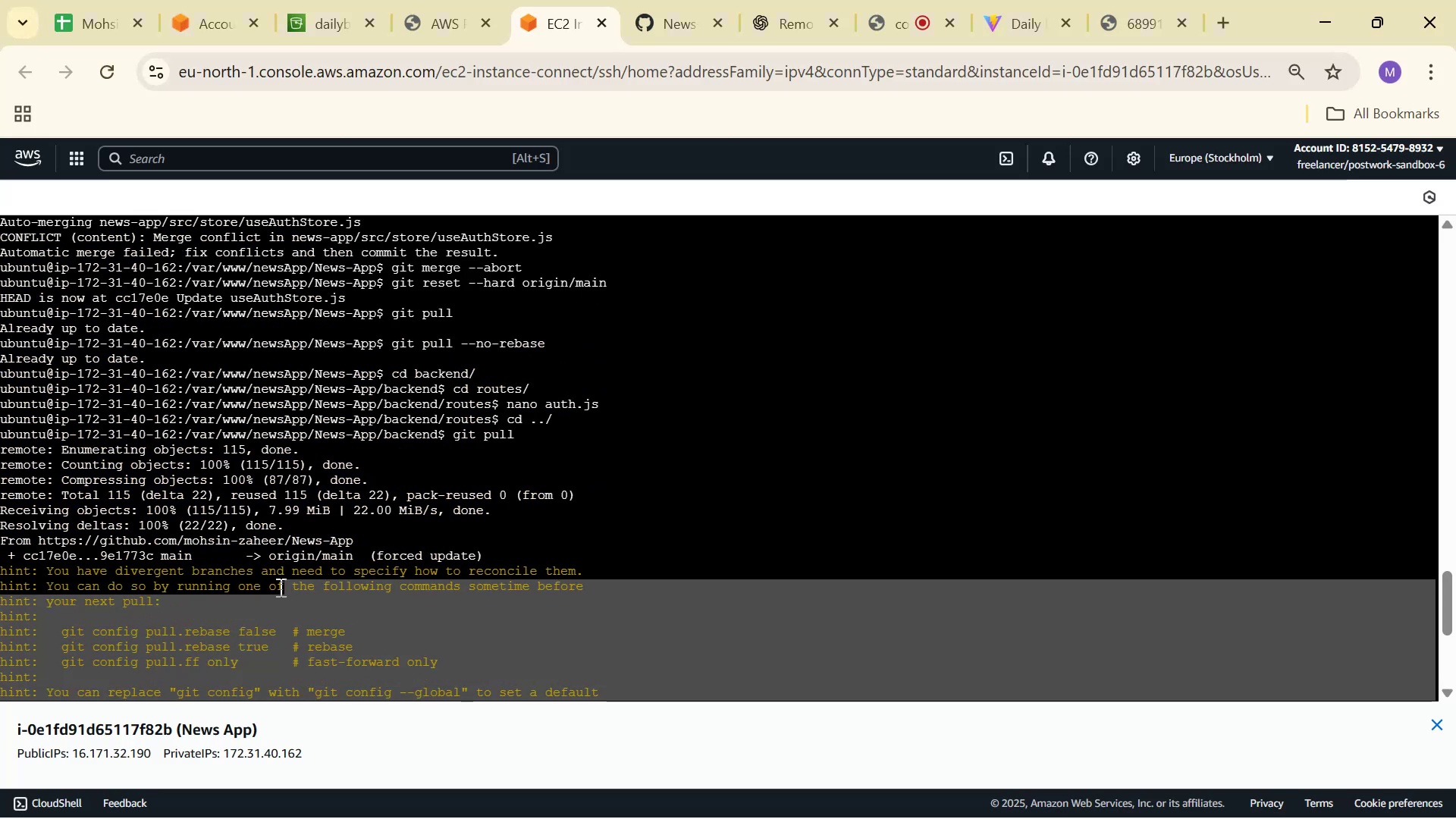 
scroll: coordinate [292, 595], scroll_direction: up, amount: 3.0
 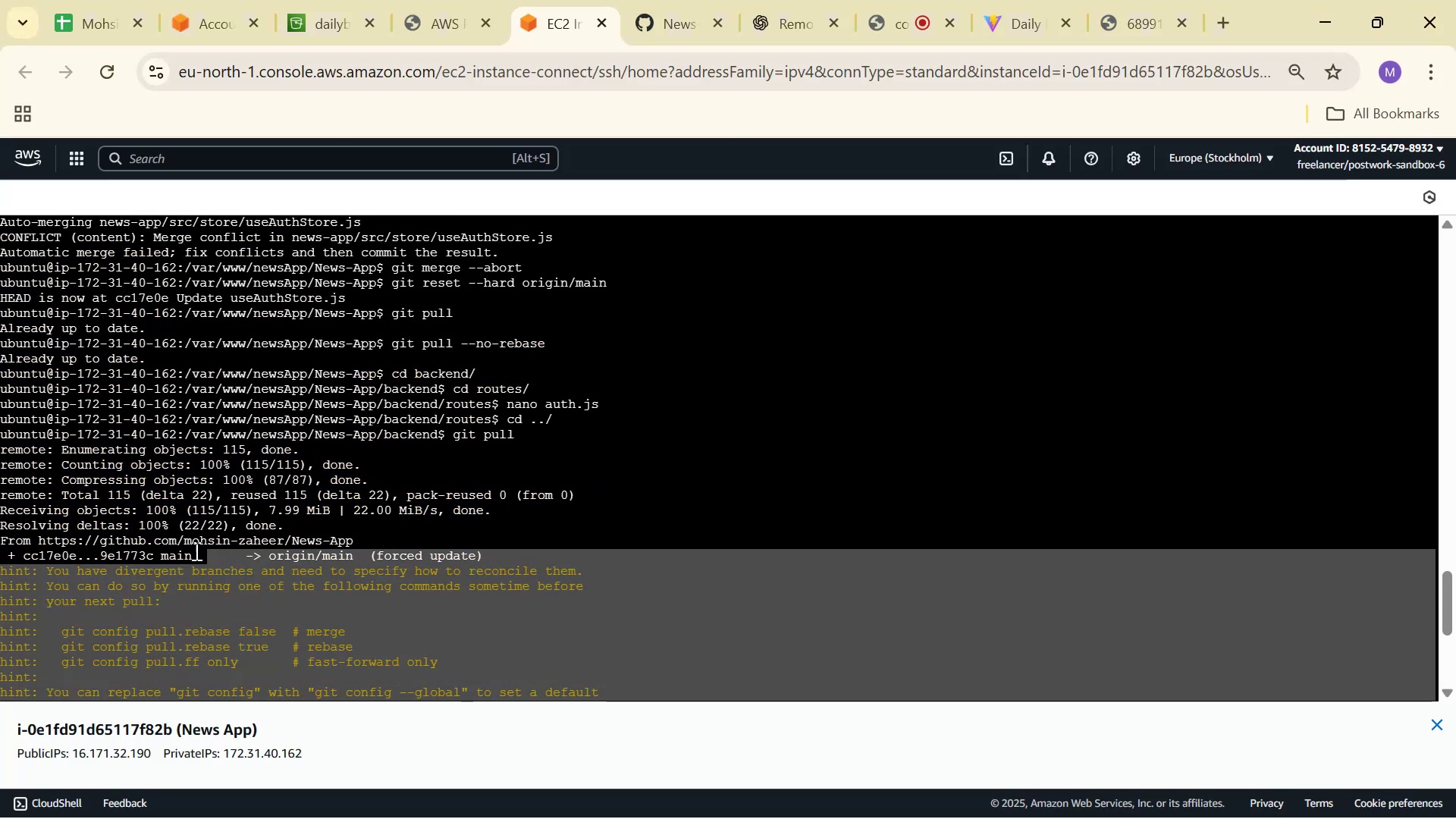 
left_click_drag(start_coordinate=[366, 632], to_coordinate=[359, 630])
 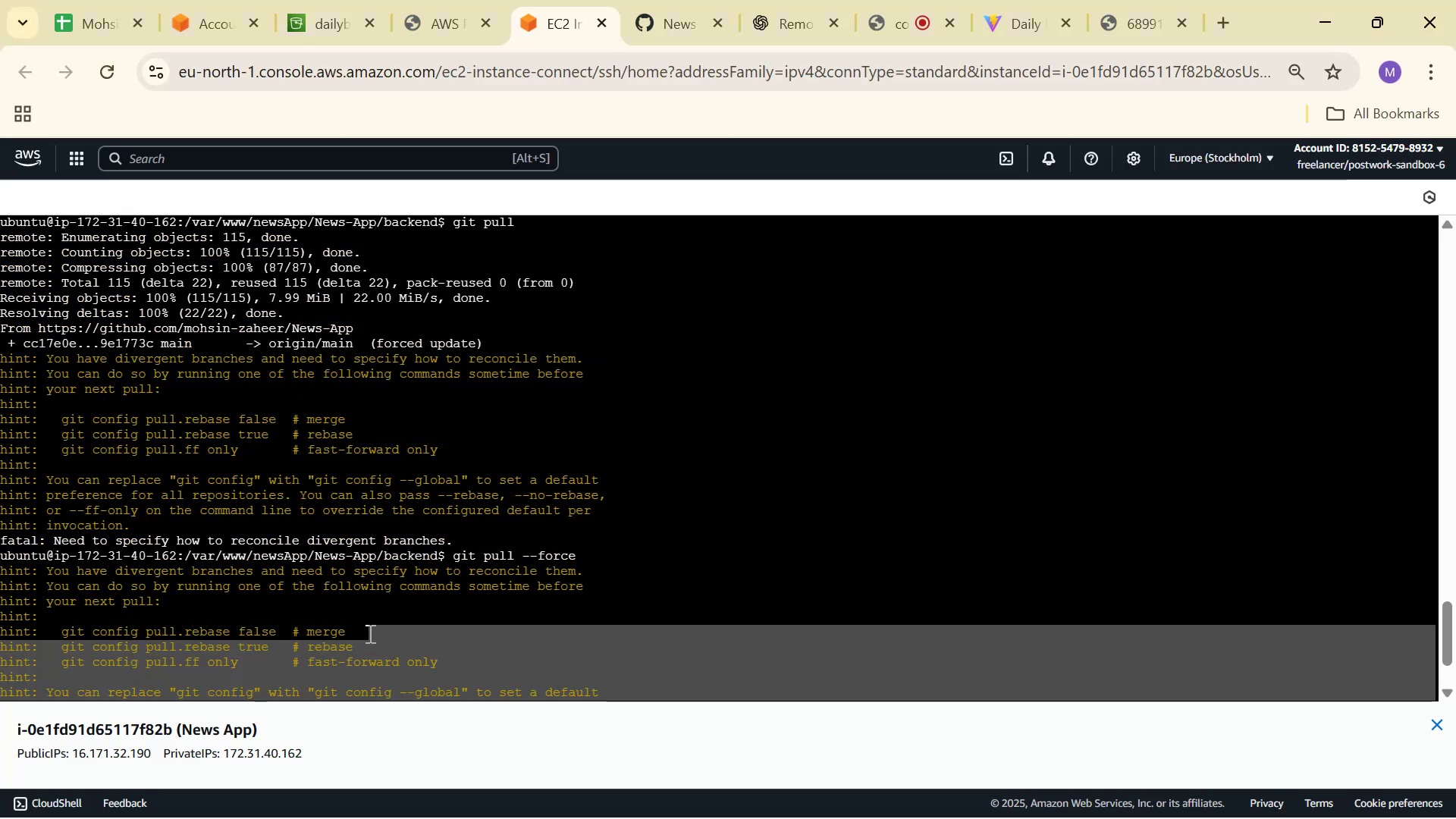 
left_click_drag(start_coordinate=[355, 629], to_coordinate=[0, 521])
 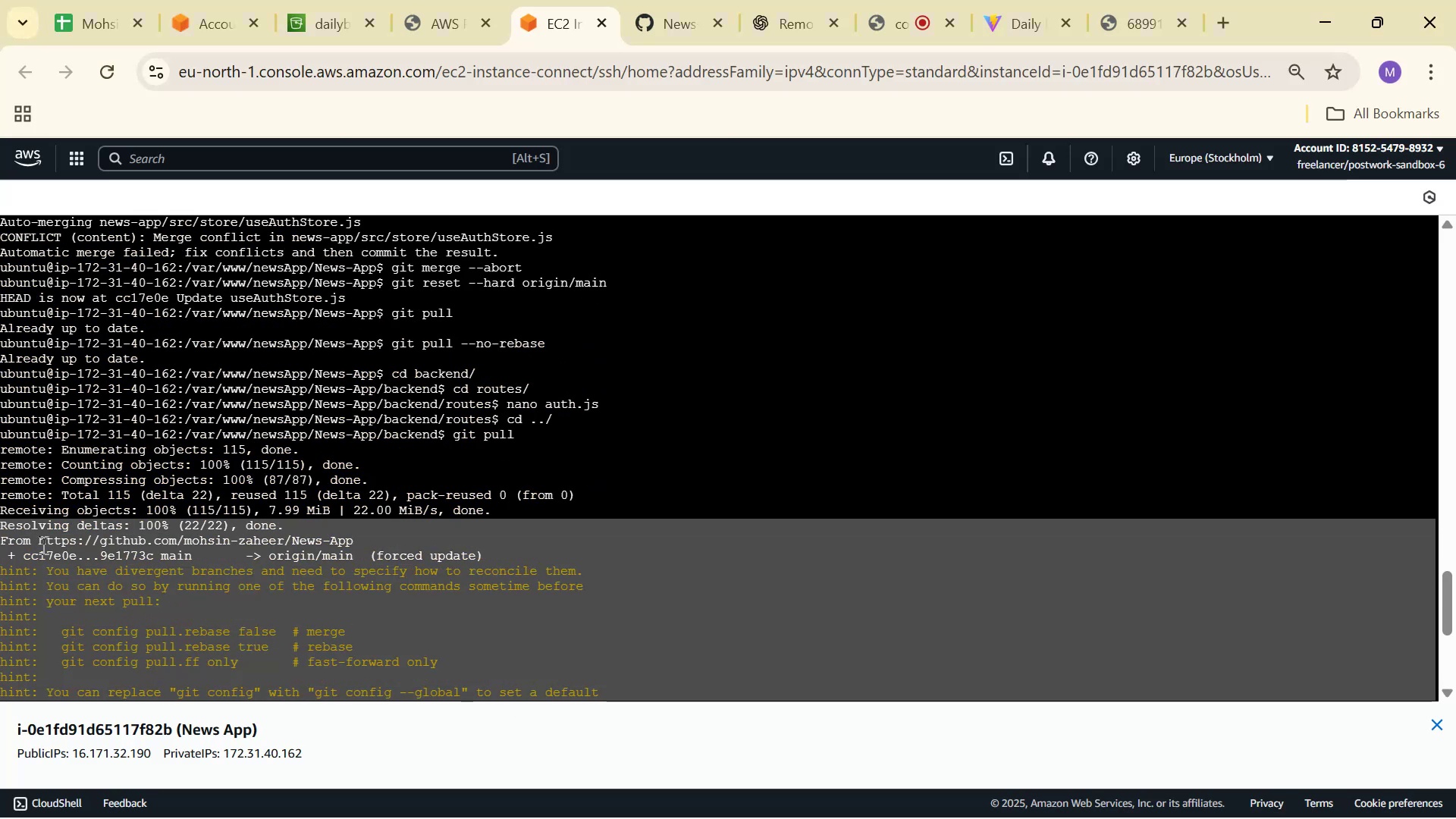 
right_click([59, 544])
 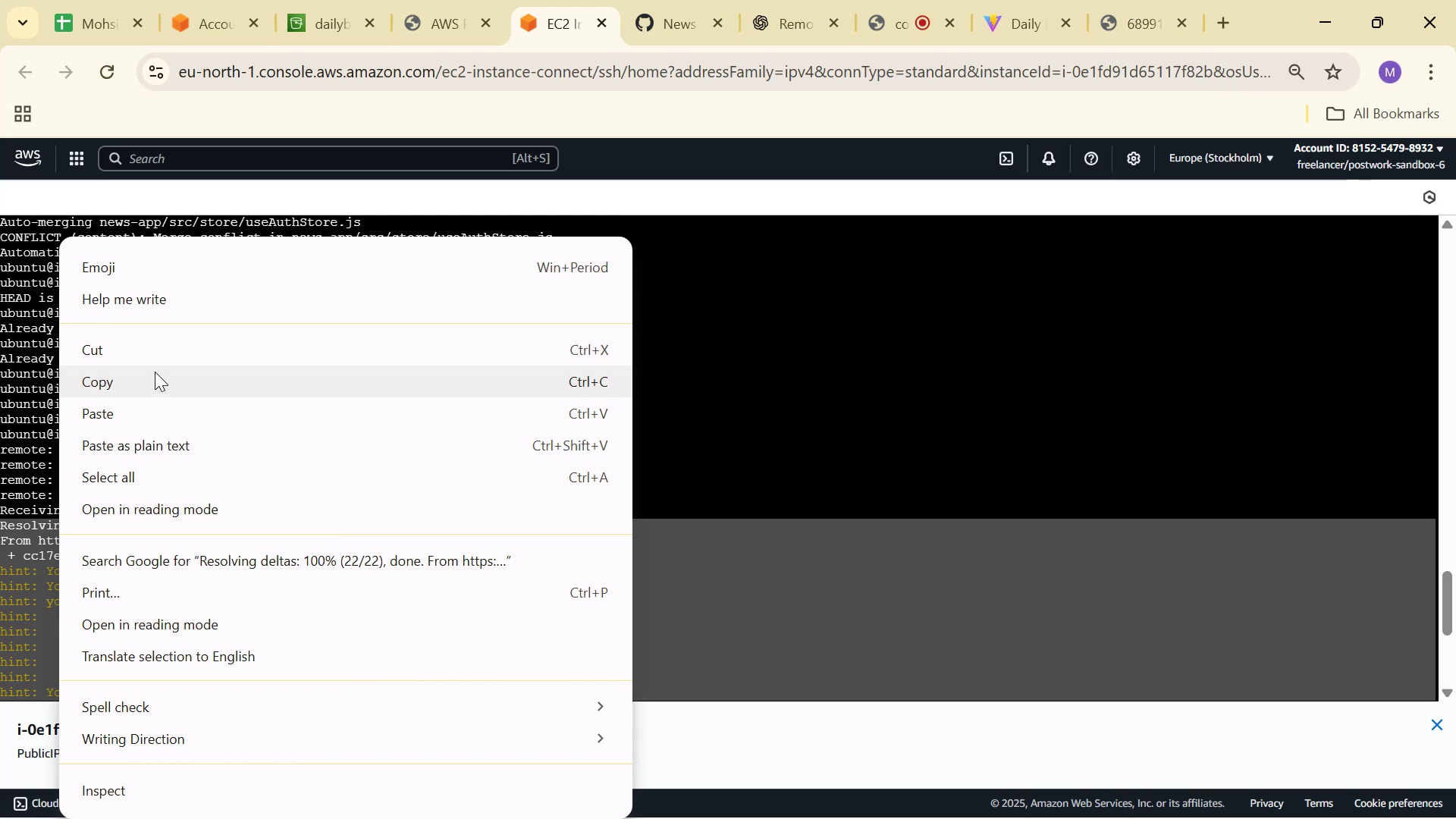 
left_click([154, 372])
 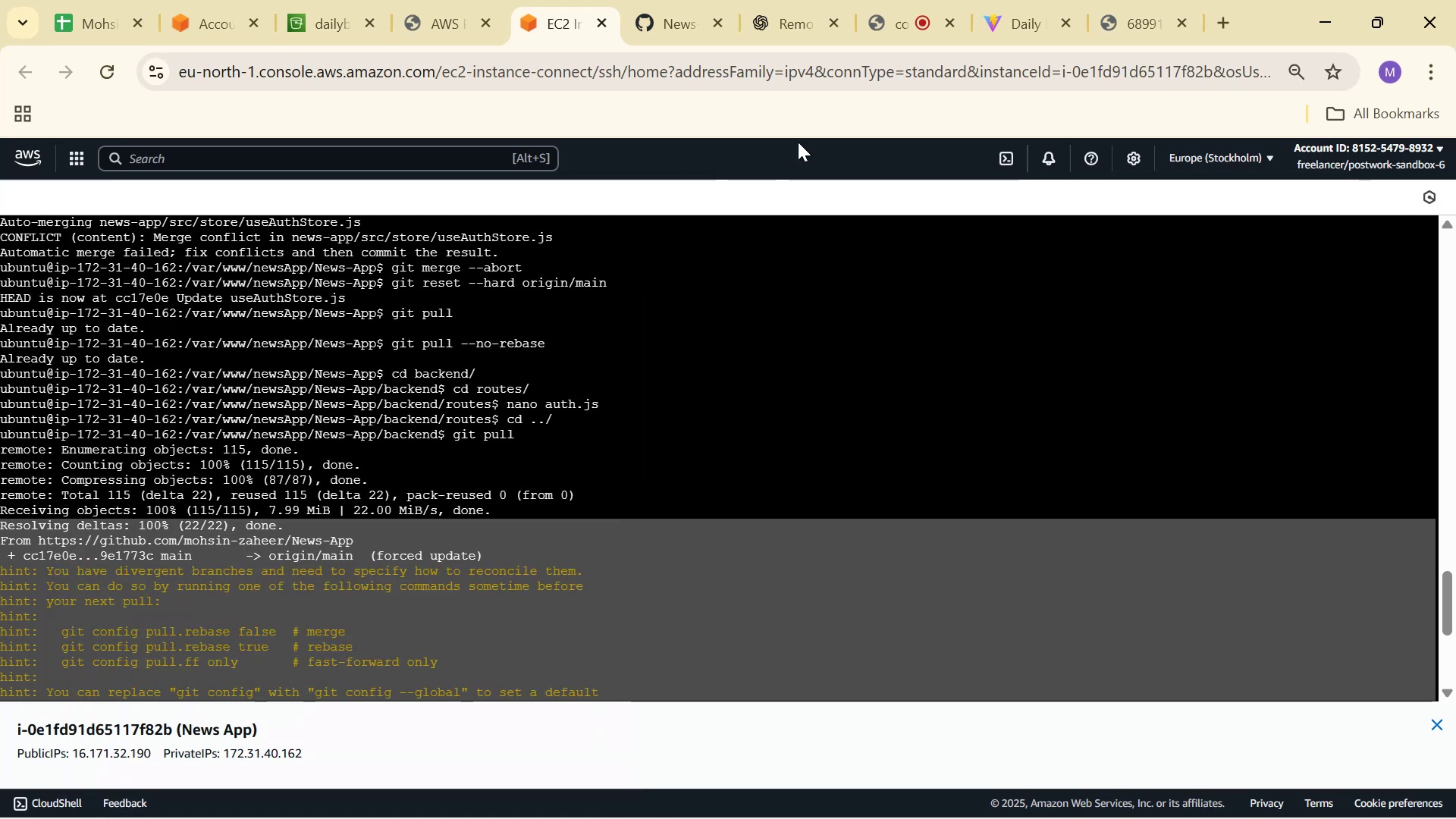 
left_click([783, 0])
 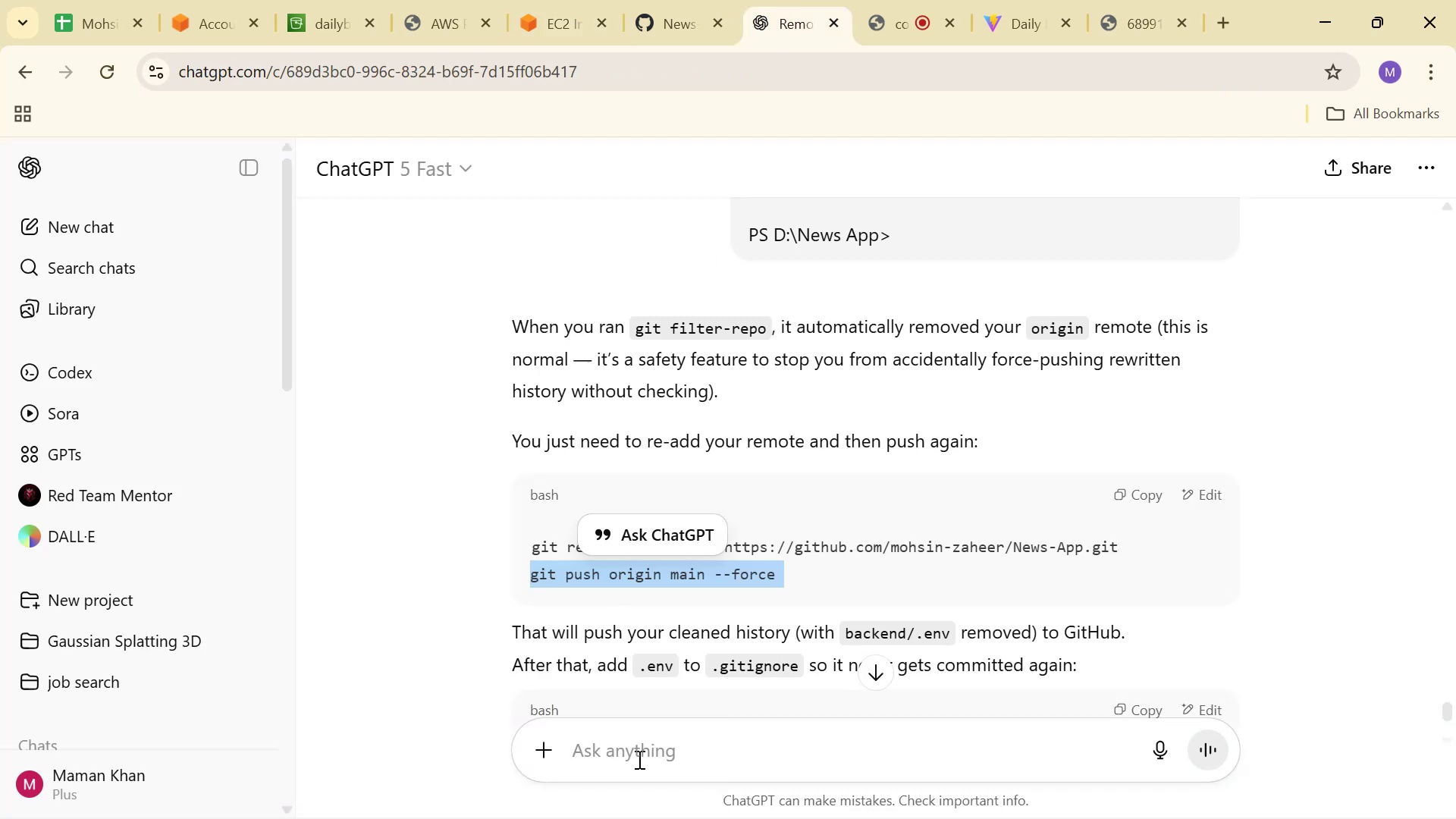 
left_click([639, 755])
 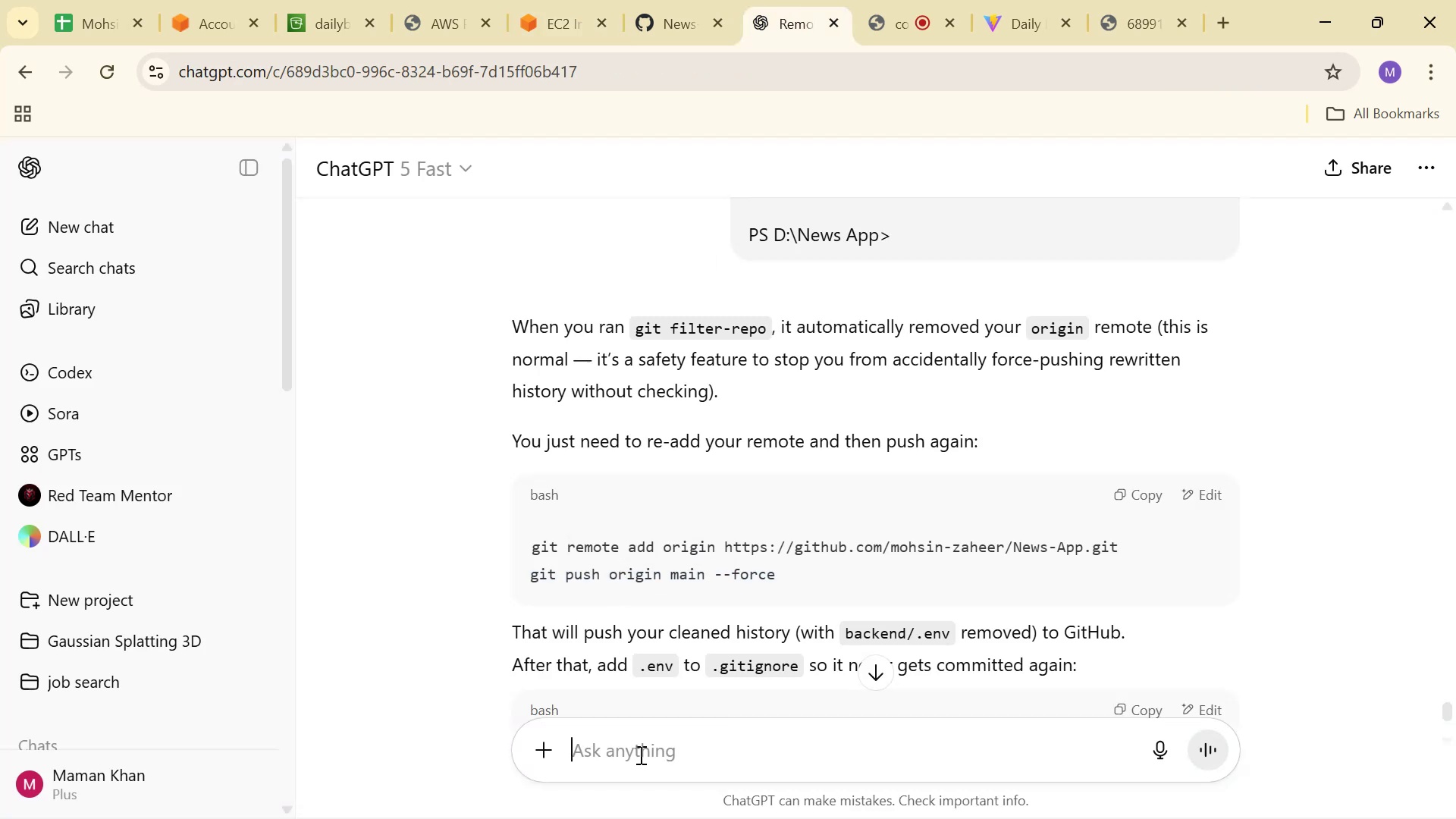 
key(Control+V)
 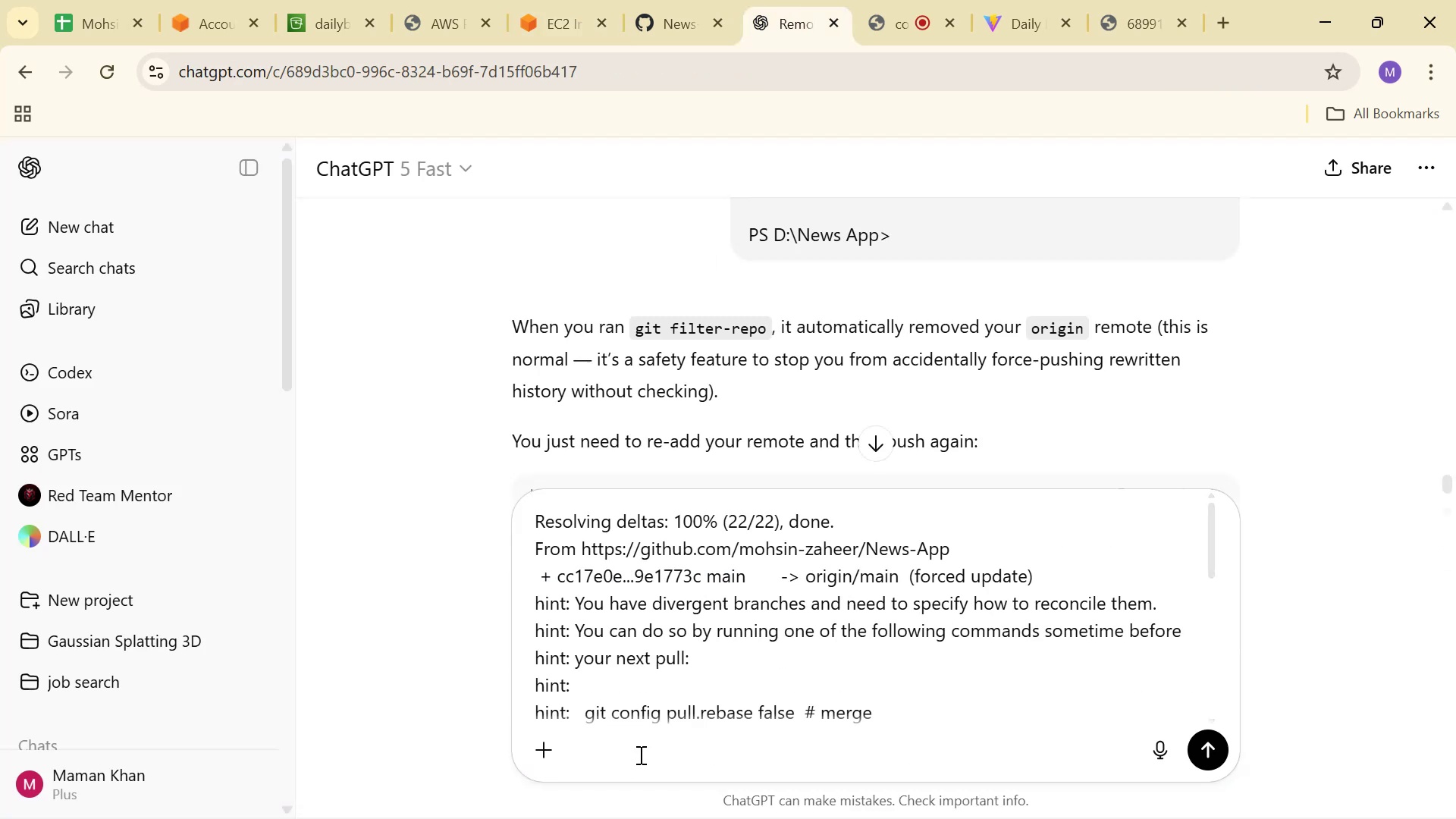 
key(Enter)
 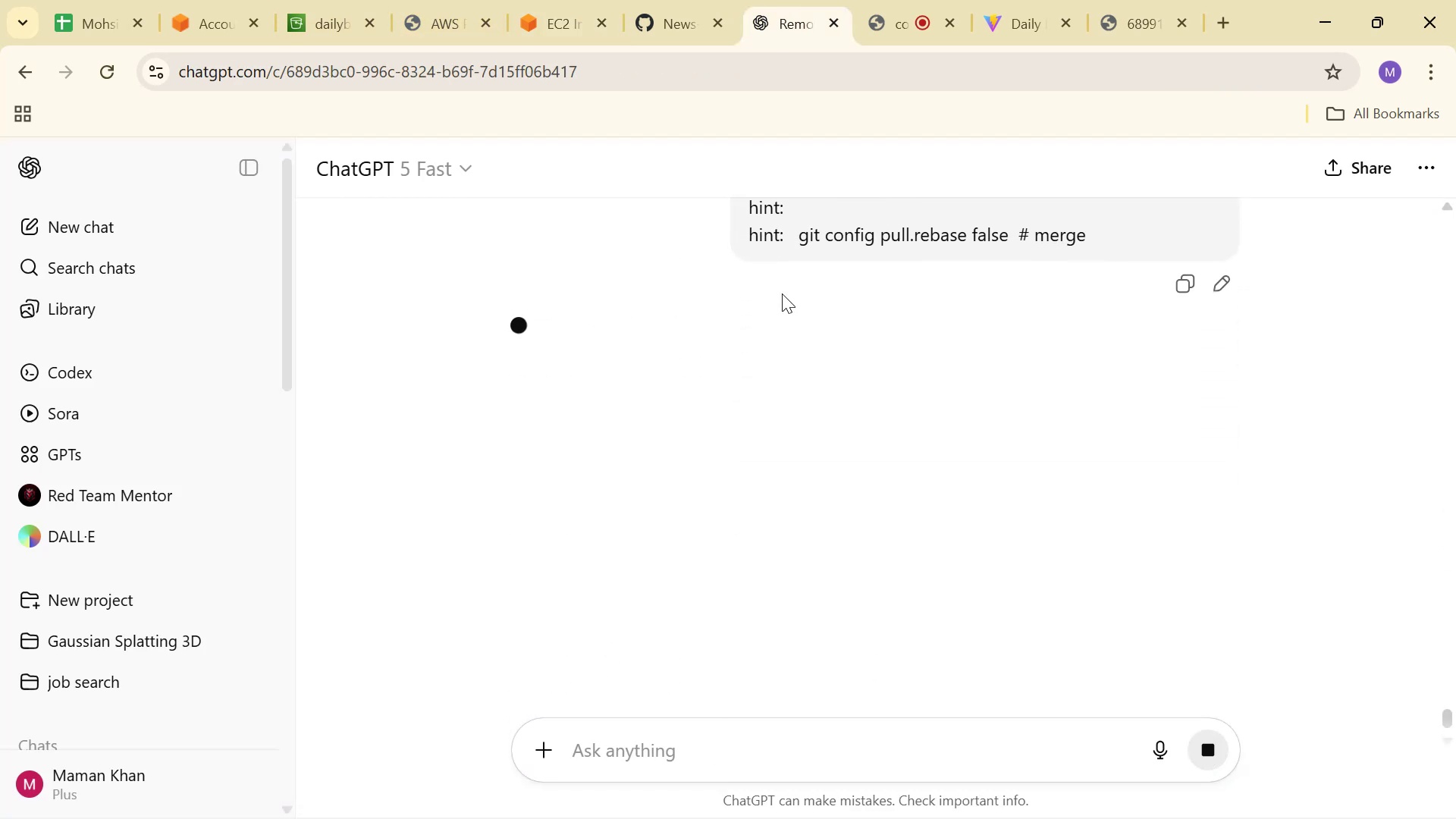 
wait(8.16)
 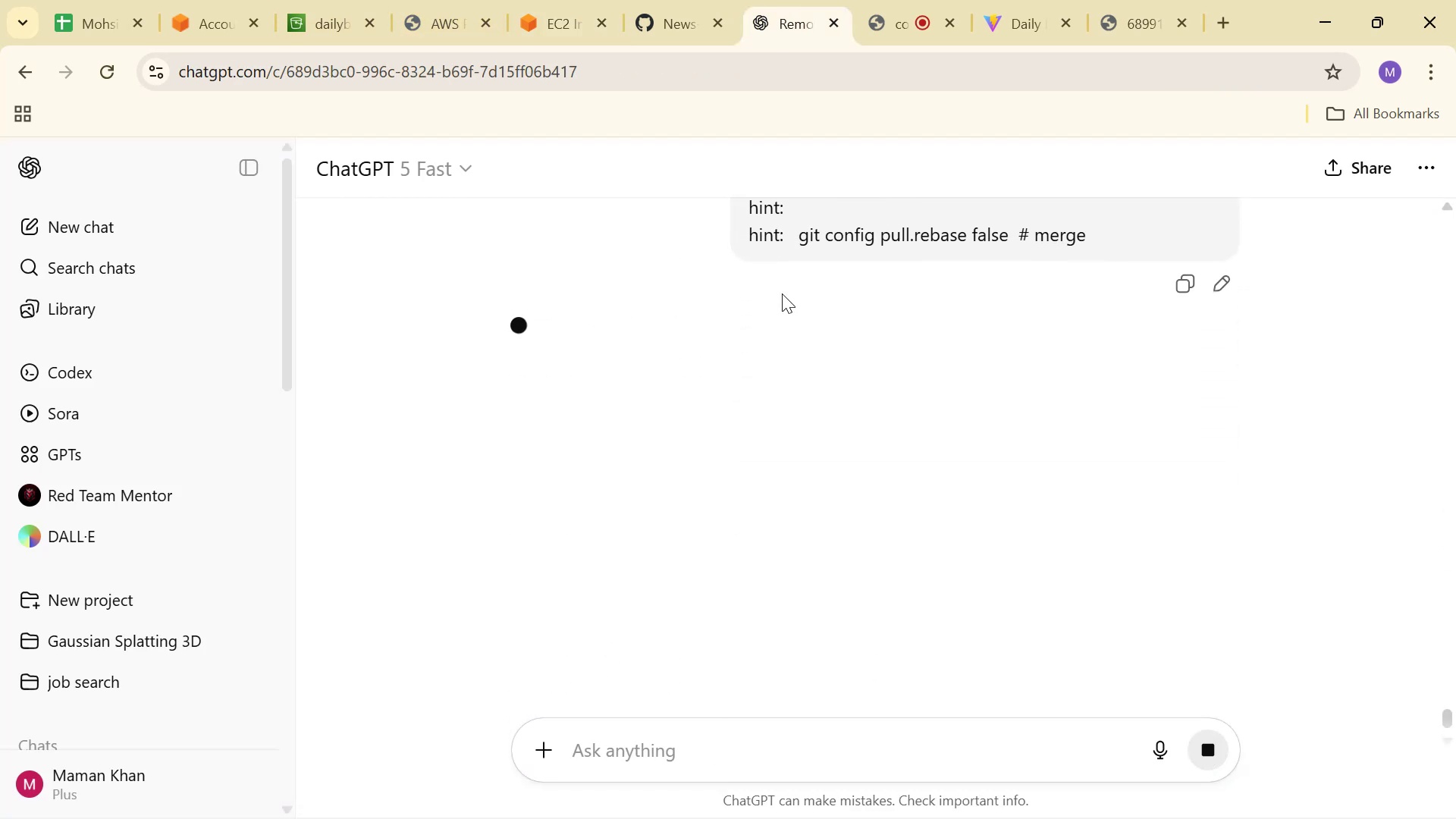 
scroll: coordinate [921, 300], scroll_direction: down, amount: 2.0
 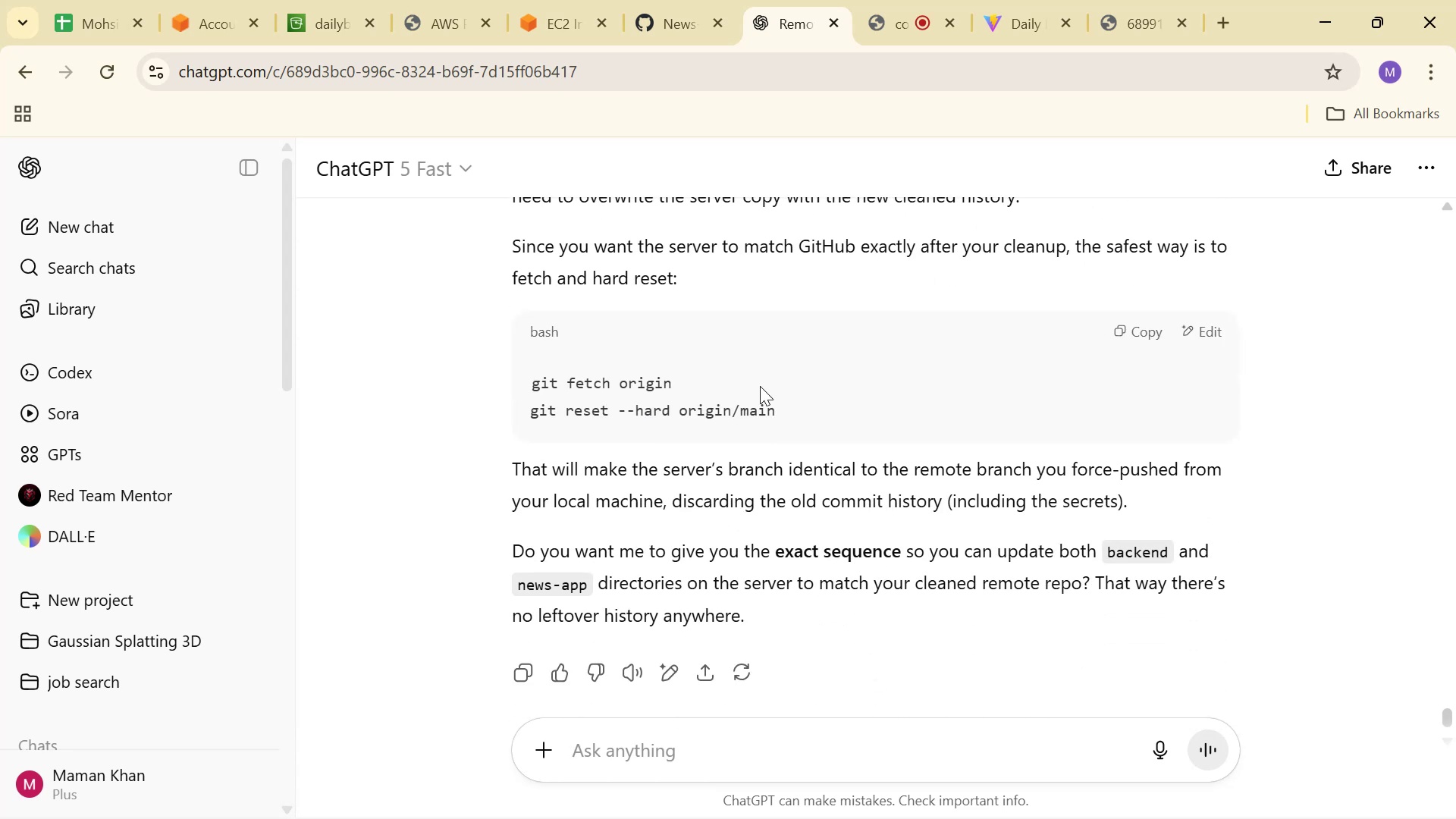 
left_click_drag(start_coordinate=[720, 380], to_coordinate=[716, 378])
 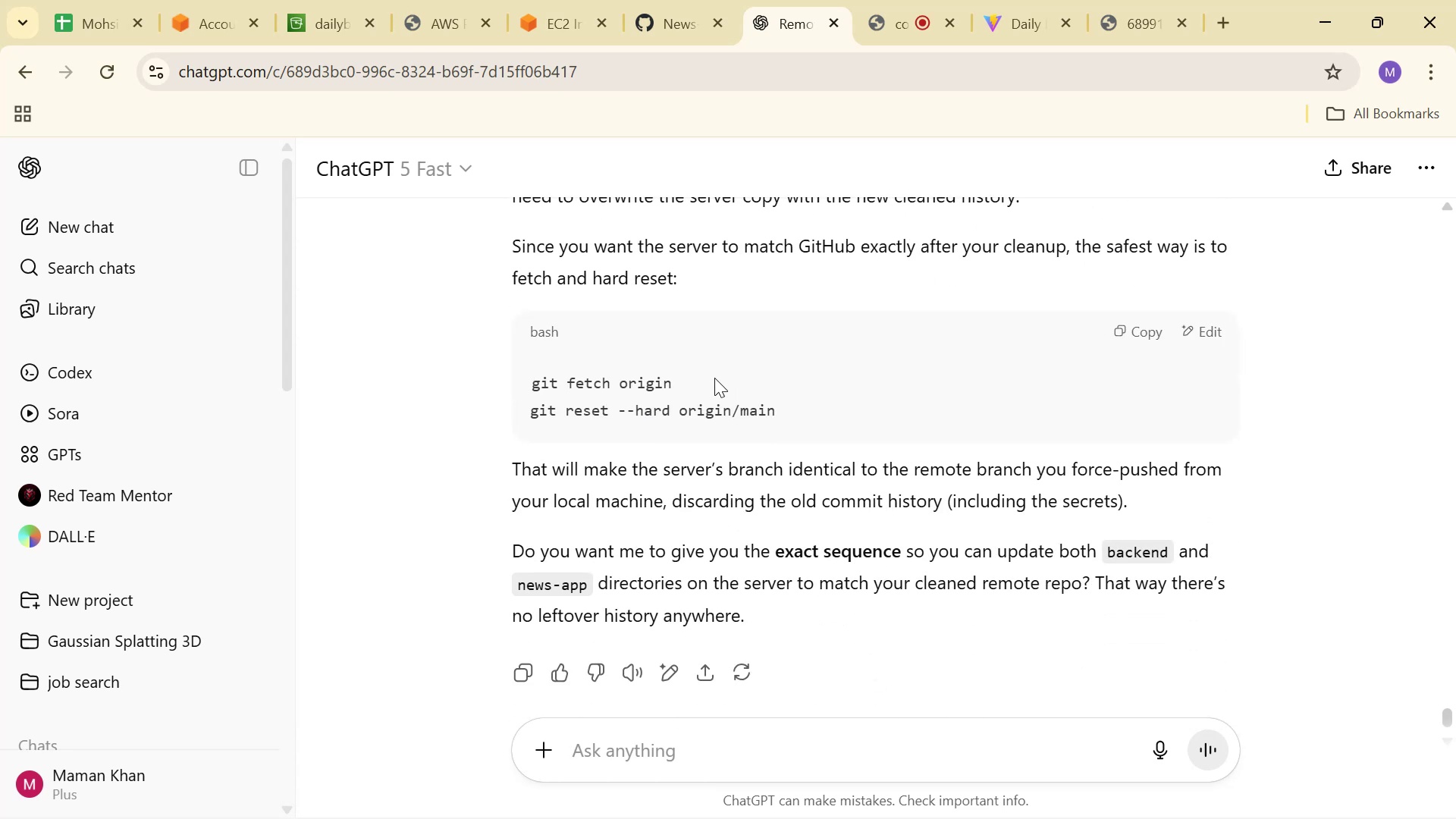 
left_click_drag(start_coordinate=[714, 378], to_coordinate=[486, 386])
 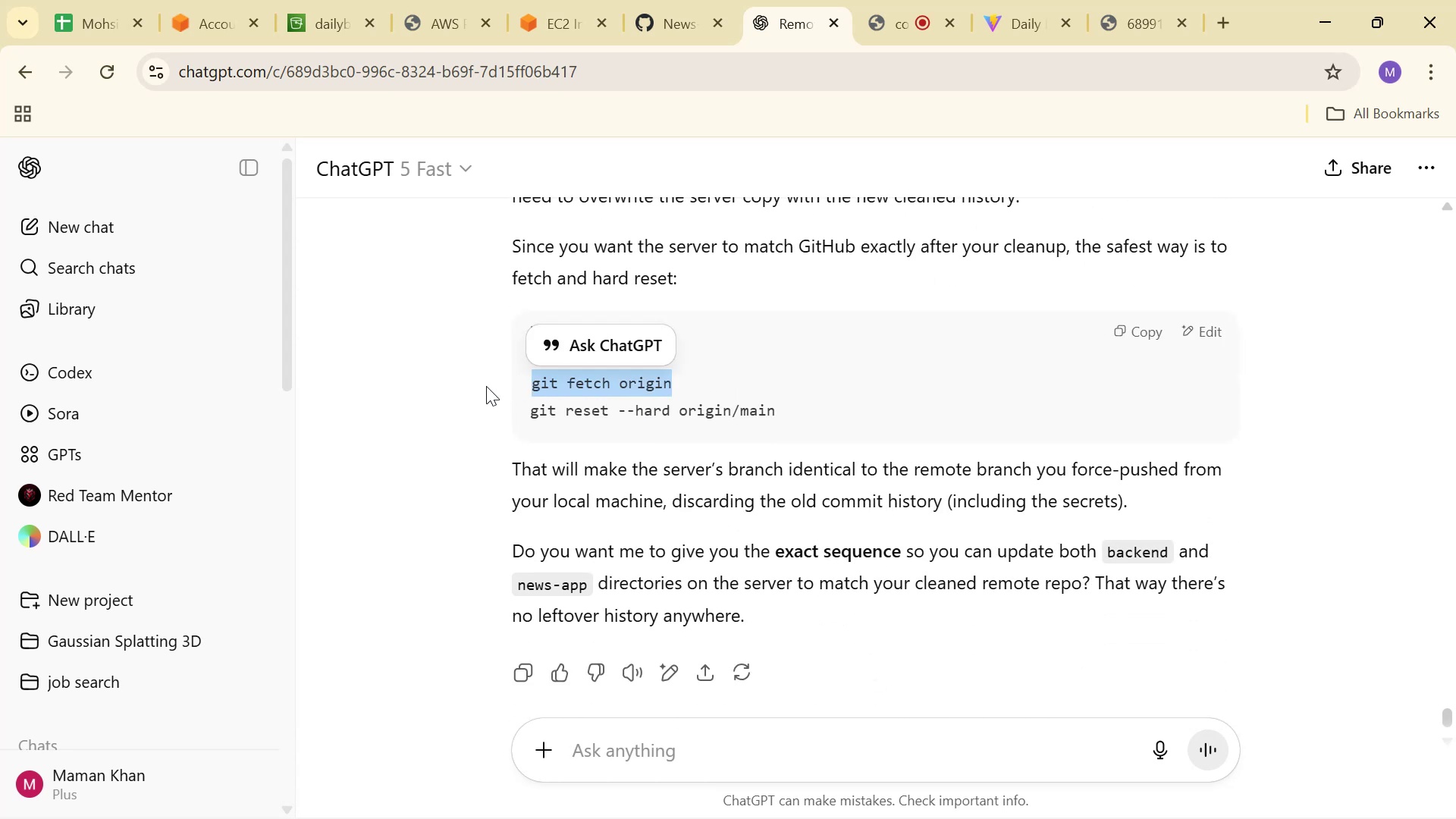 
key(Control+C)
 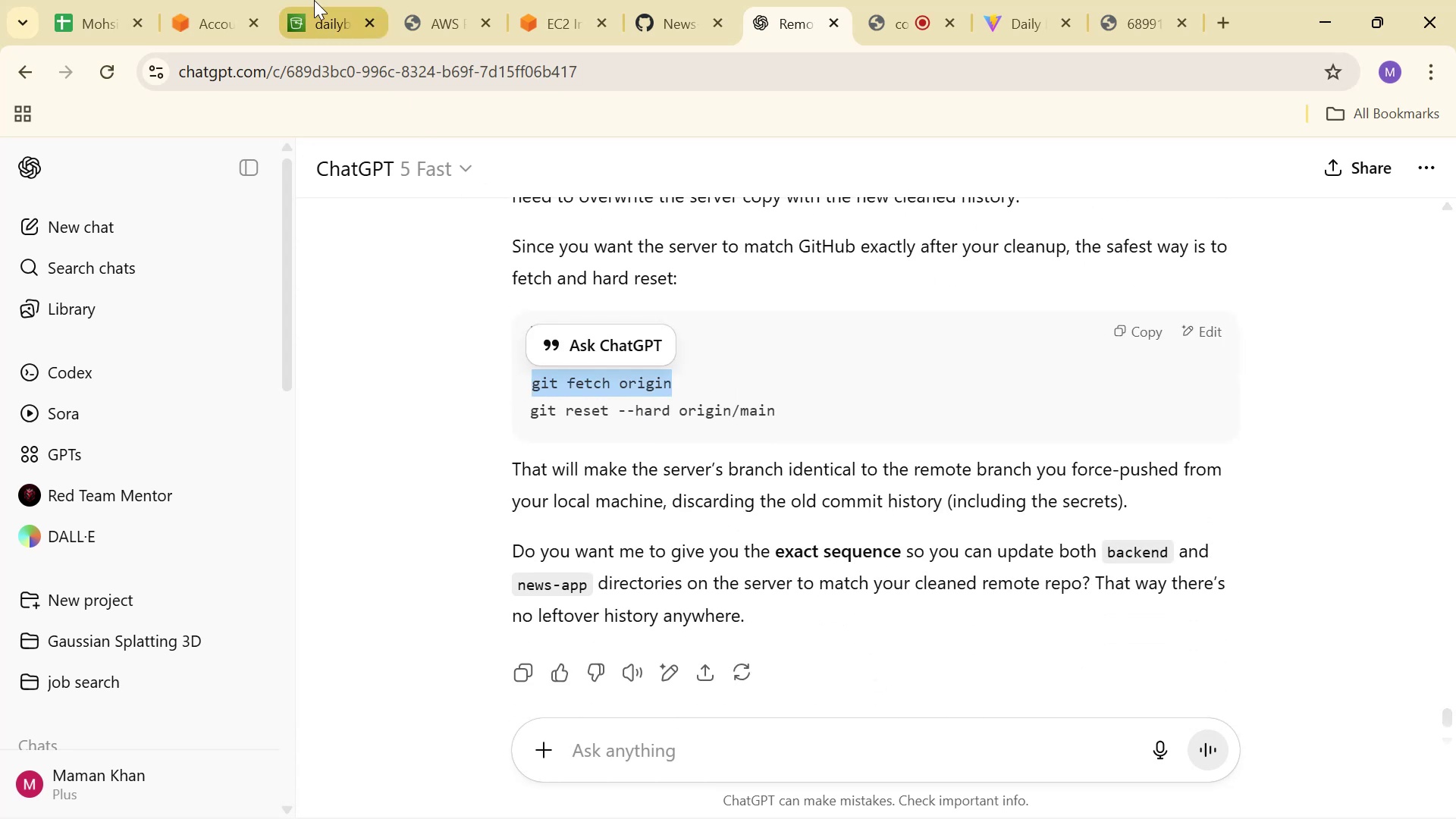 
double_click([455, 0])
 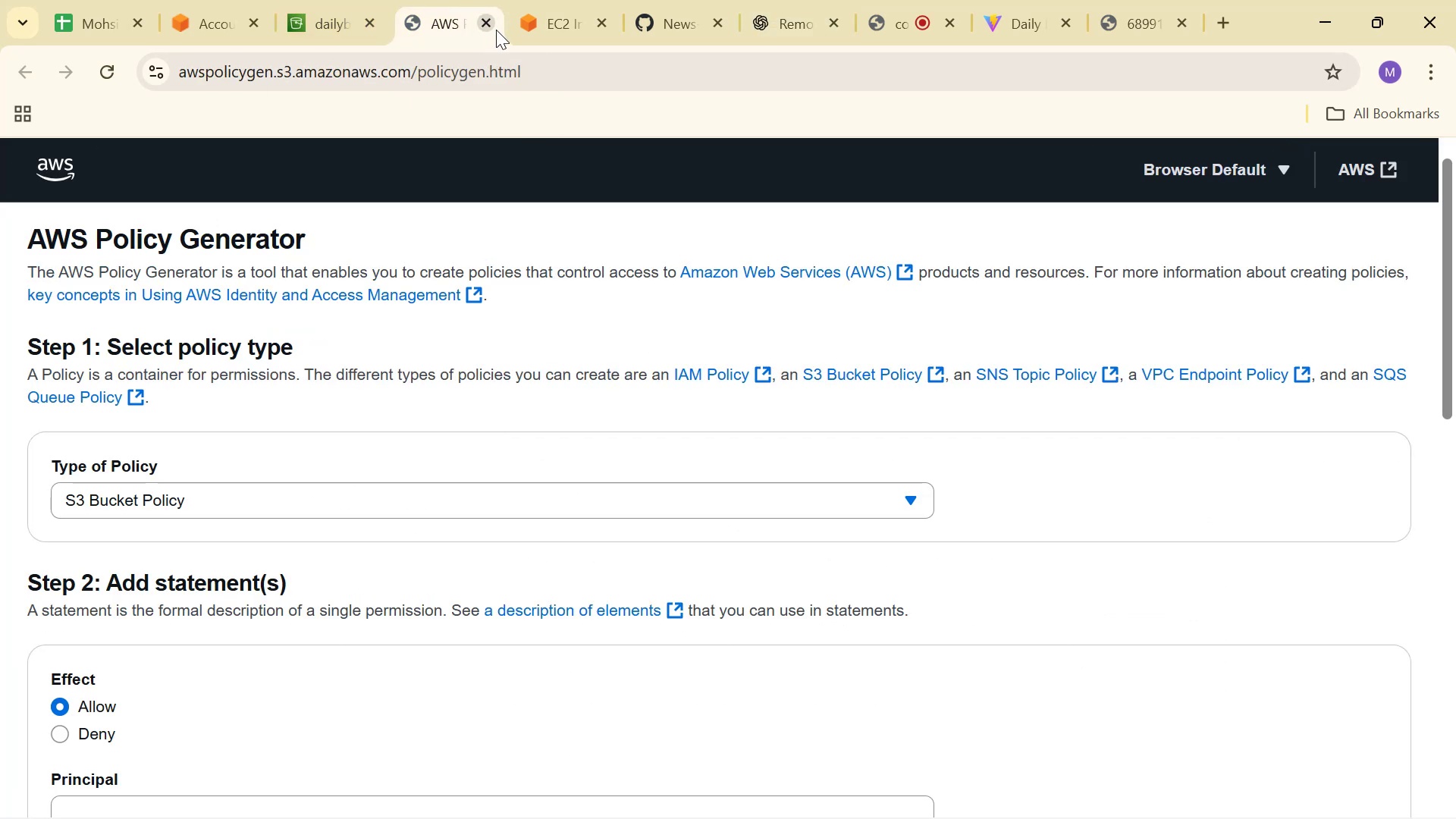 
left_click([530, 5])
 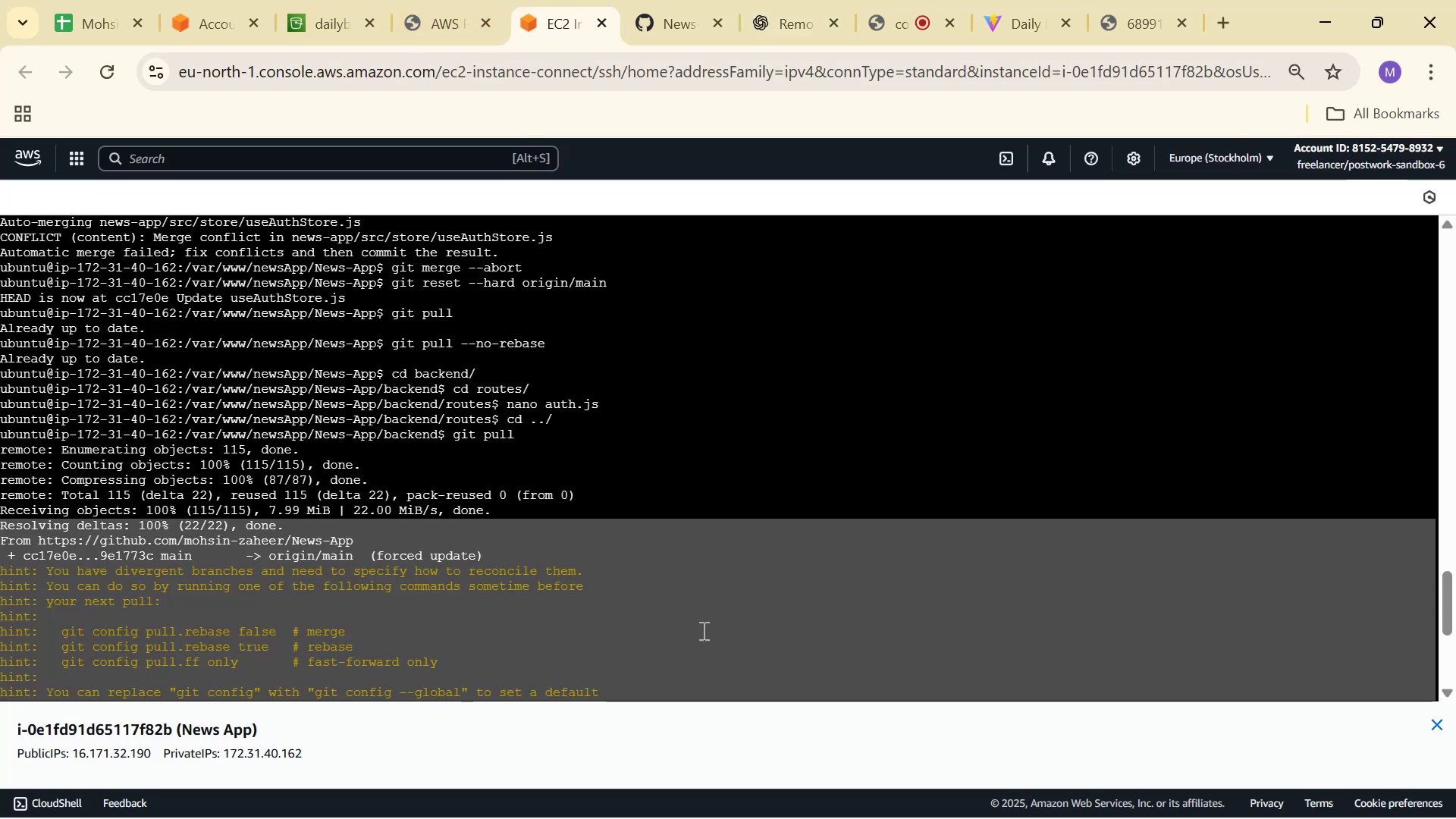 
scroll: coordinate [674, 619], scroll_direction: down, amount: 4.0
 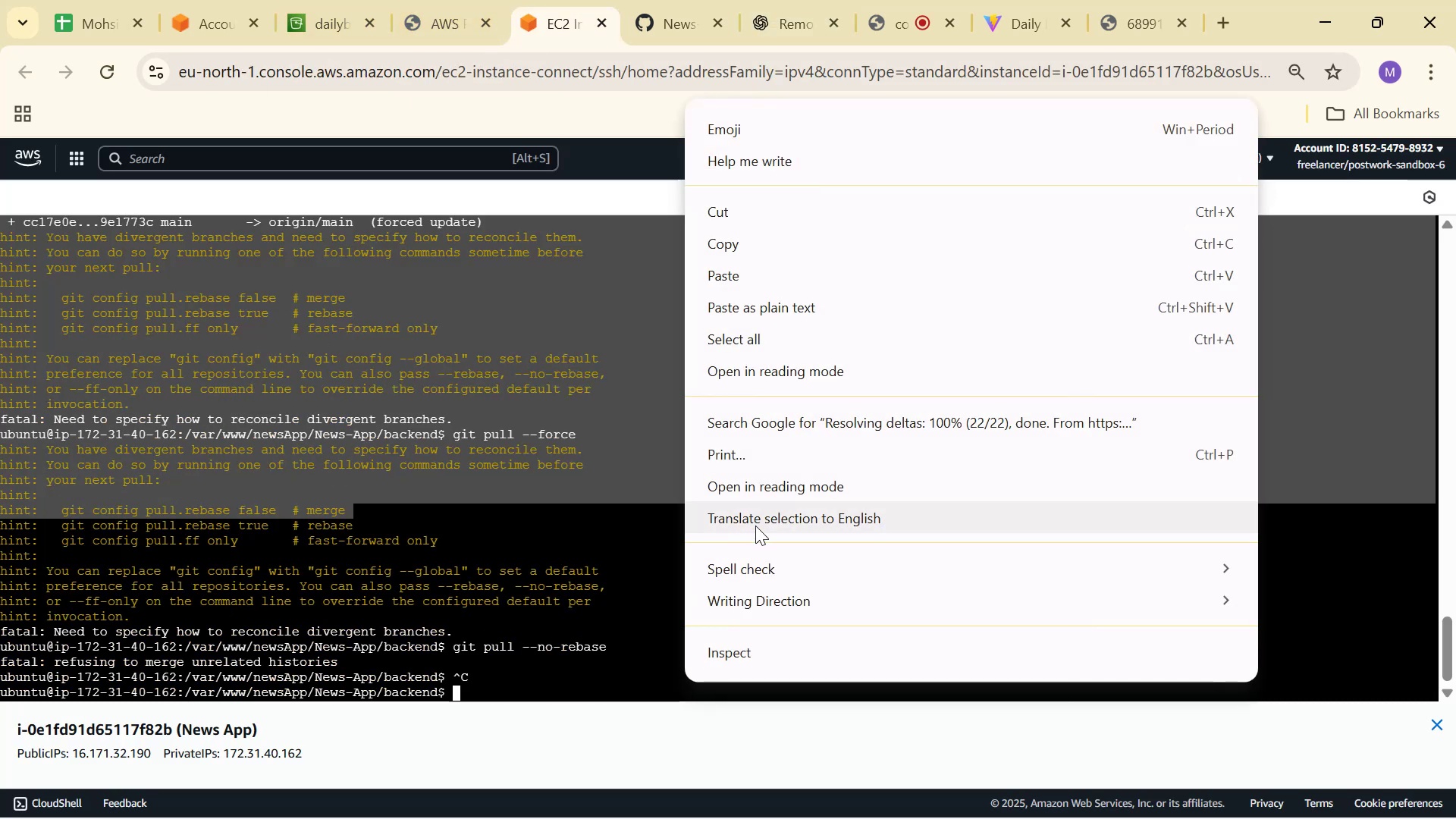 
left_click([654, 639])
 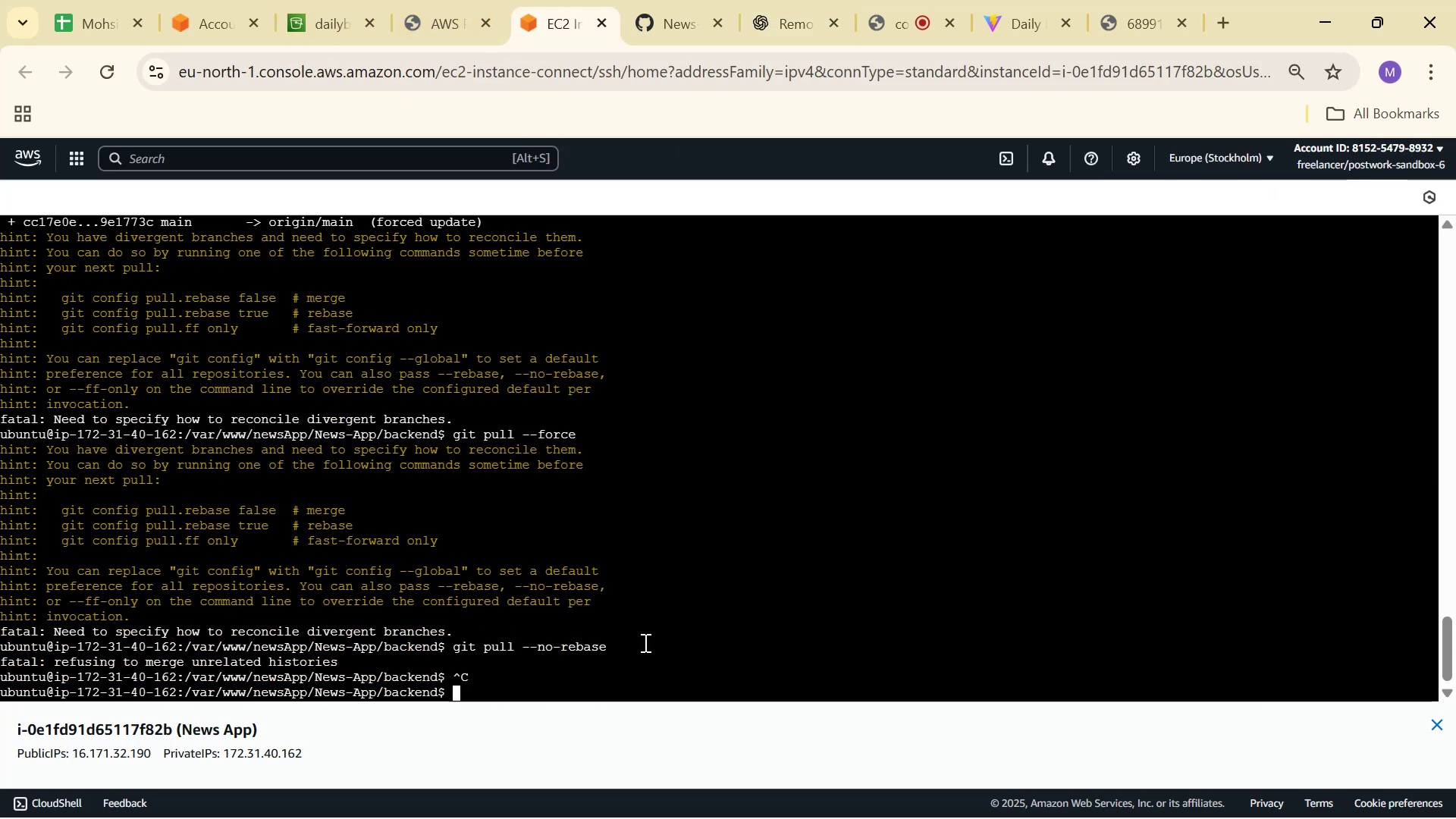 
right_click([644, 642])
 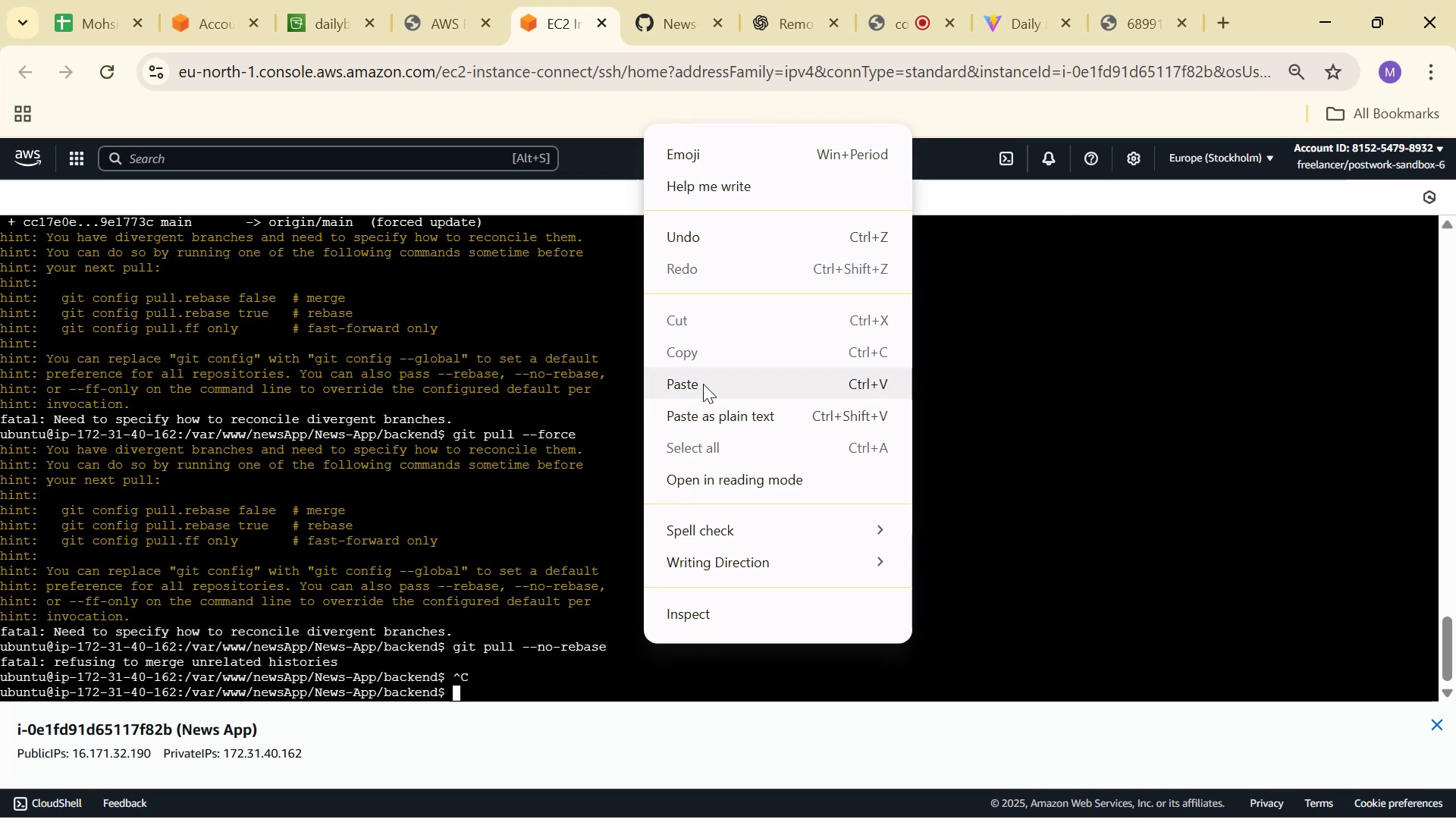 
left_click([706, 383])
 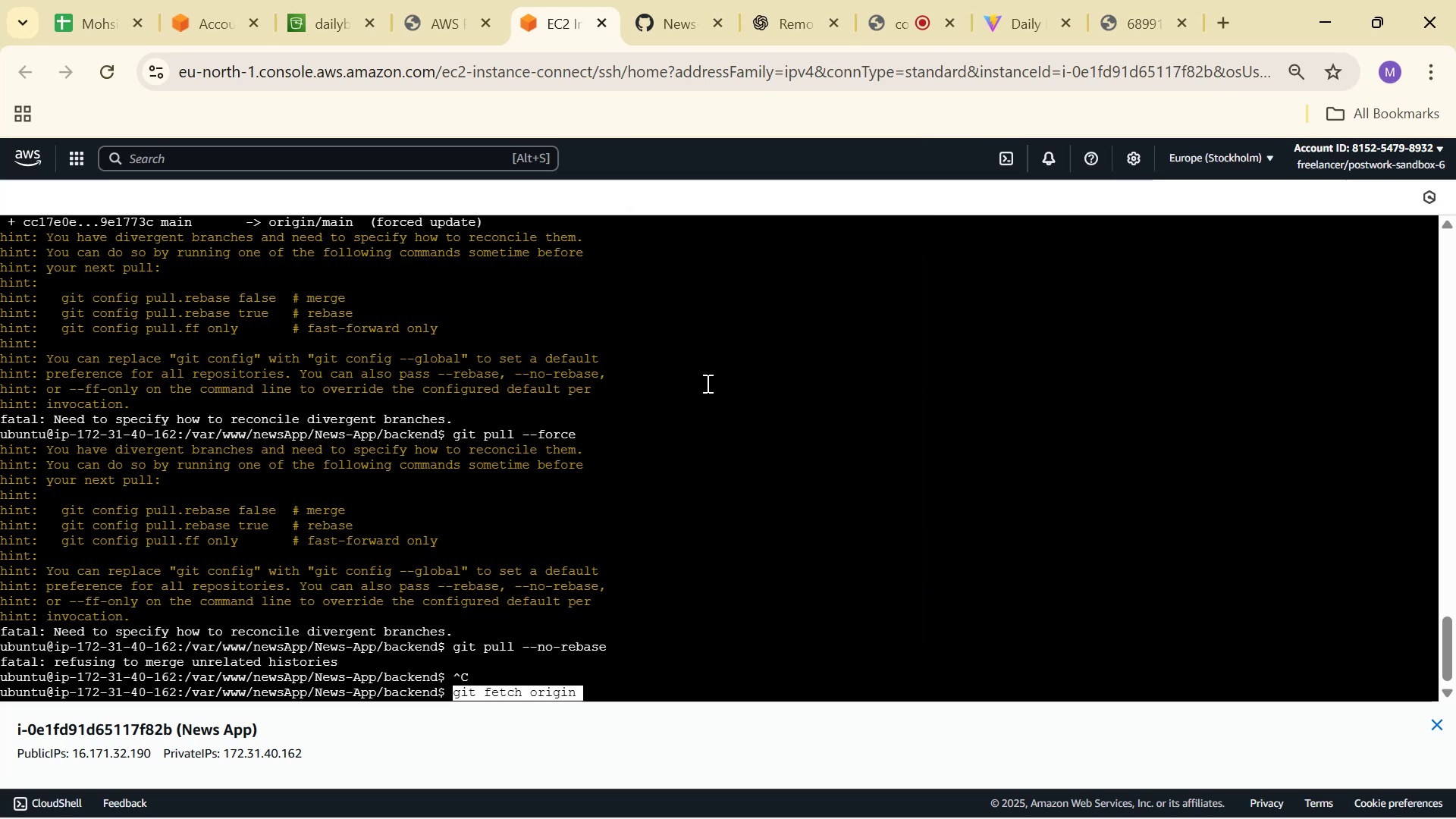 
key(Enter)
 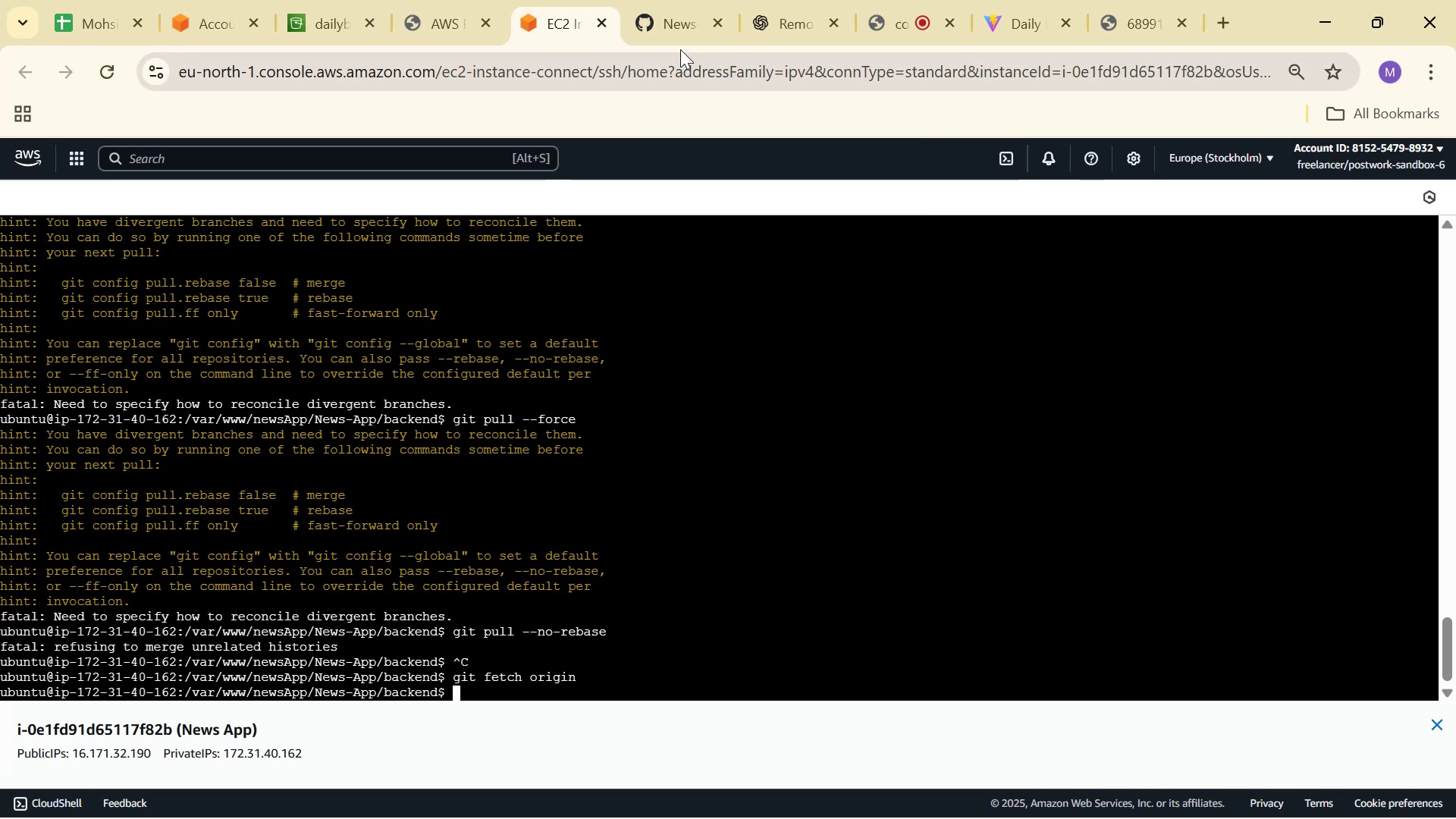 
left_click([780, 18])
 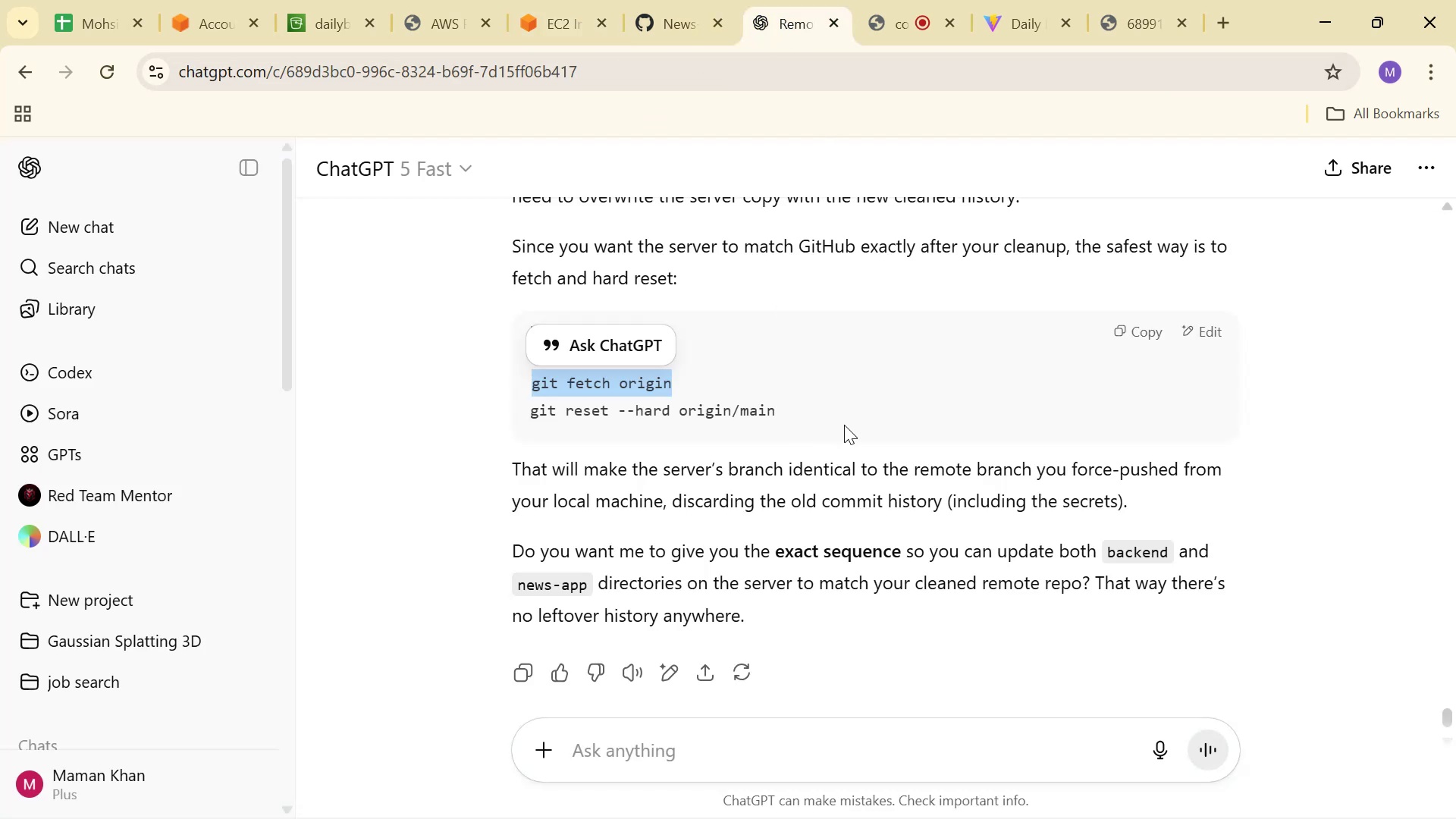 
left_click_drag(start_coordinate=[822, 420], to_coordinate=[817, 420])
 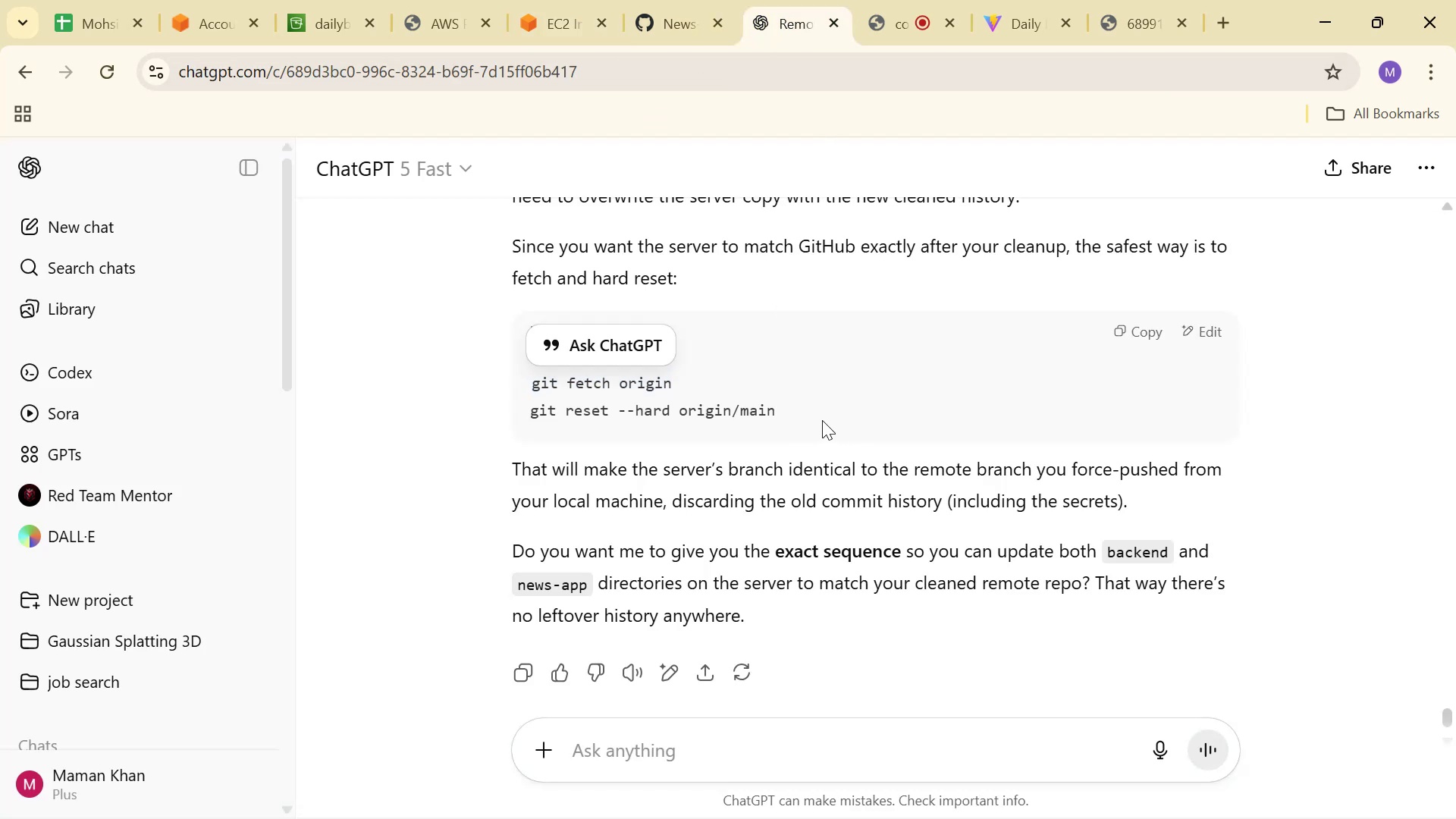 
left_click_drag(start_coordinate=[809, 420], to_coordinate=[506, 432])
 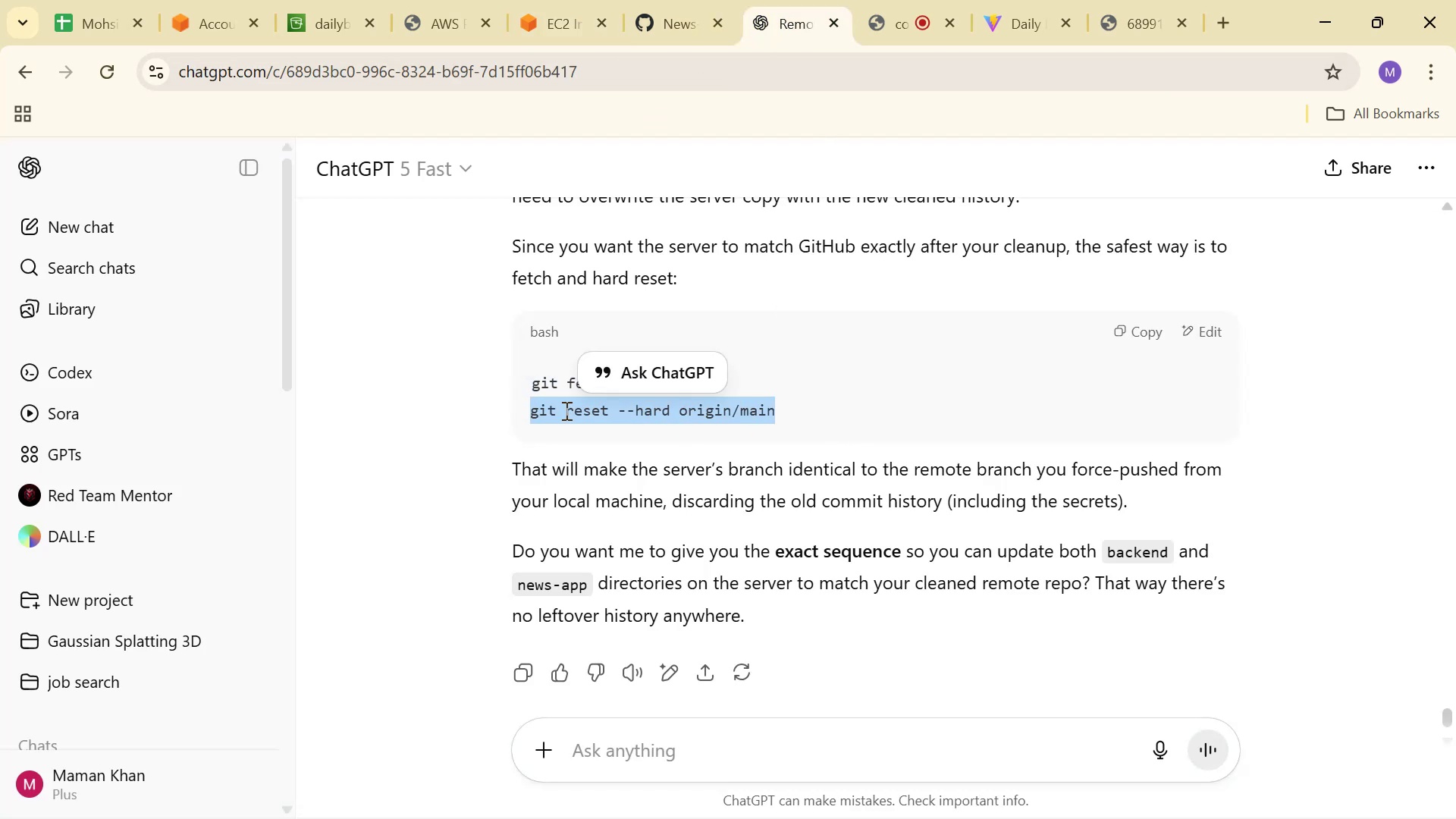 
right_click([565, 410])
 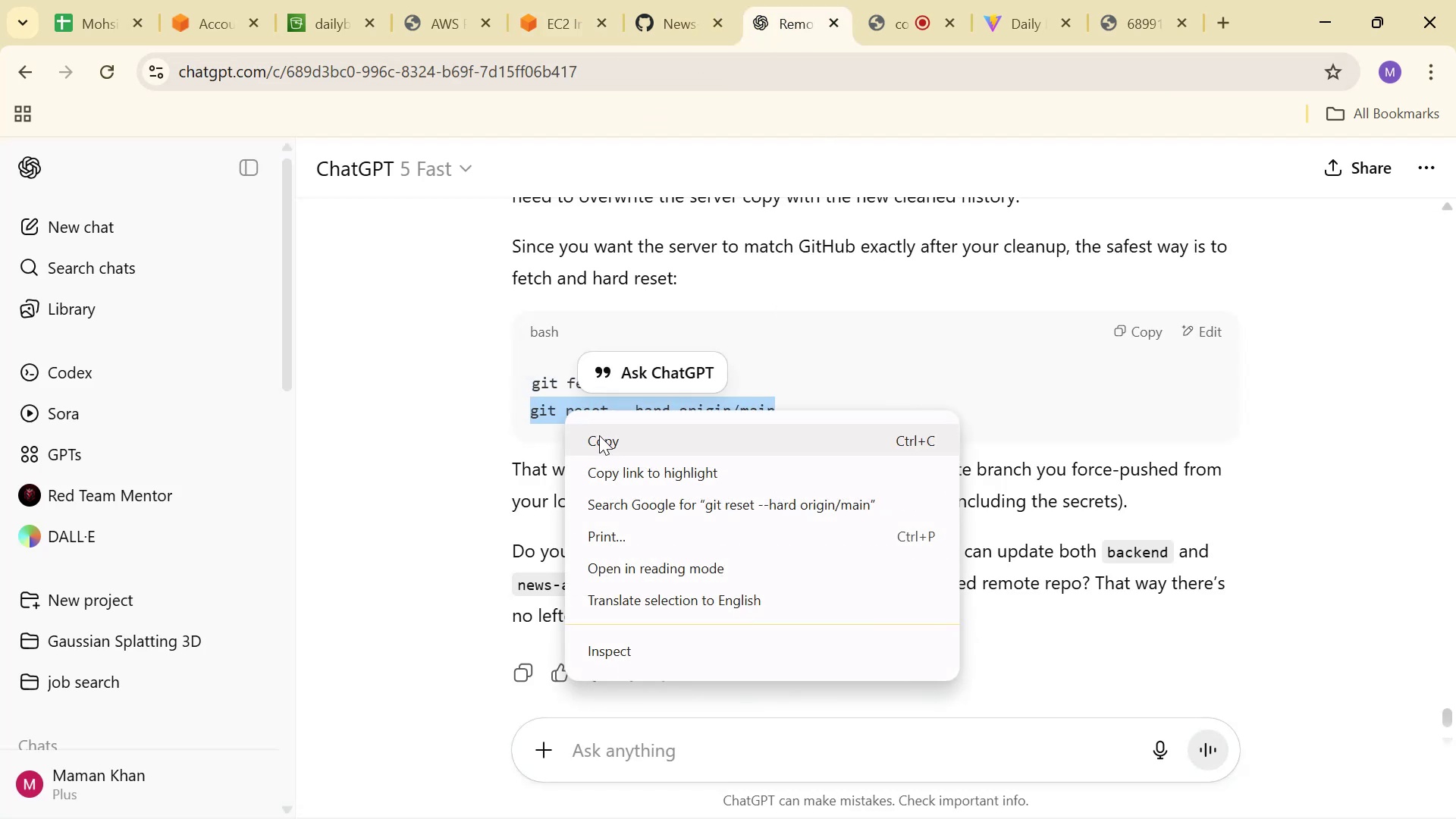 
left_click([604, 442])
 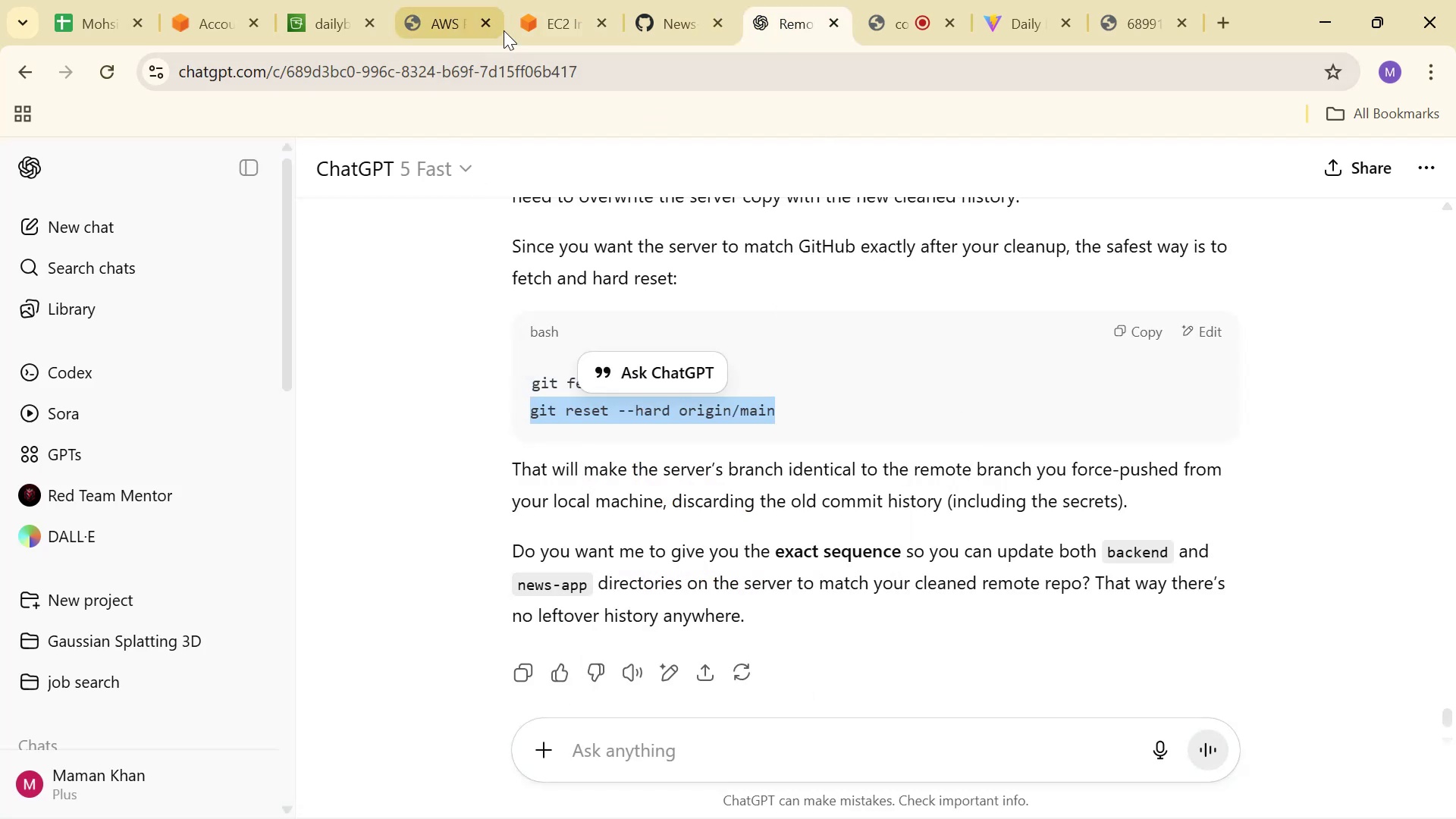 
double_click([535, 20])
 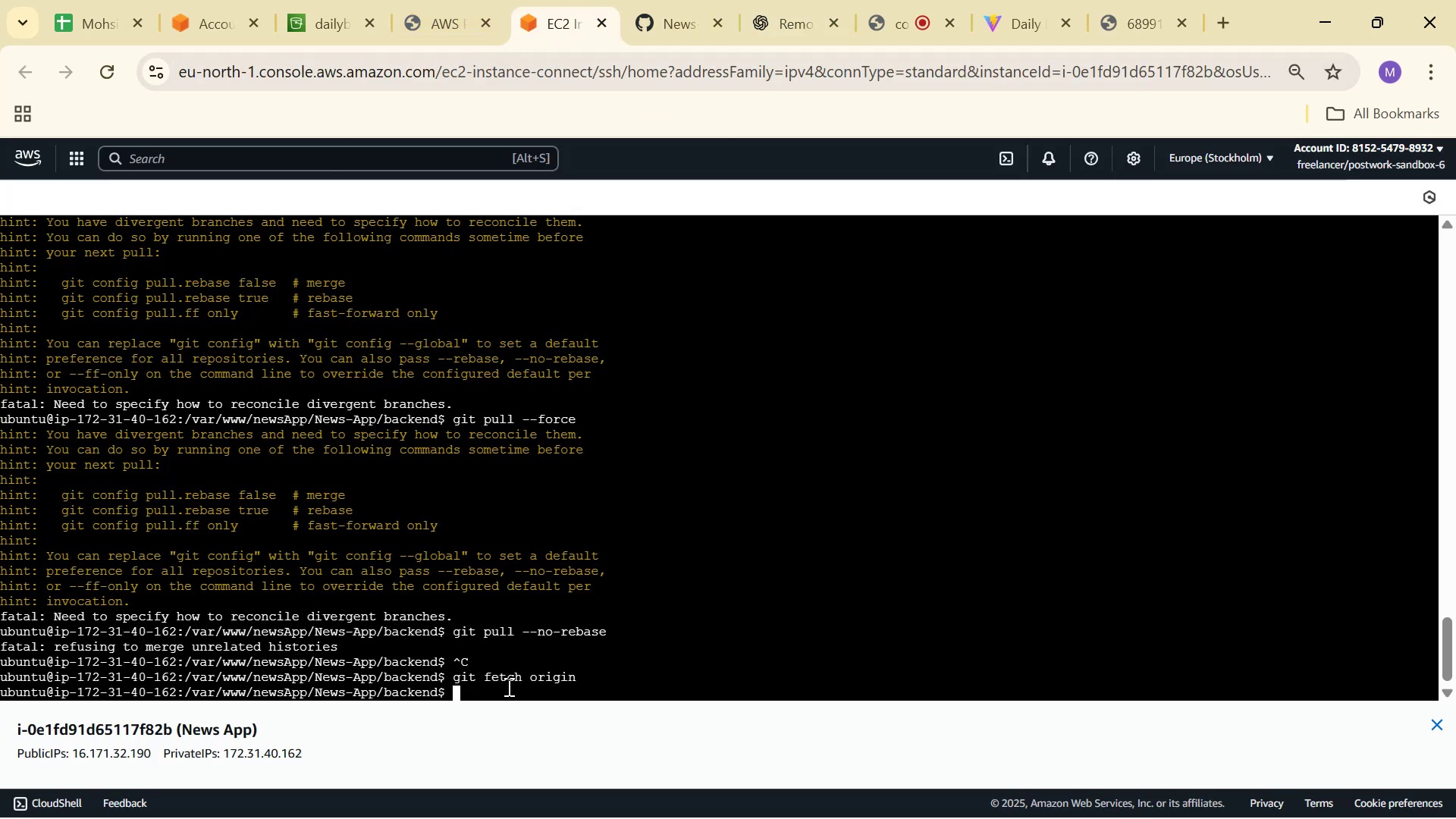 
right_click([507, 686])
 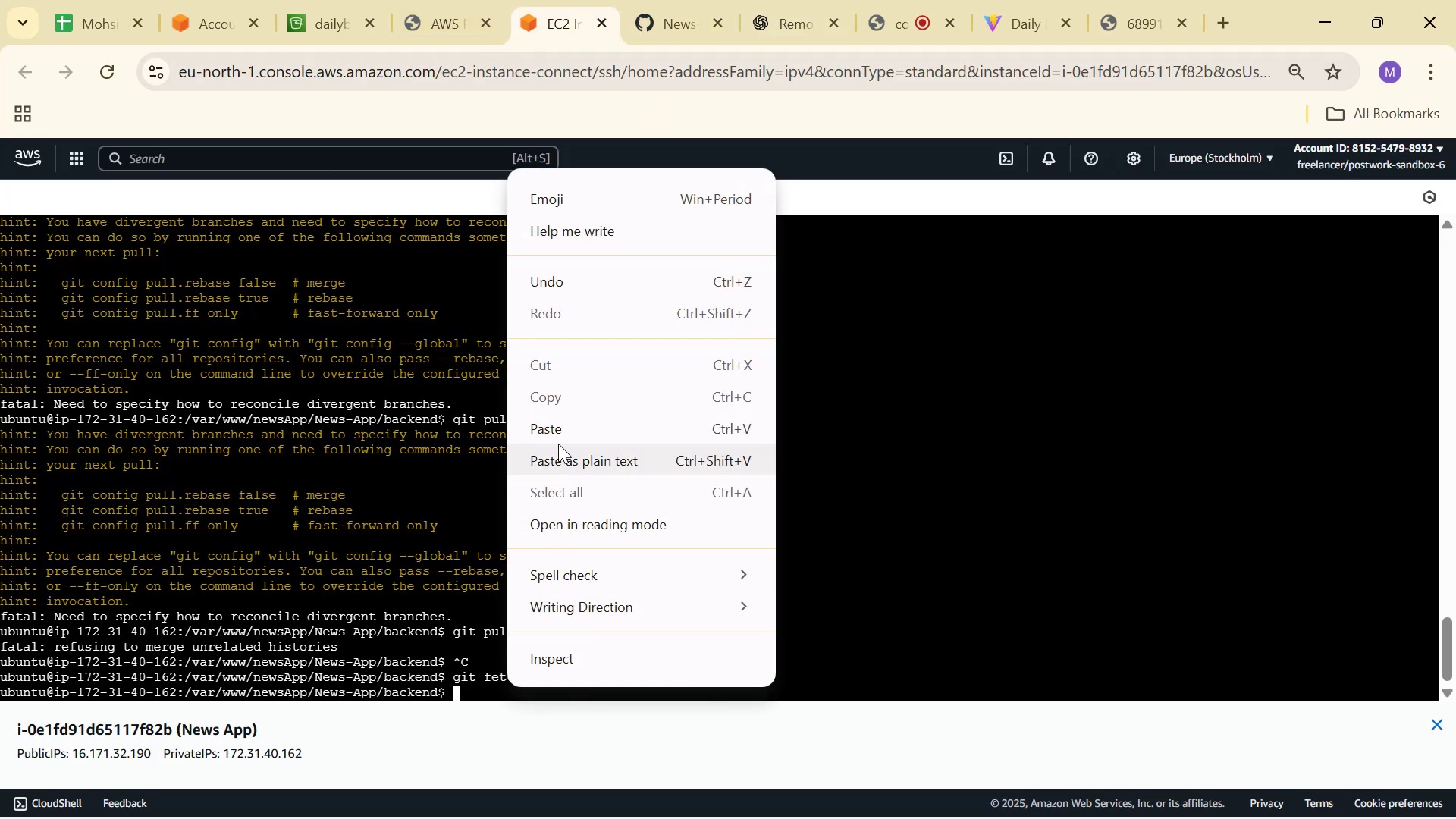 
double_click([558, 435])
 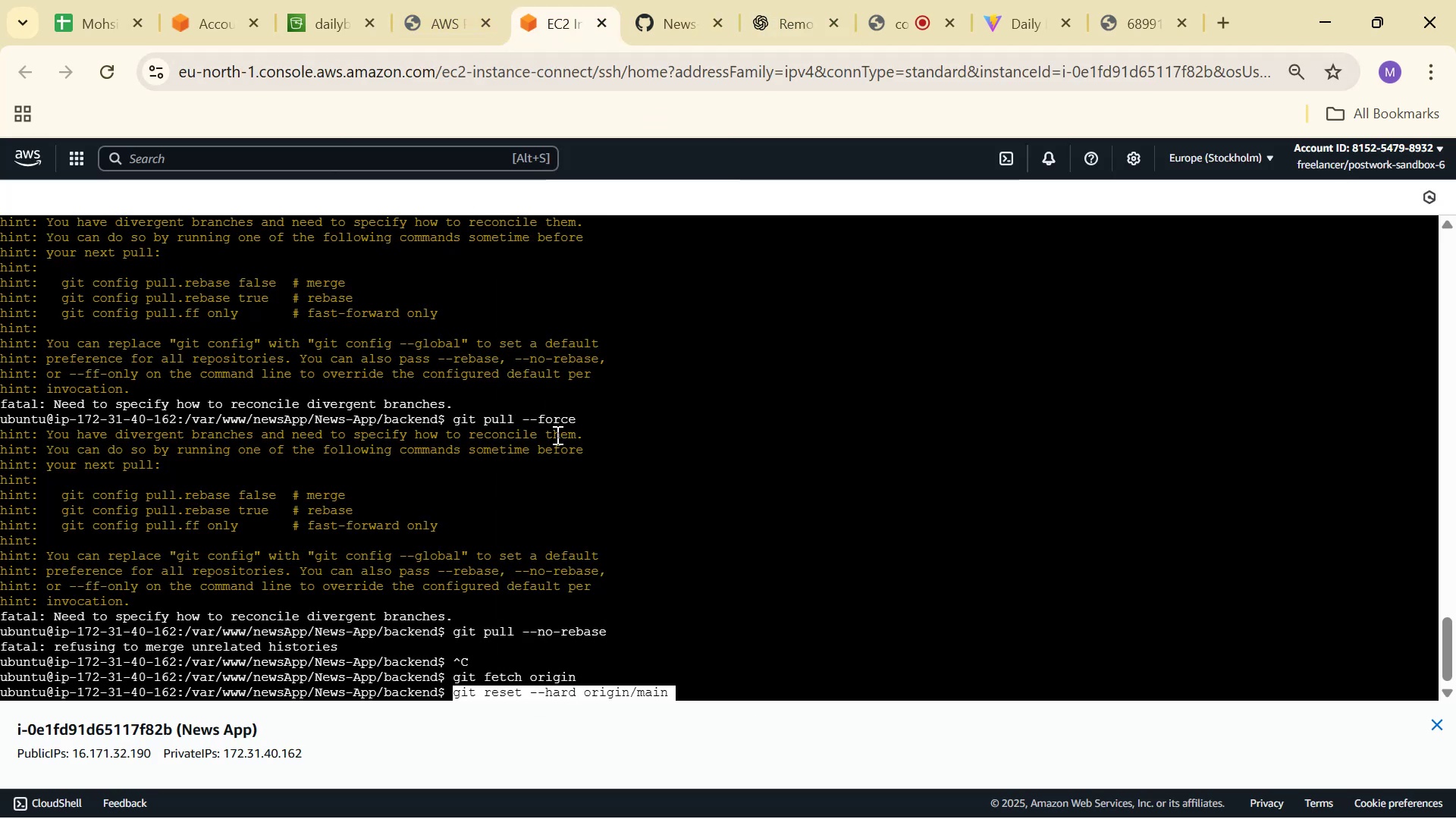 
key(Enter)
 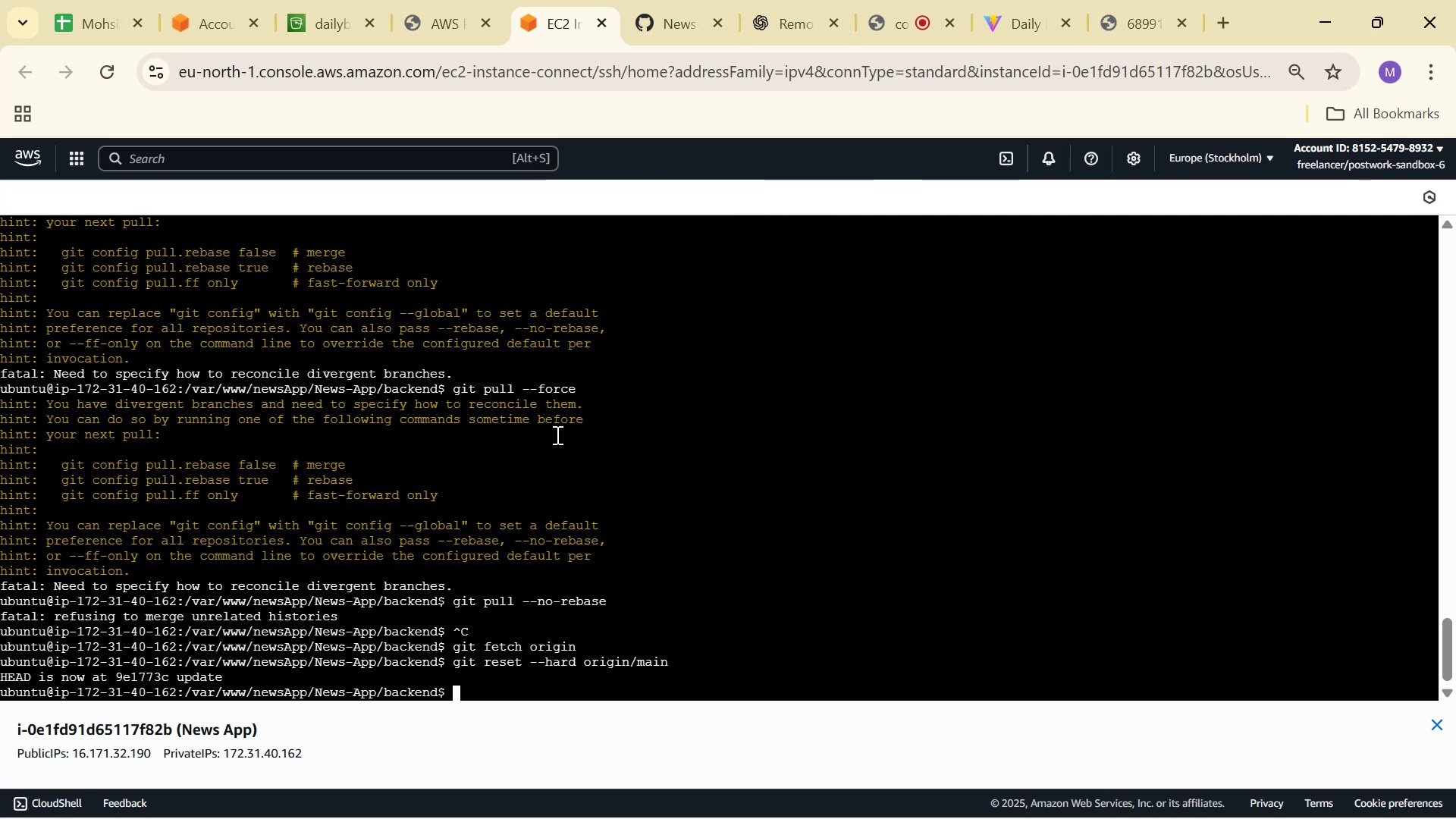 
left_click([793, 0])
 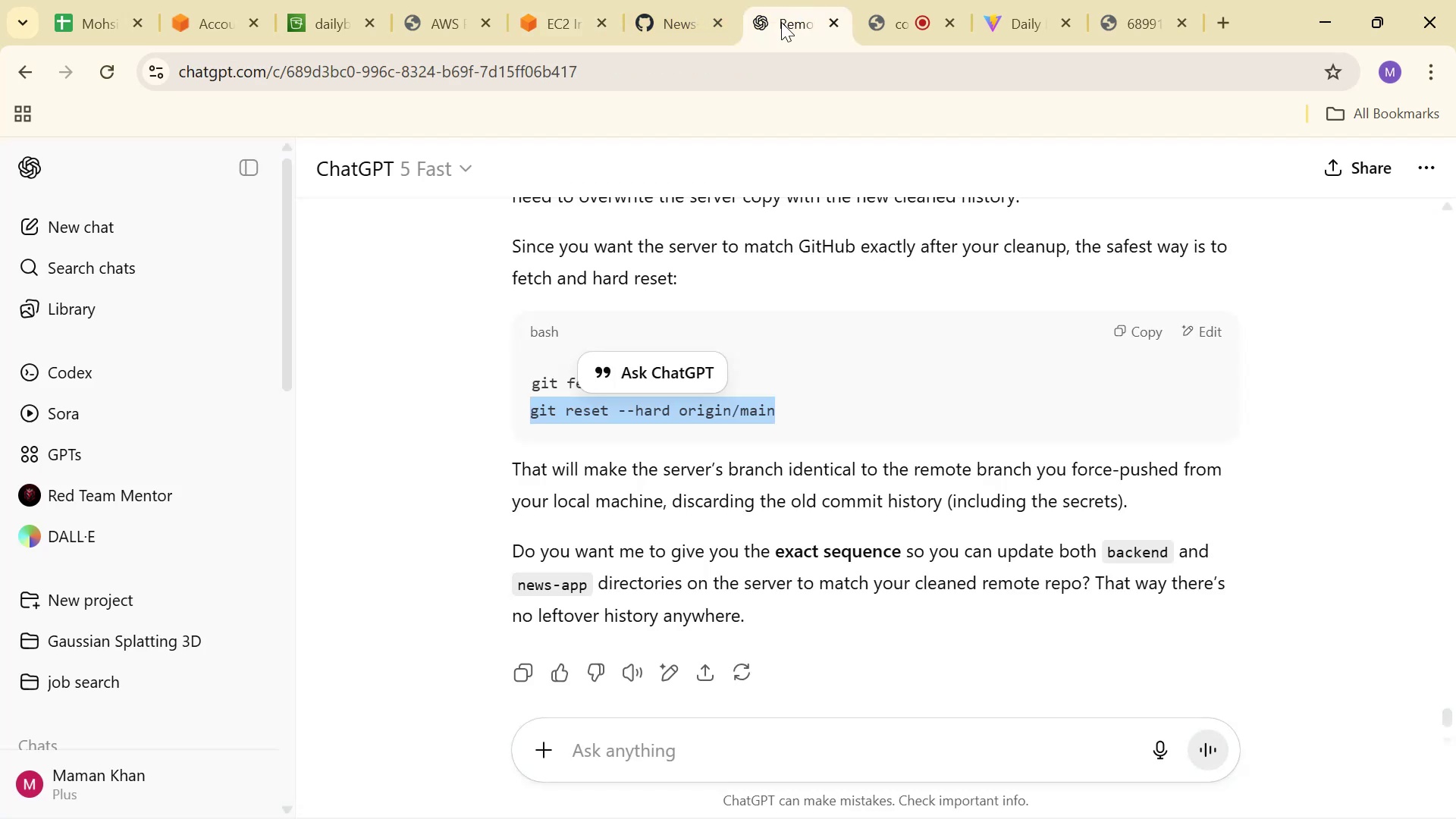 
scroll: coordinate [920, 453], scroll_direction: down, amount: 4.0
 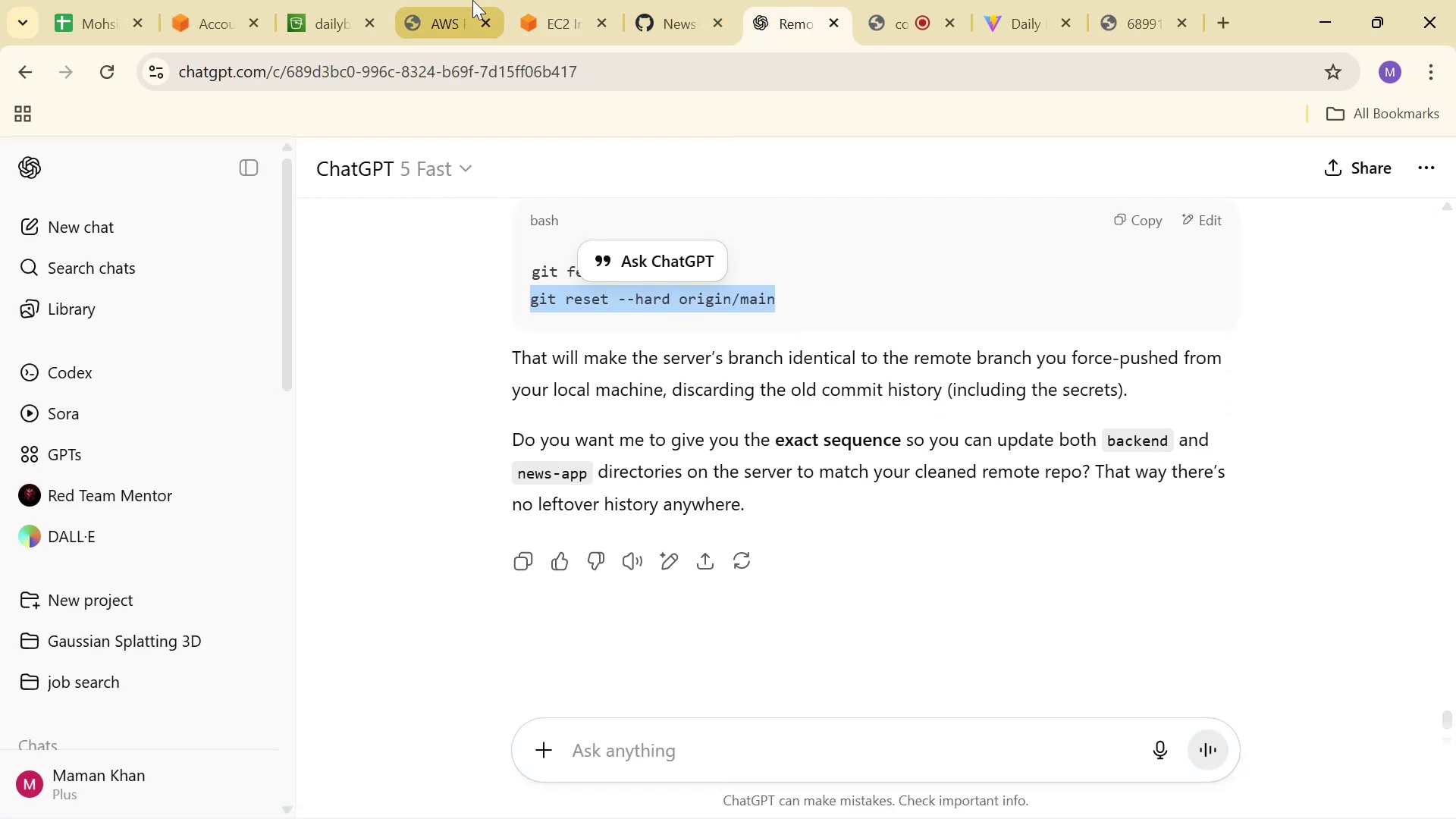 
double_click([523, 0])
 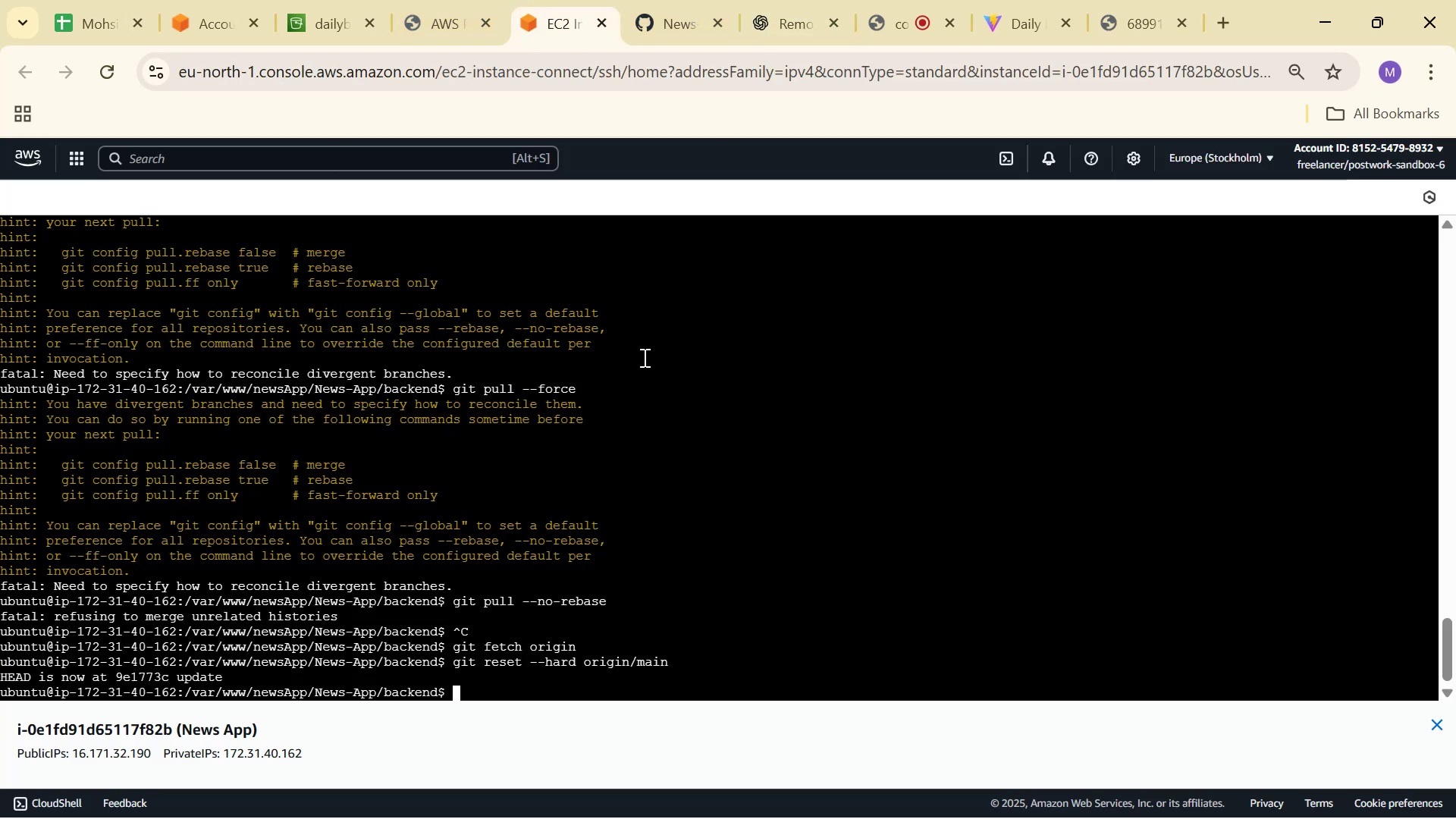 
key(ArrowDown)
 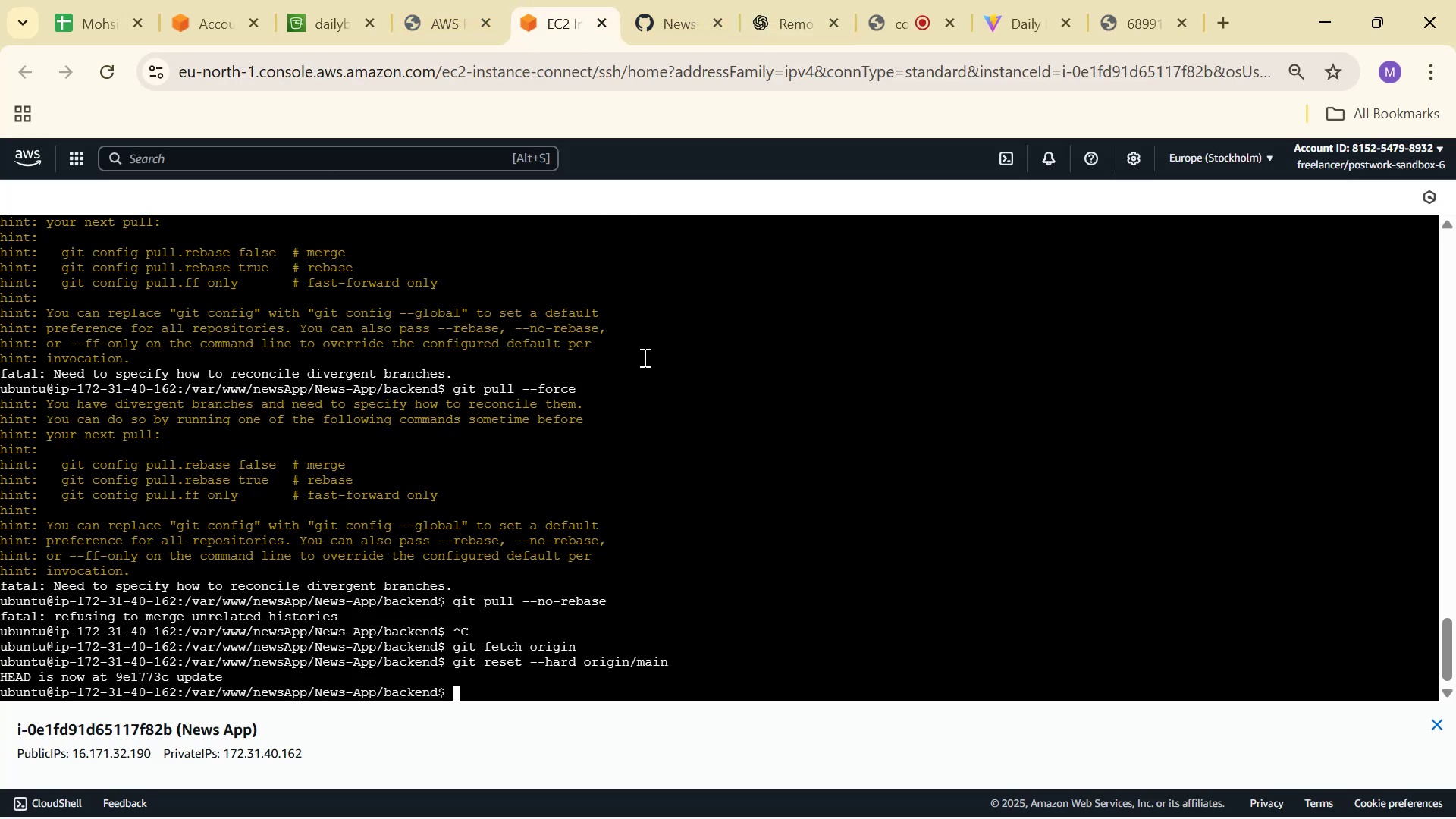 
key(ArrowUp)
 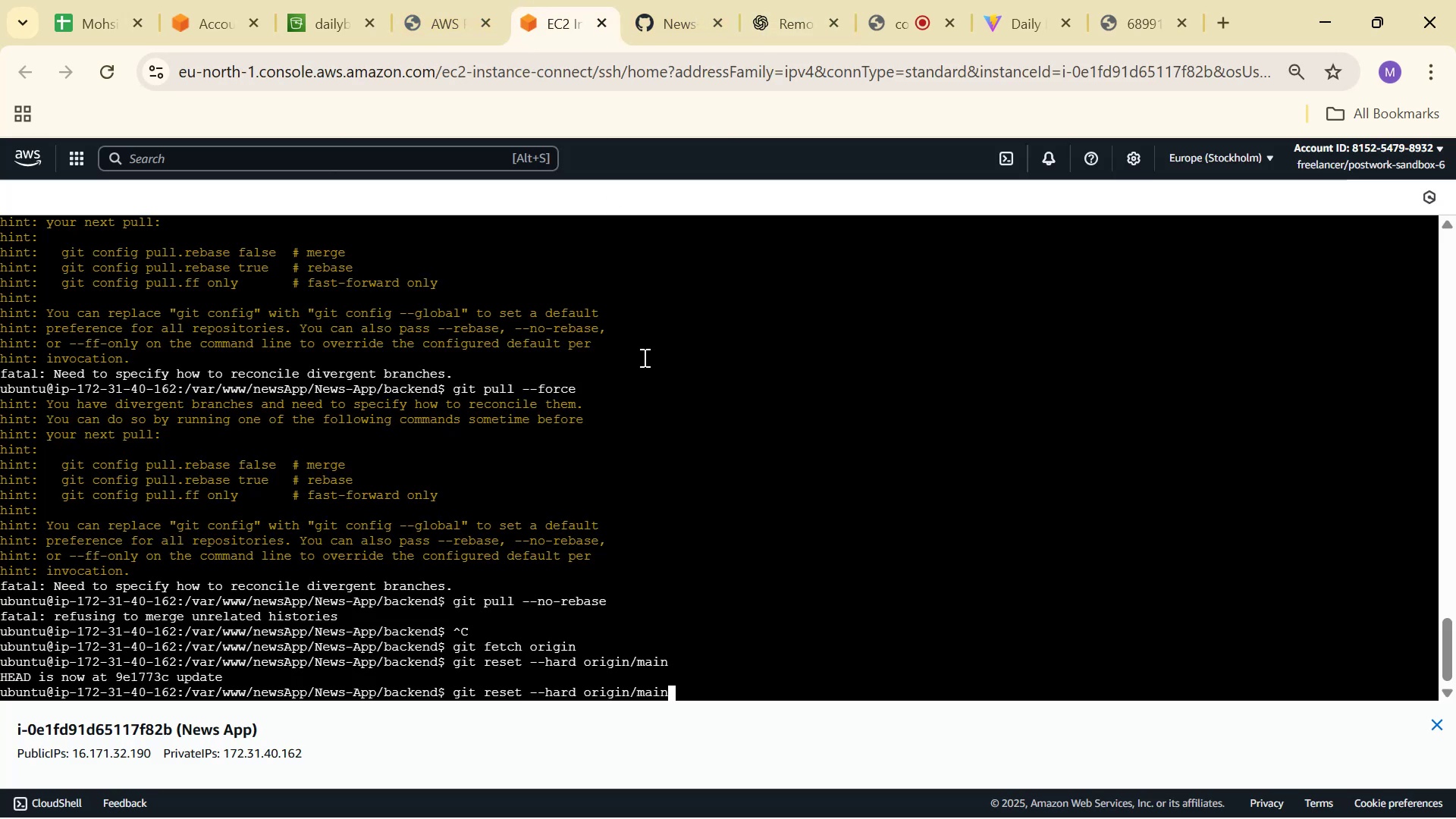 
key(ArrowUp)
 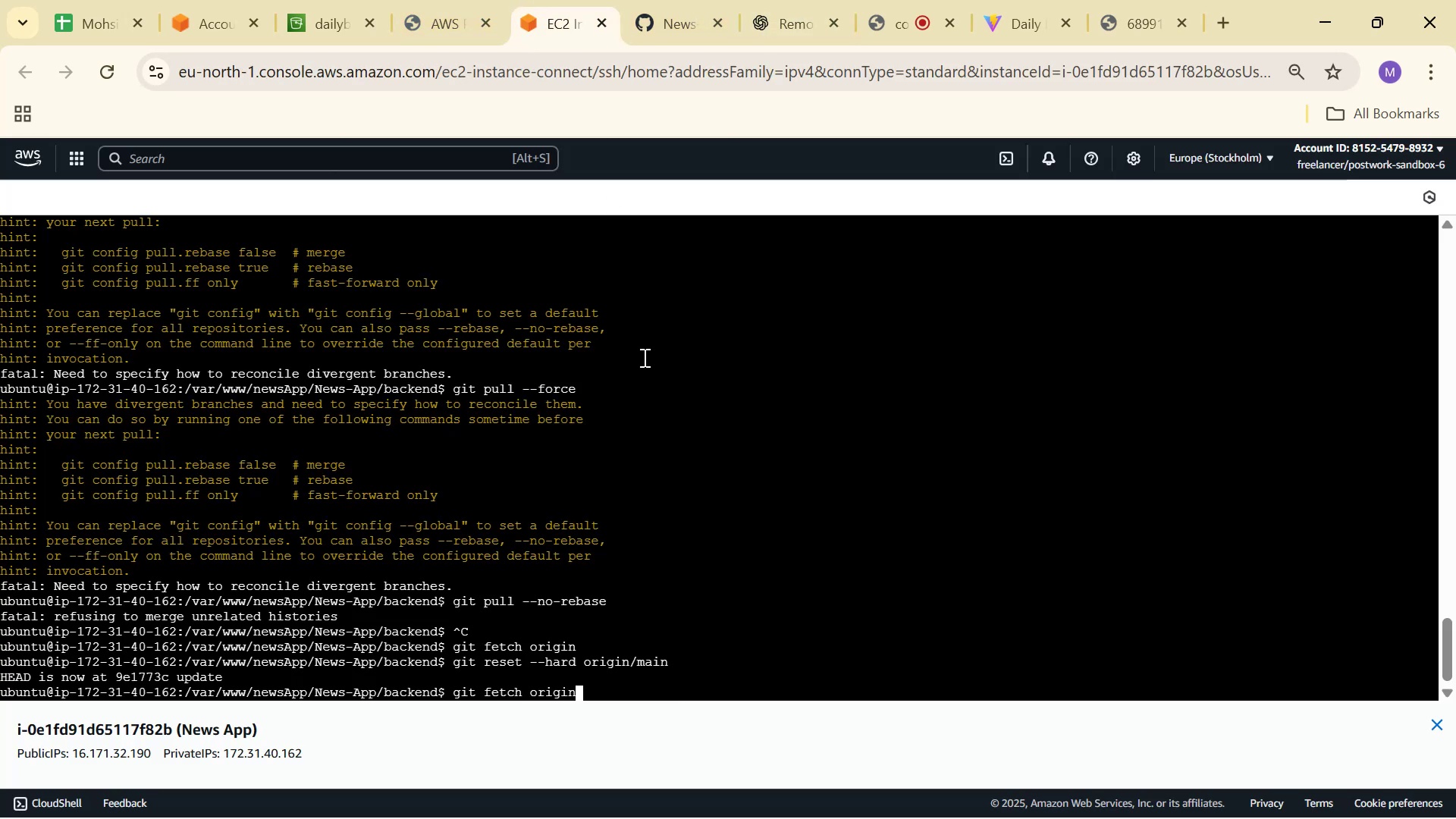 
key(ArrowUp)
 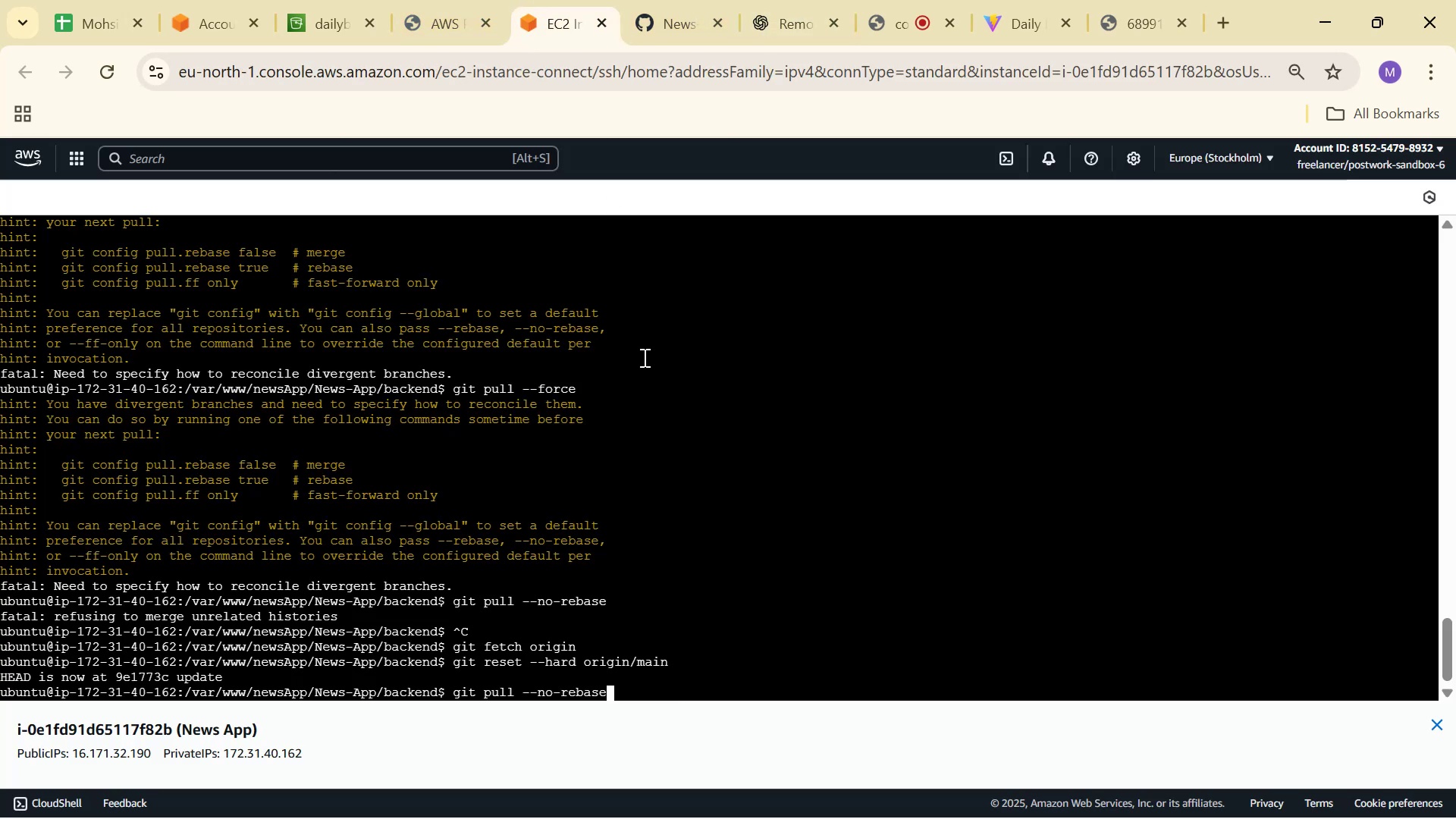 
key(ArrowUp)
 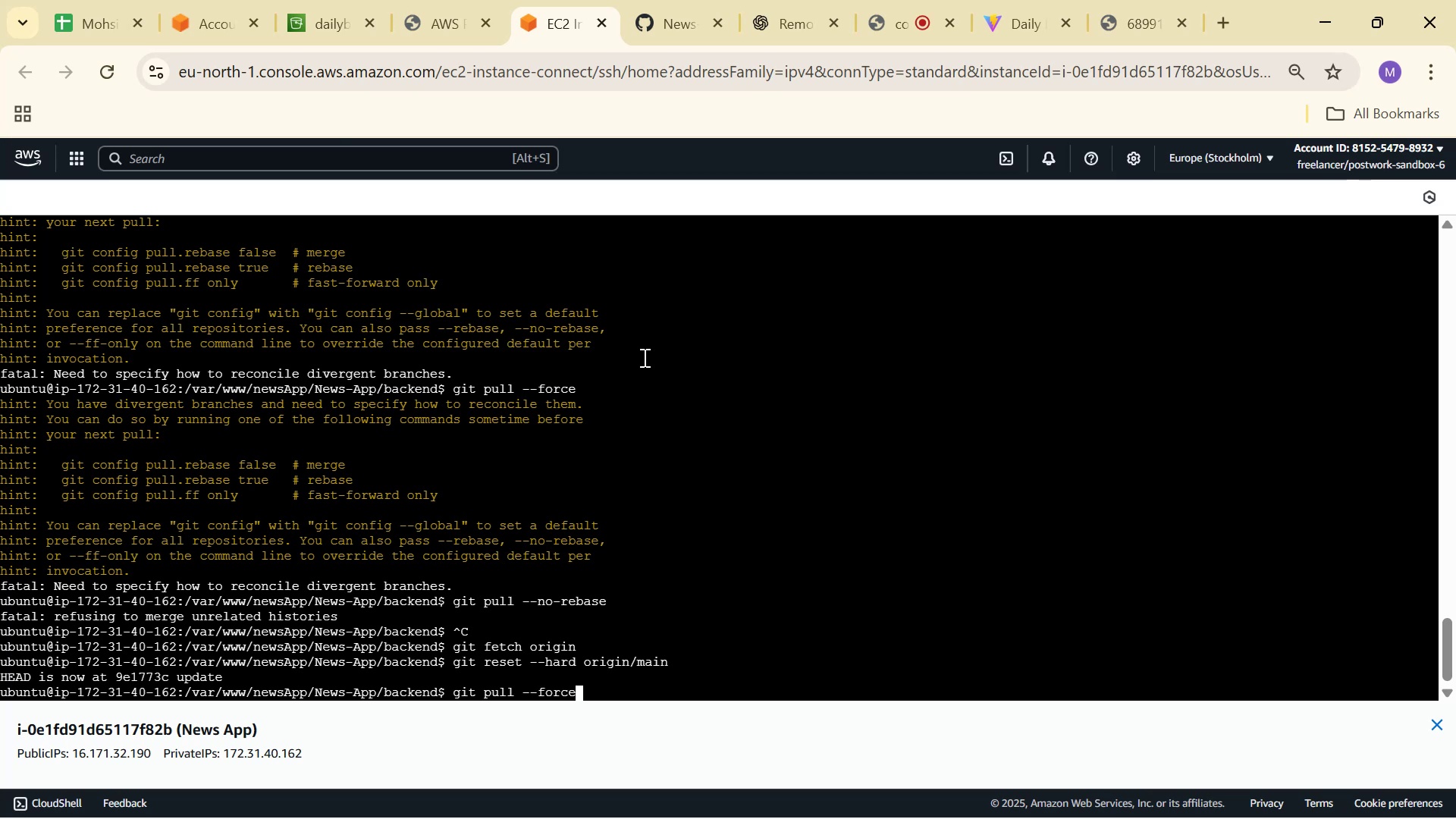 
key(ArrowDown)
 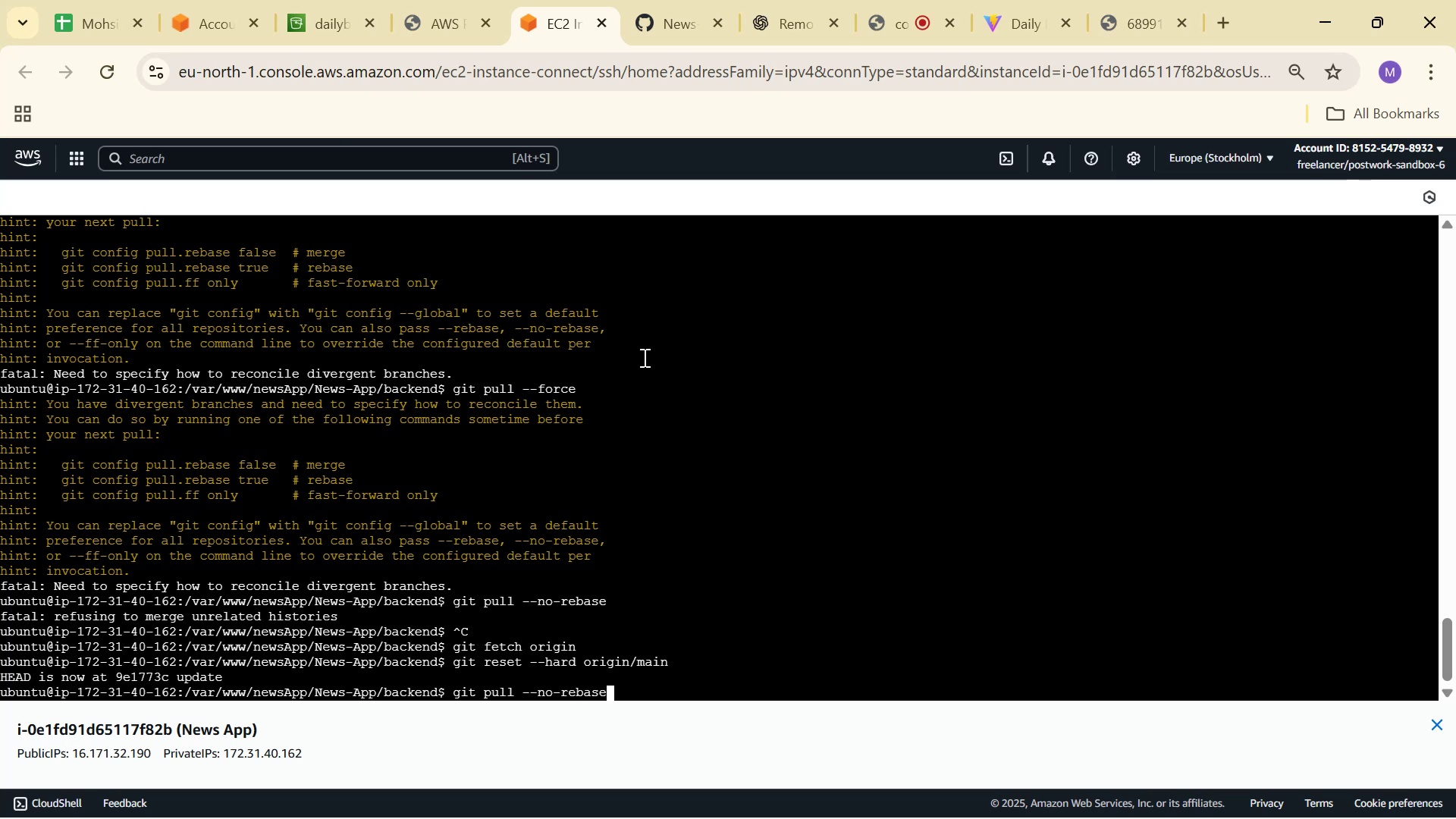 
key(ArrowUp)
 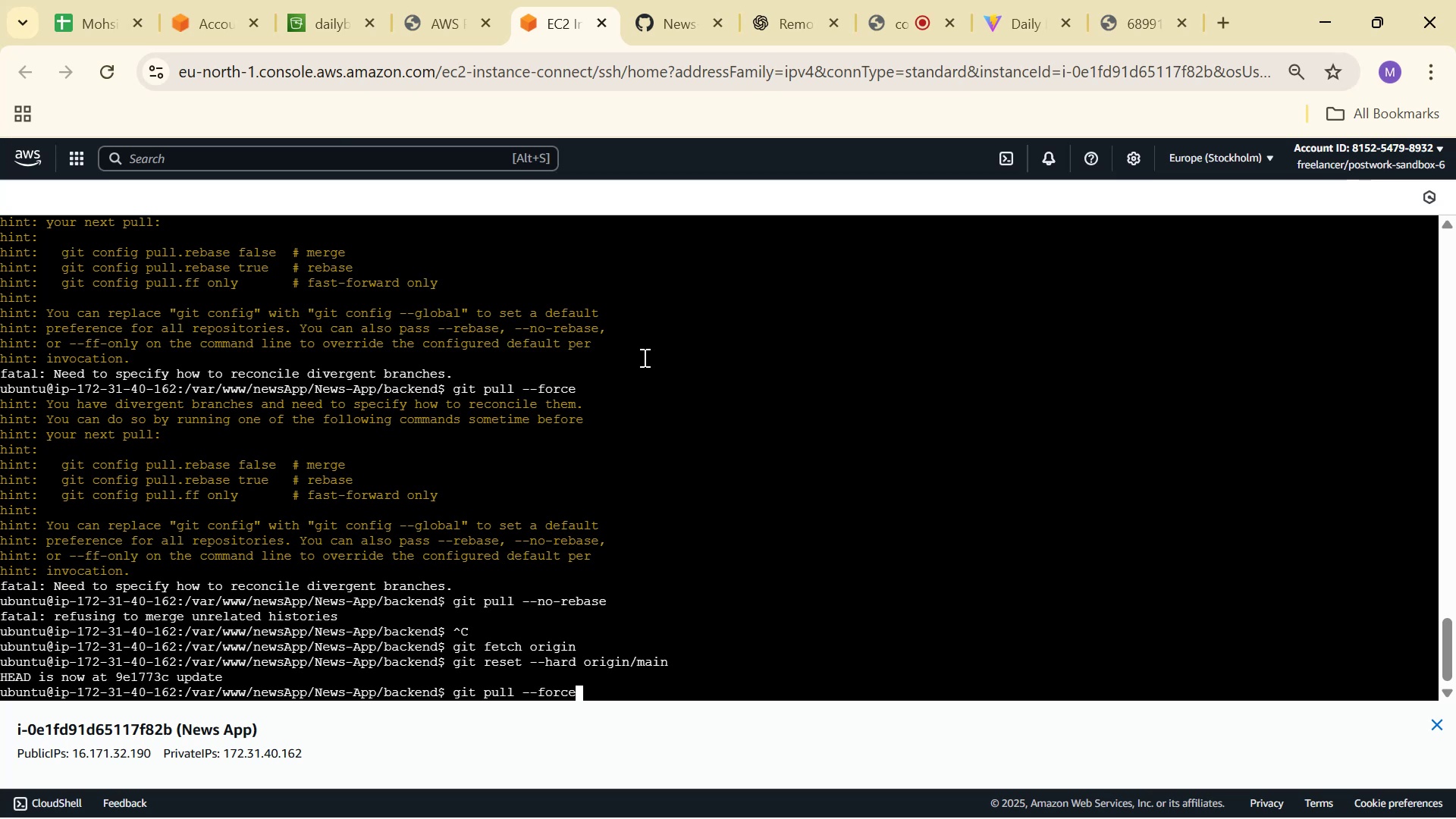 
key(ArrowUp)
 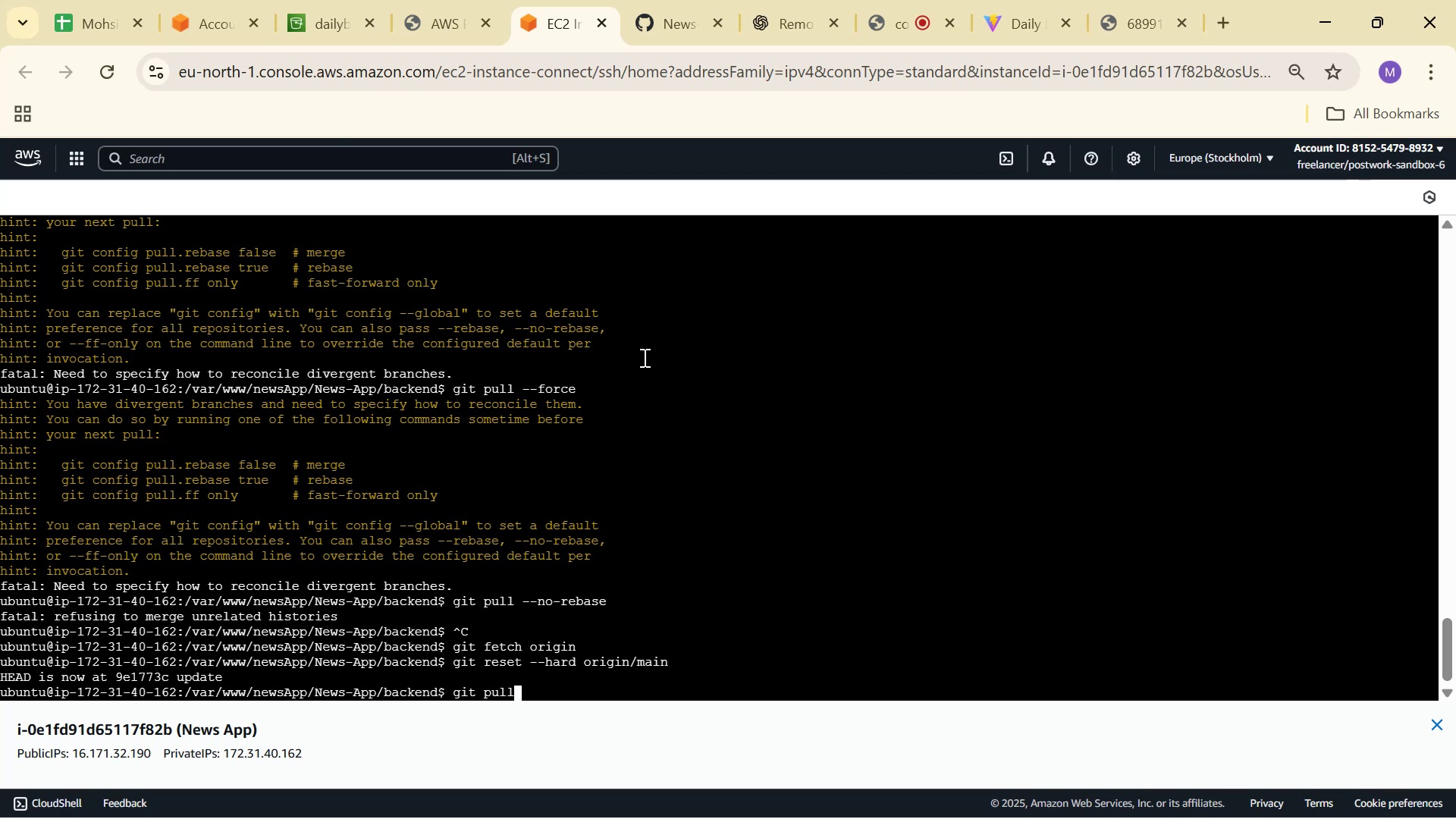 
key(Enter)
 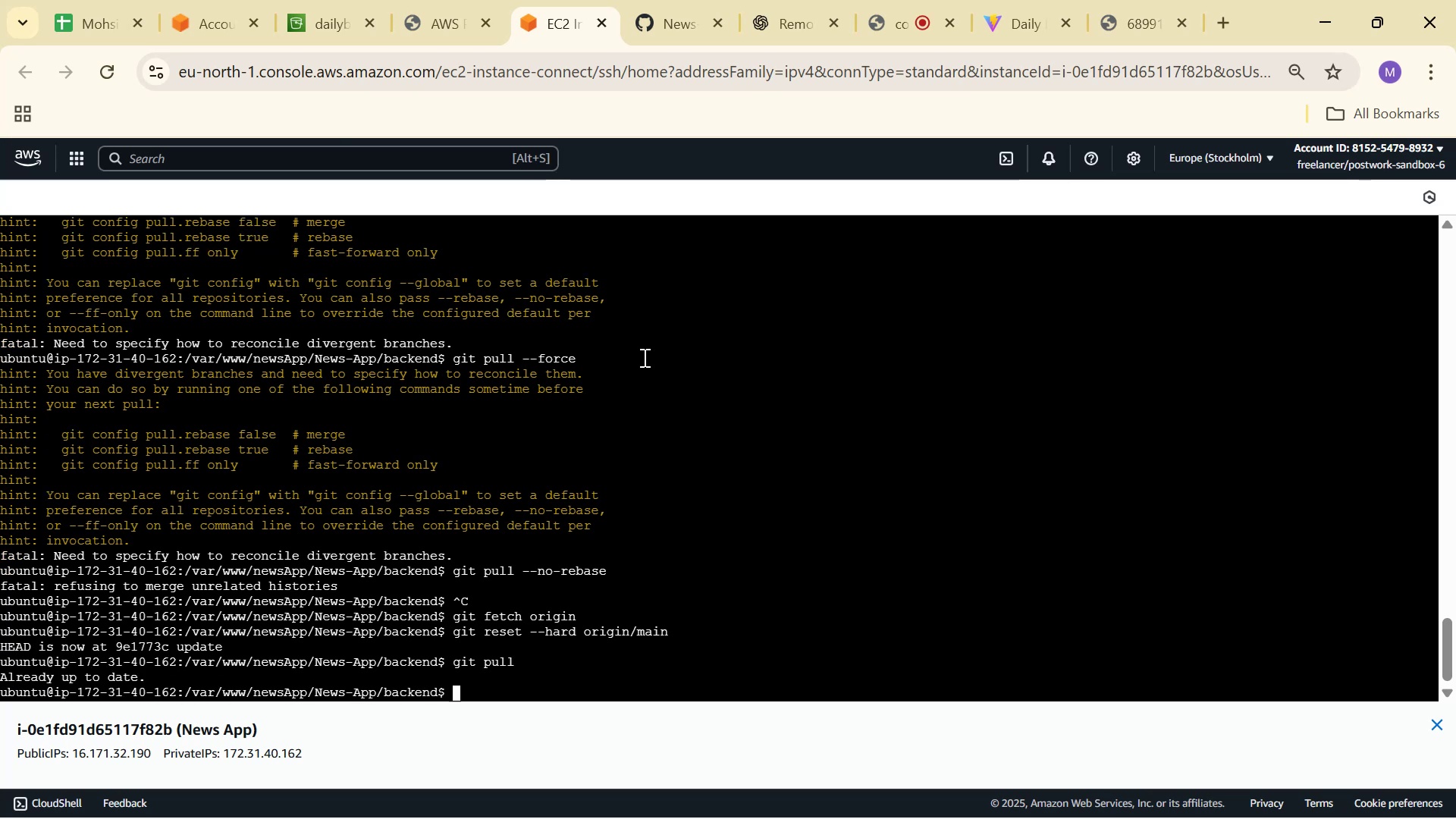 
wait(10.5)
 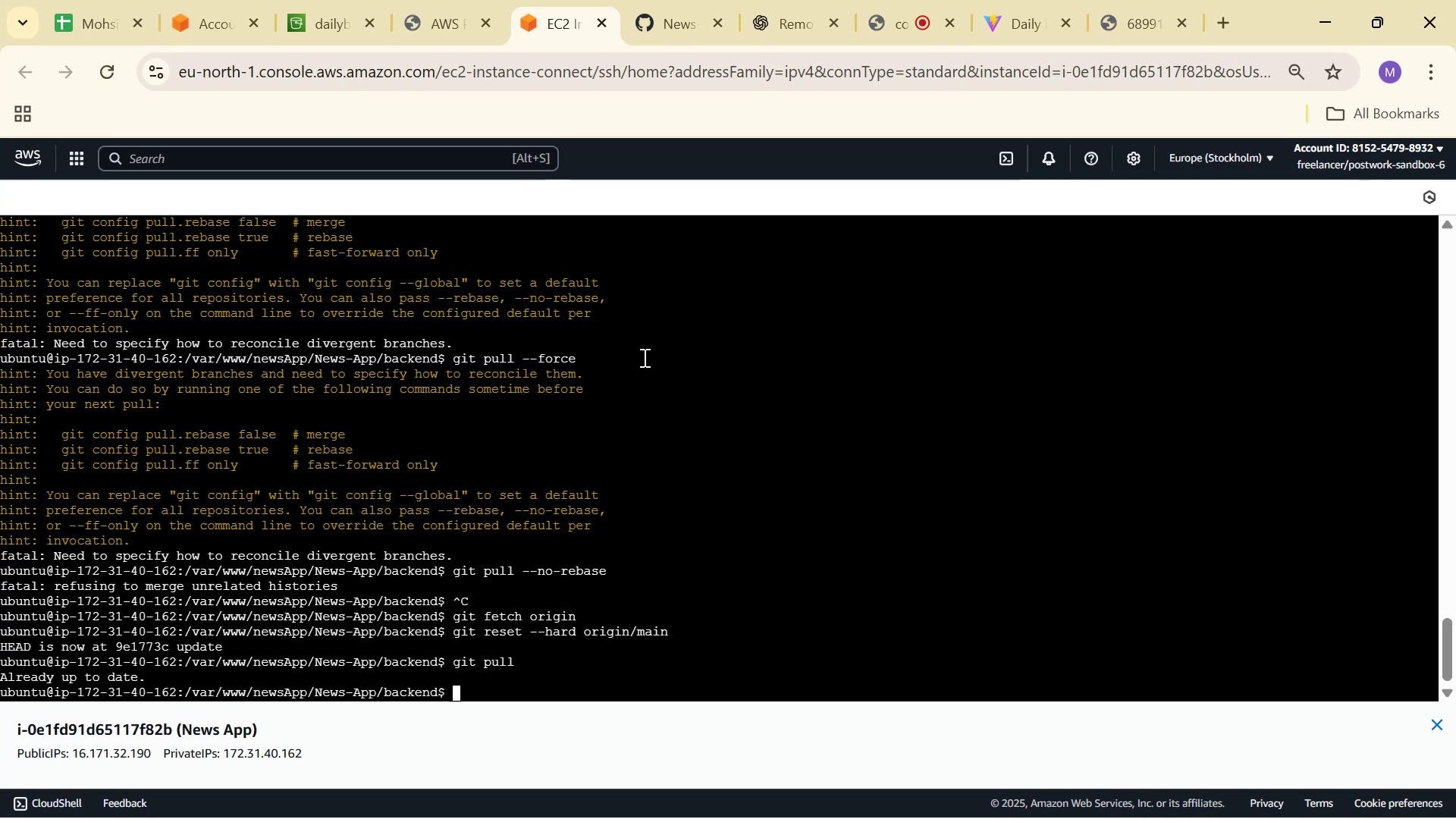 
left_click([642, 23])
 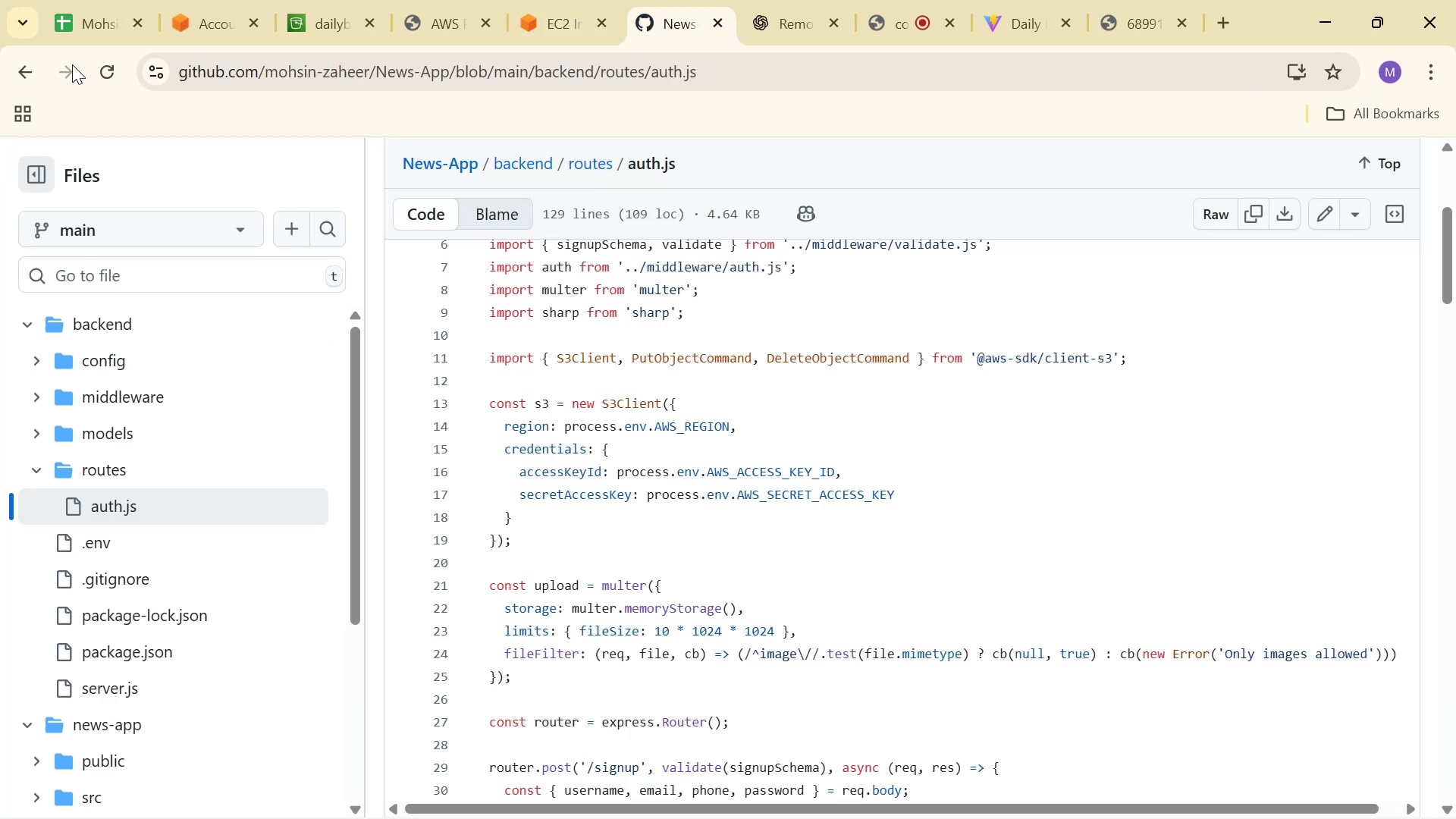 
left_click([91, 71])
 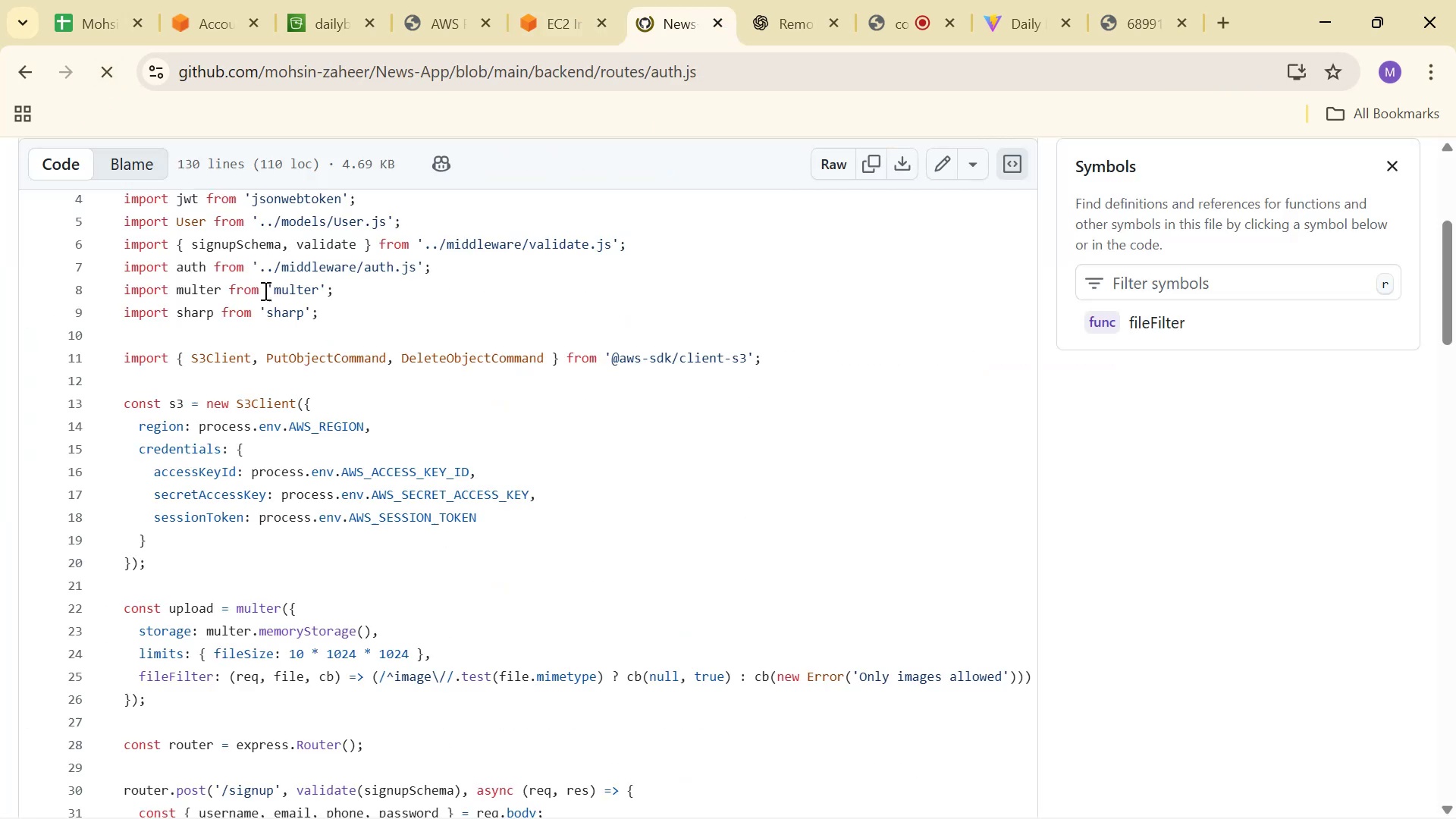 
scroll: coordinate [256, 357], scroll_direction: up, amount: 6.0
 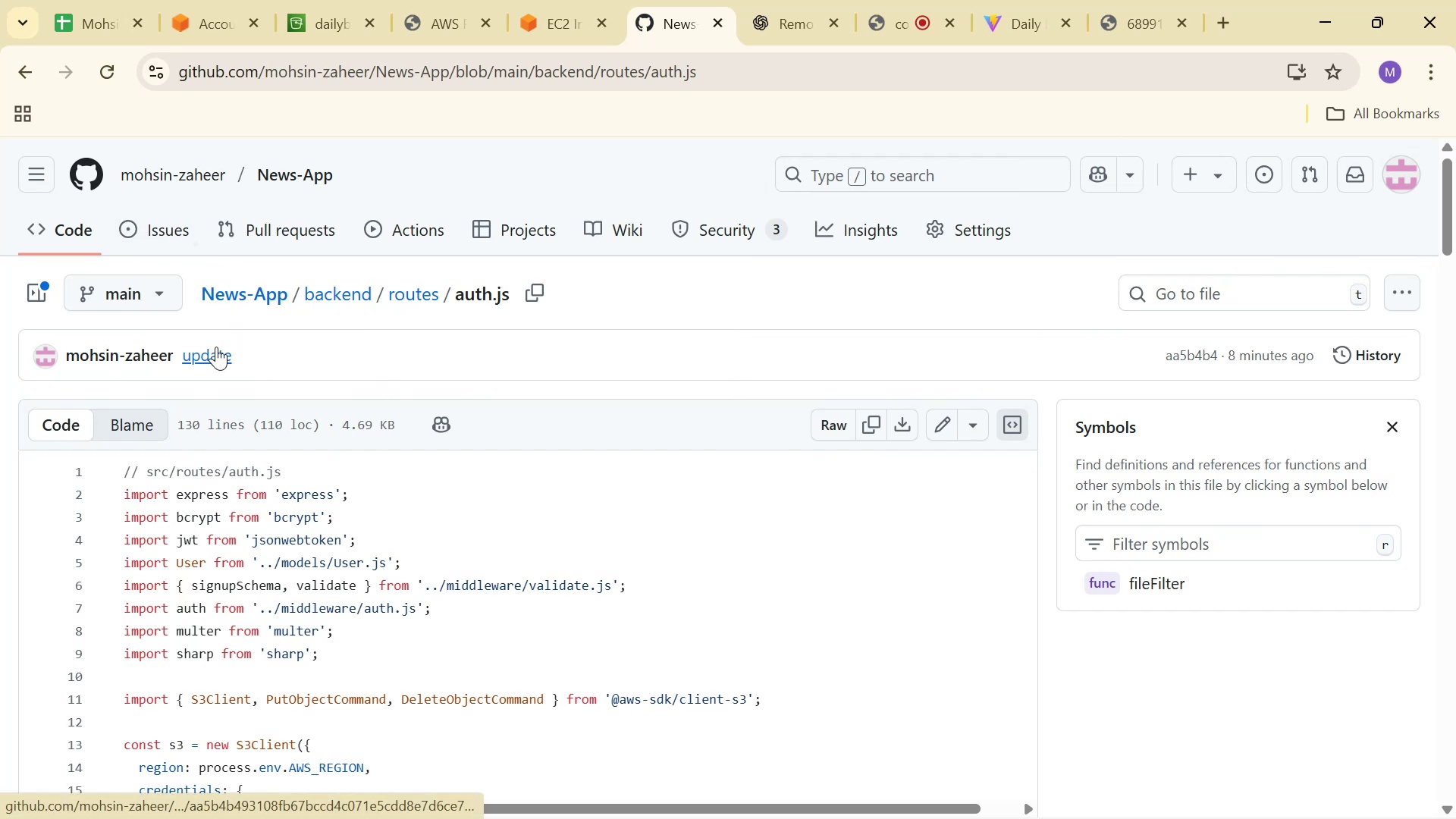 
scroll: coordinate [421, 313], scroll_direction: down, amount: 2.0
 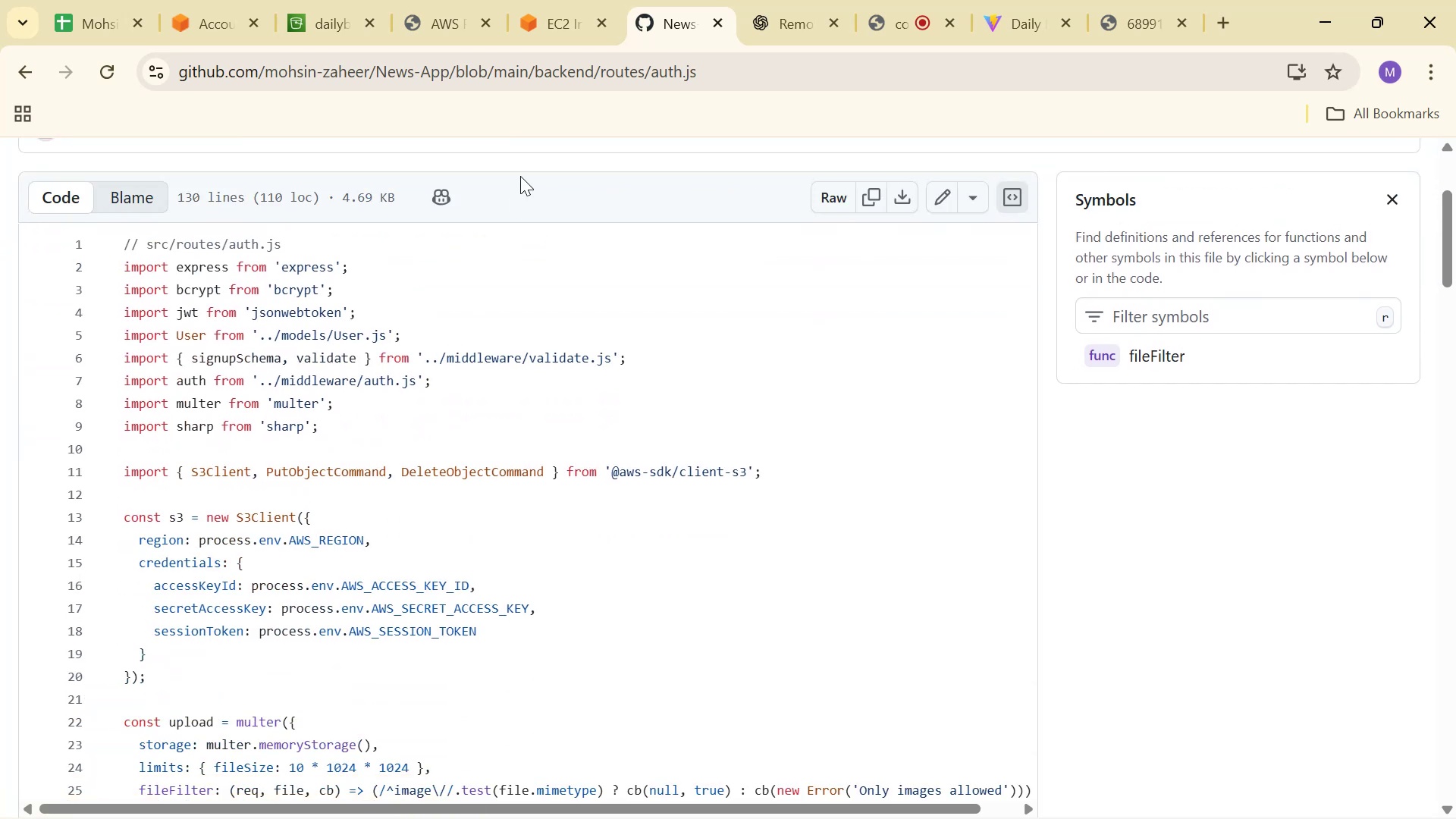 
scroll: coordinate [472, 179], scroll_direction: up, amount: 1.0
 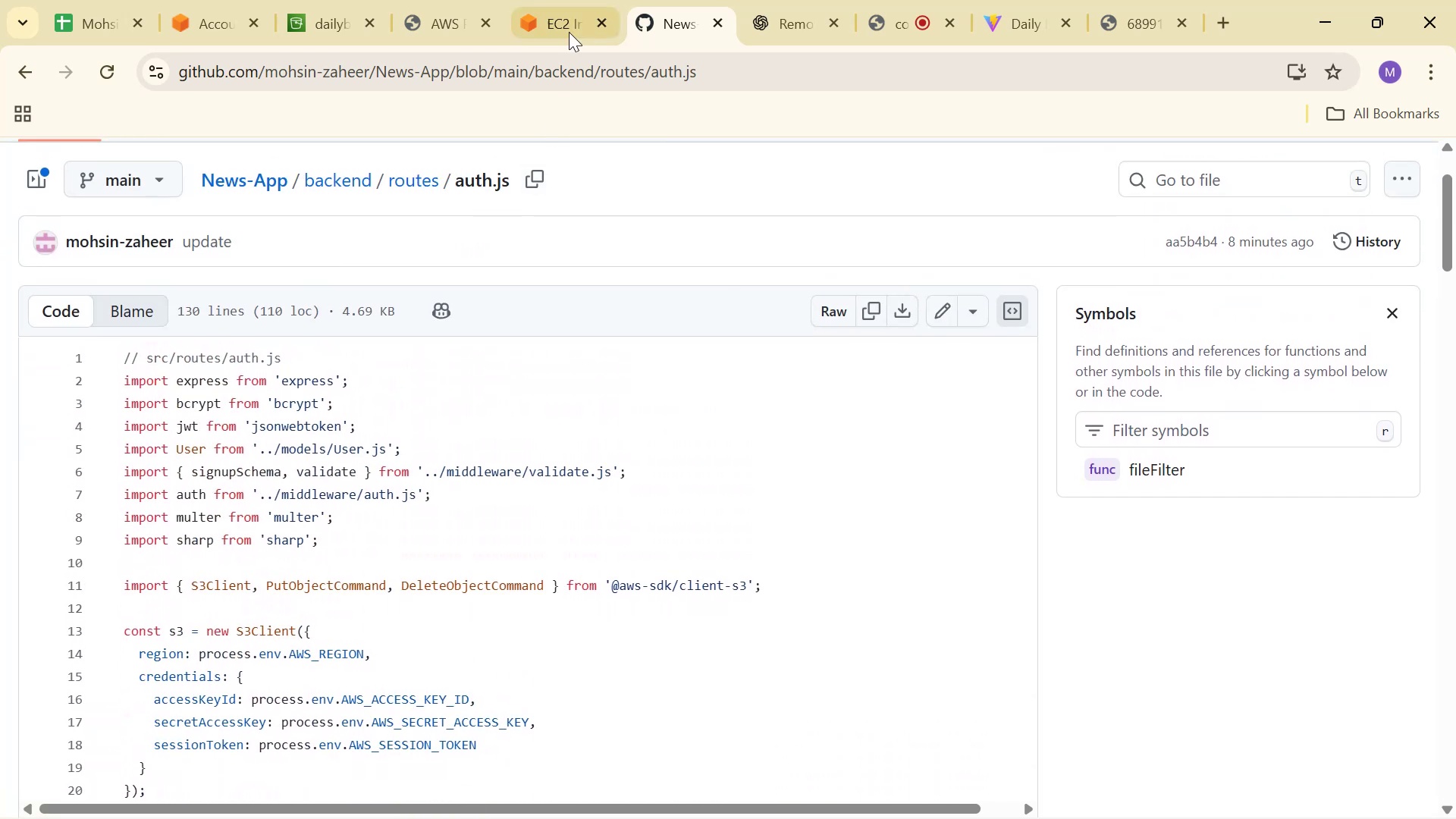 
left_click([557, 20])
 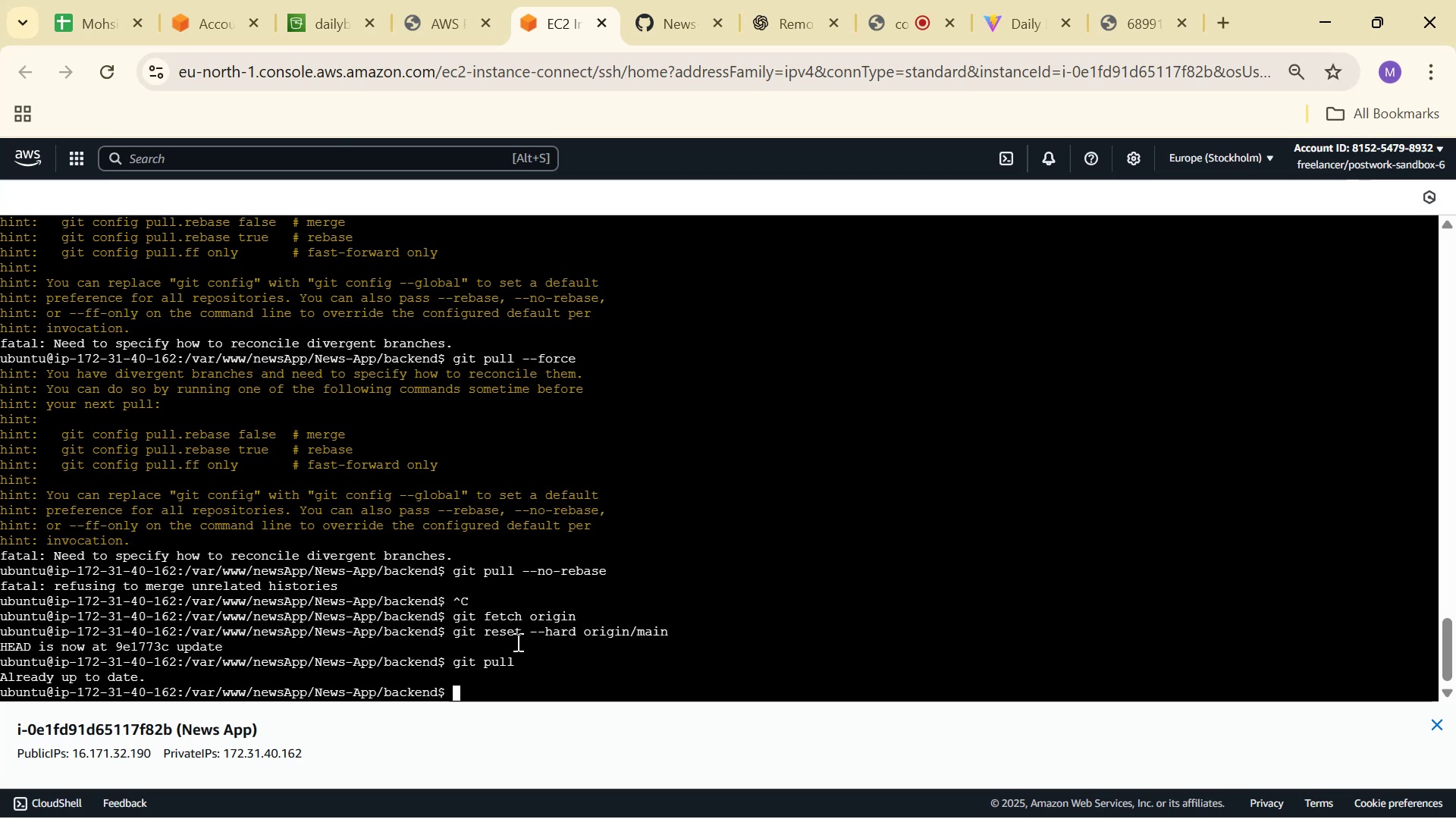 
left_click([469, 690])
 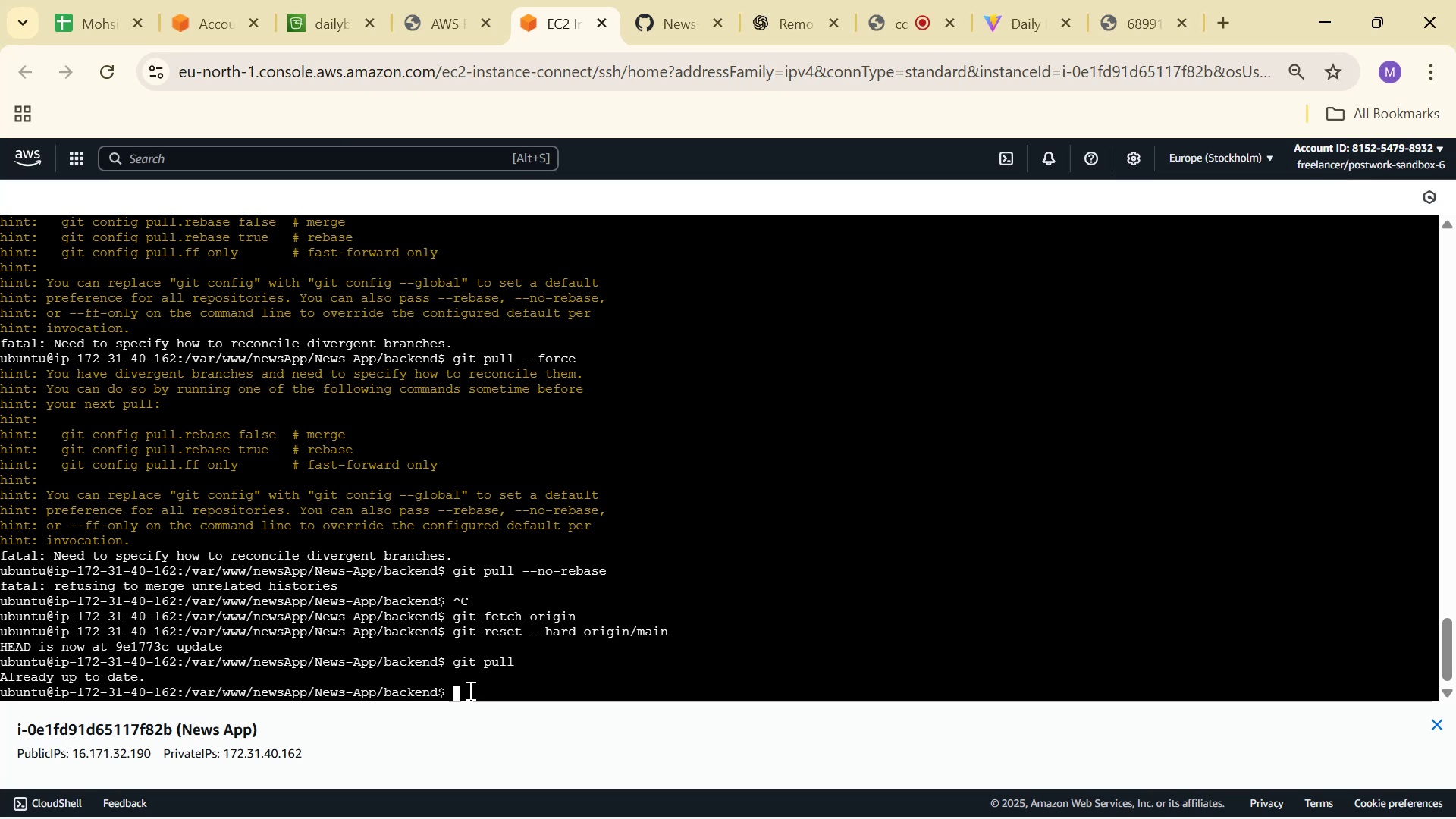 
left_click_drag(start_coordinate=[468, 690], to_coordinate=[228, 637])
 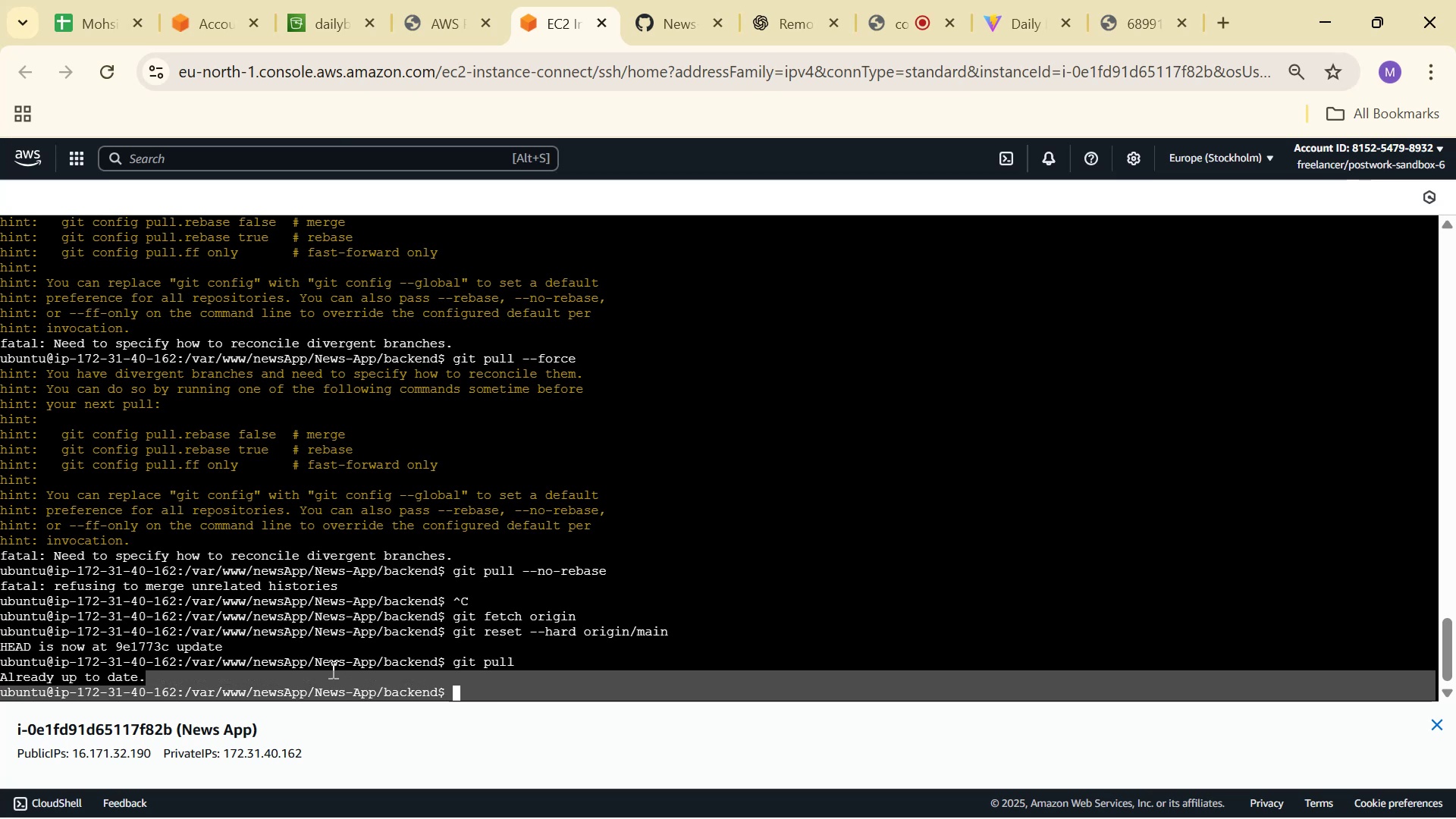 
left_click_drag(start_coordinate=[219, 635], to_coordinate=[0, 481])
 